 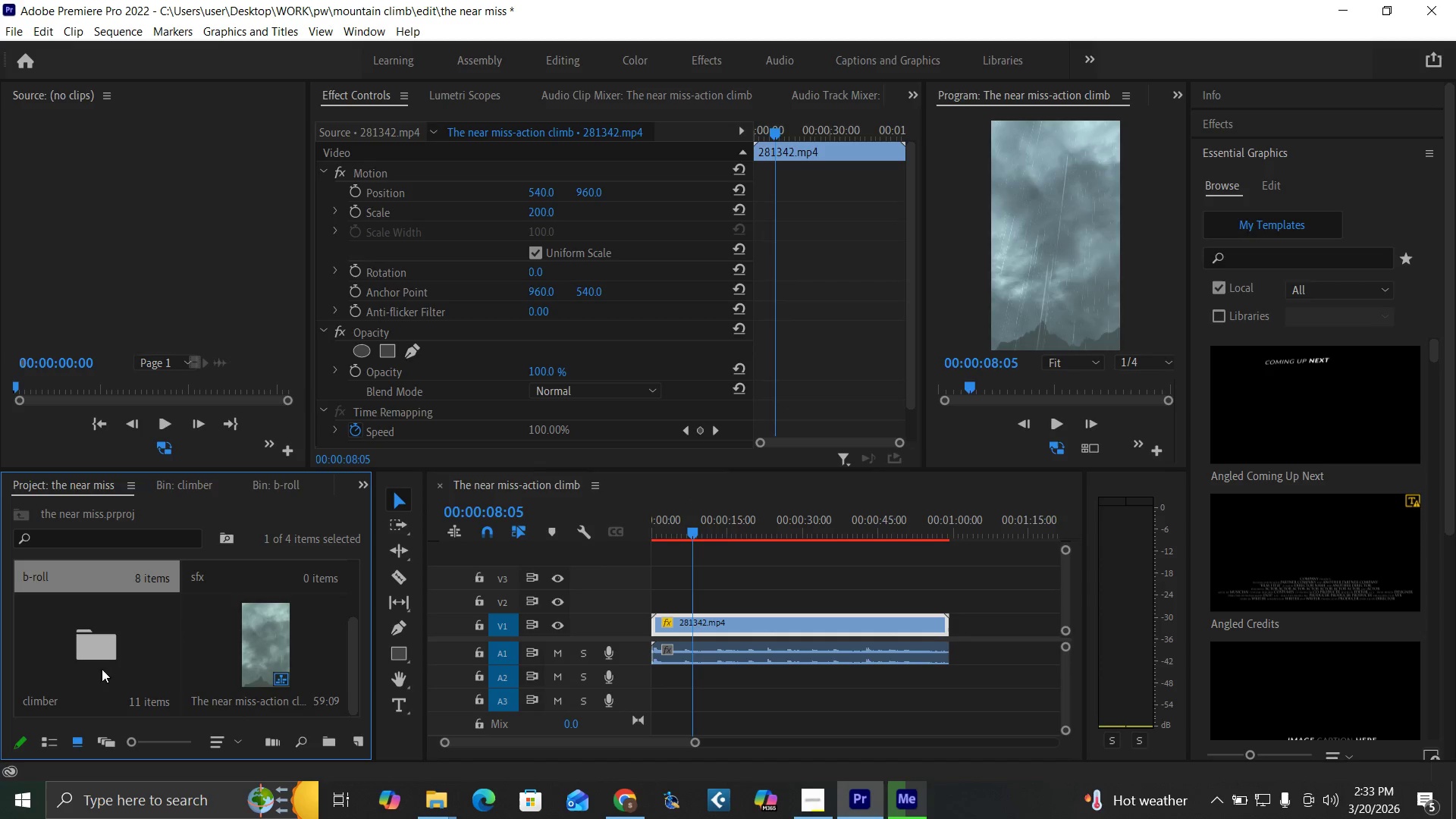 
double_click([83, 661])
 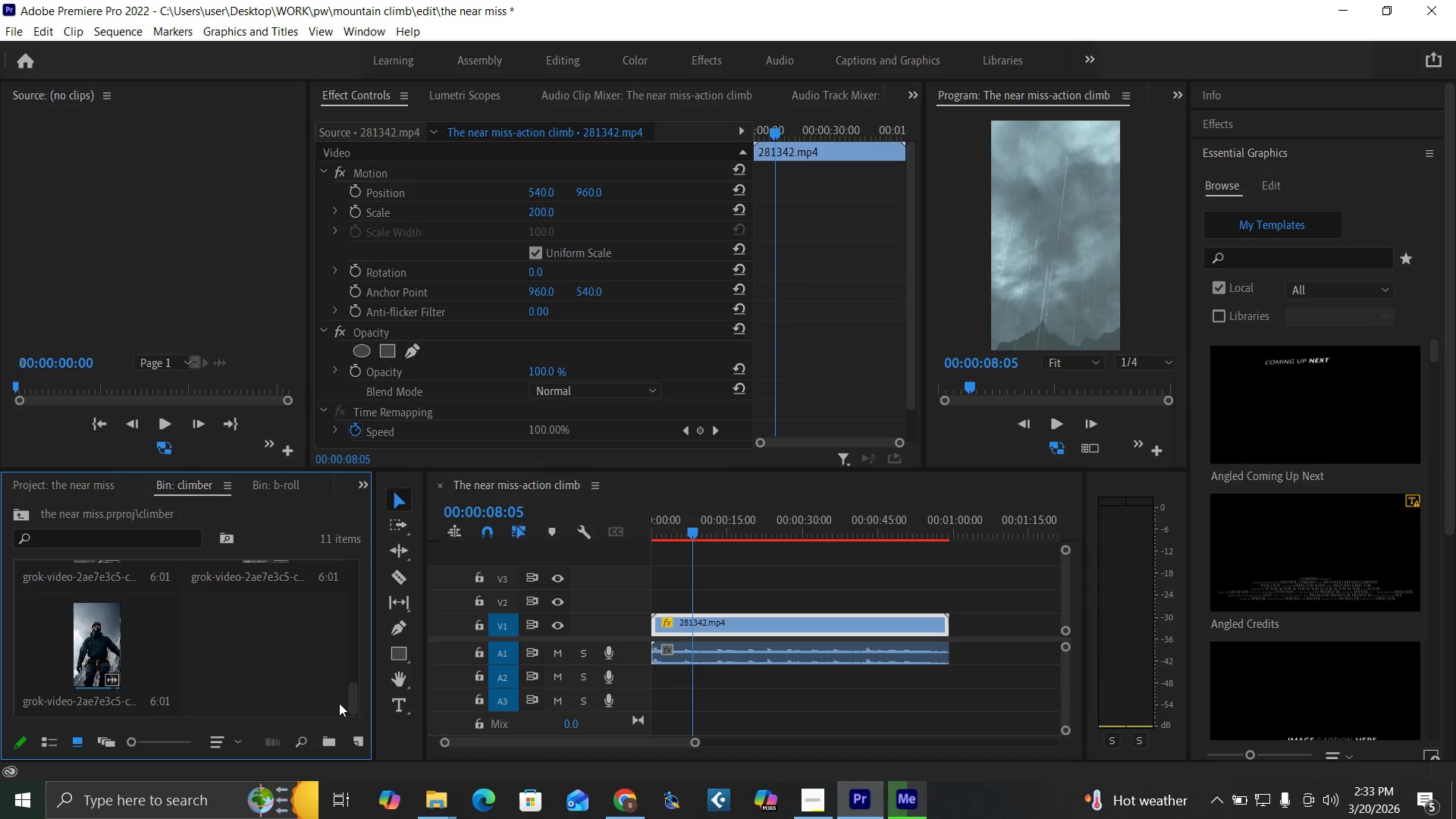 
left_click_drag(start_coordinate=[356, 701], to_coordinate=[327, 601])
 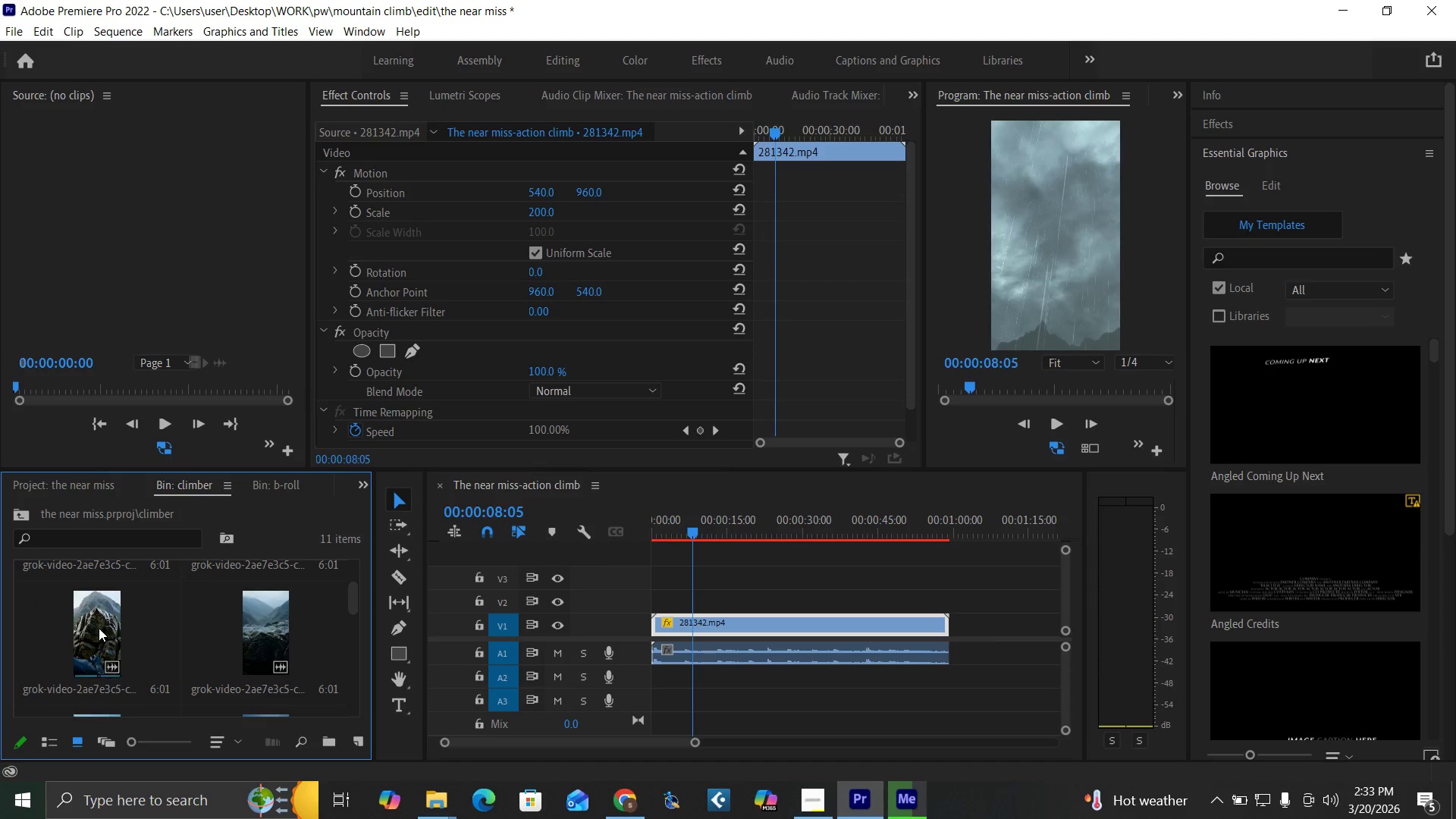 
double_click([99, 628])
 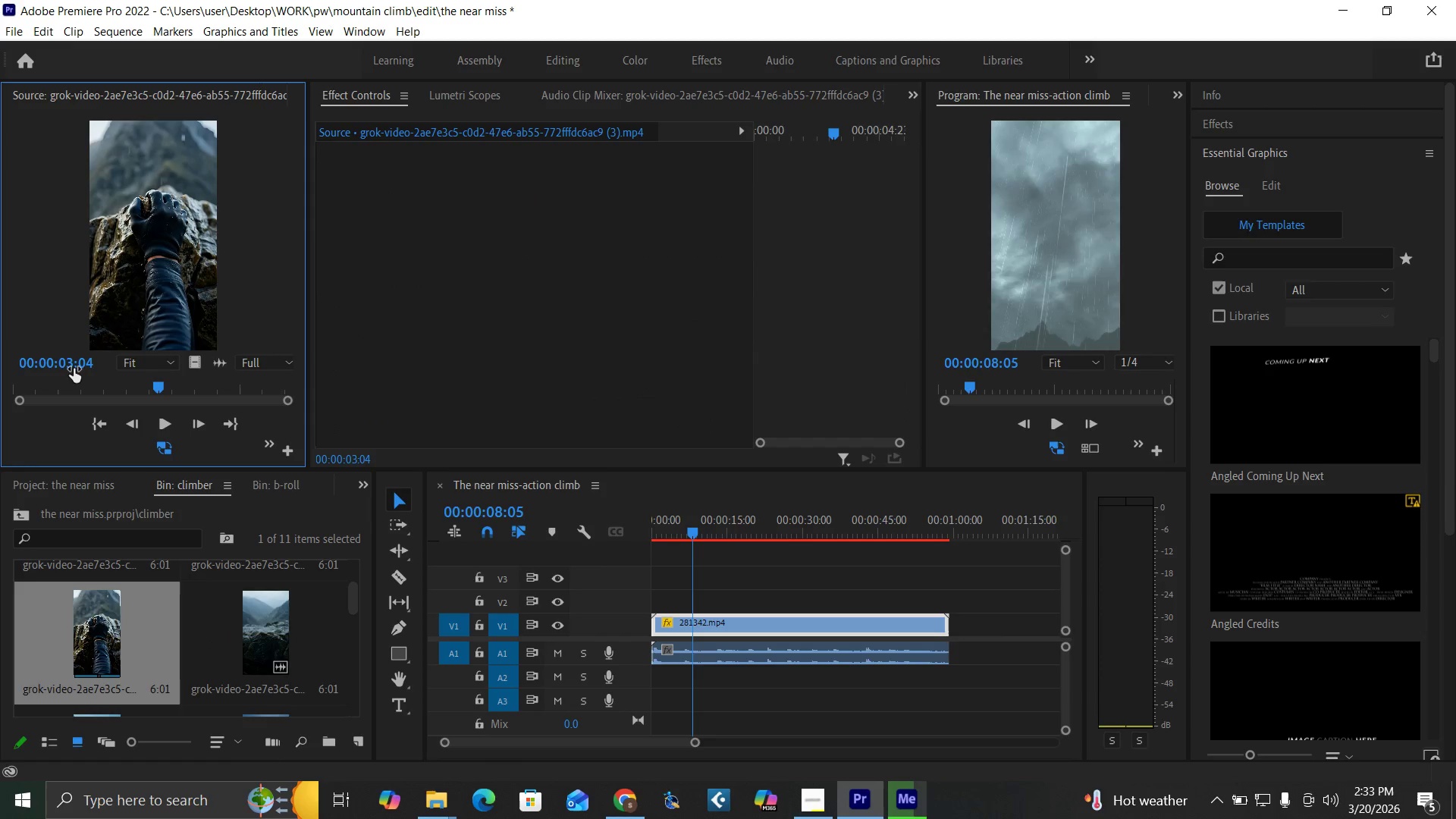 
left_click_drag(start_coordinate=[65, 378], to_coordinate=[49, 416])
 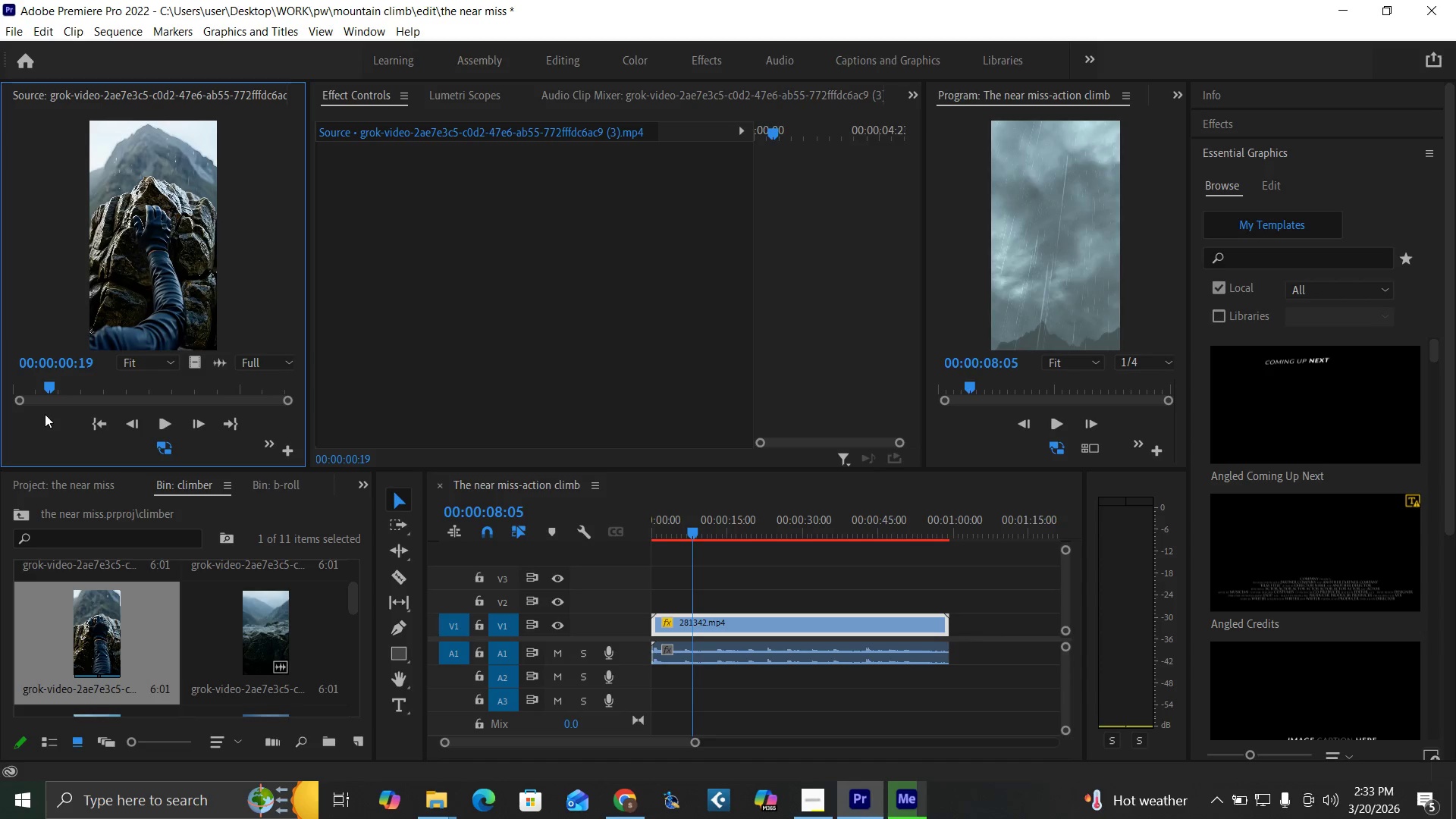 
key(I)
 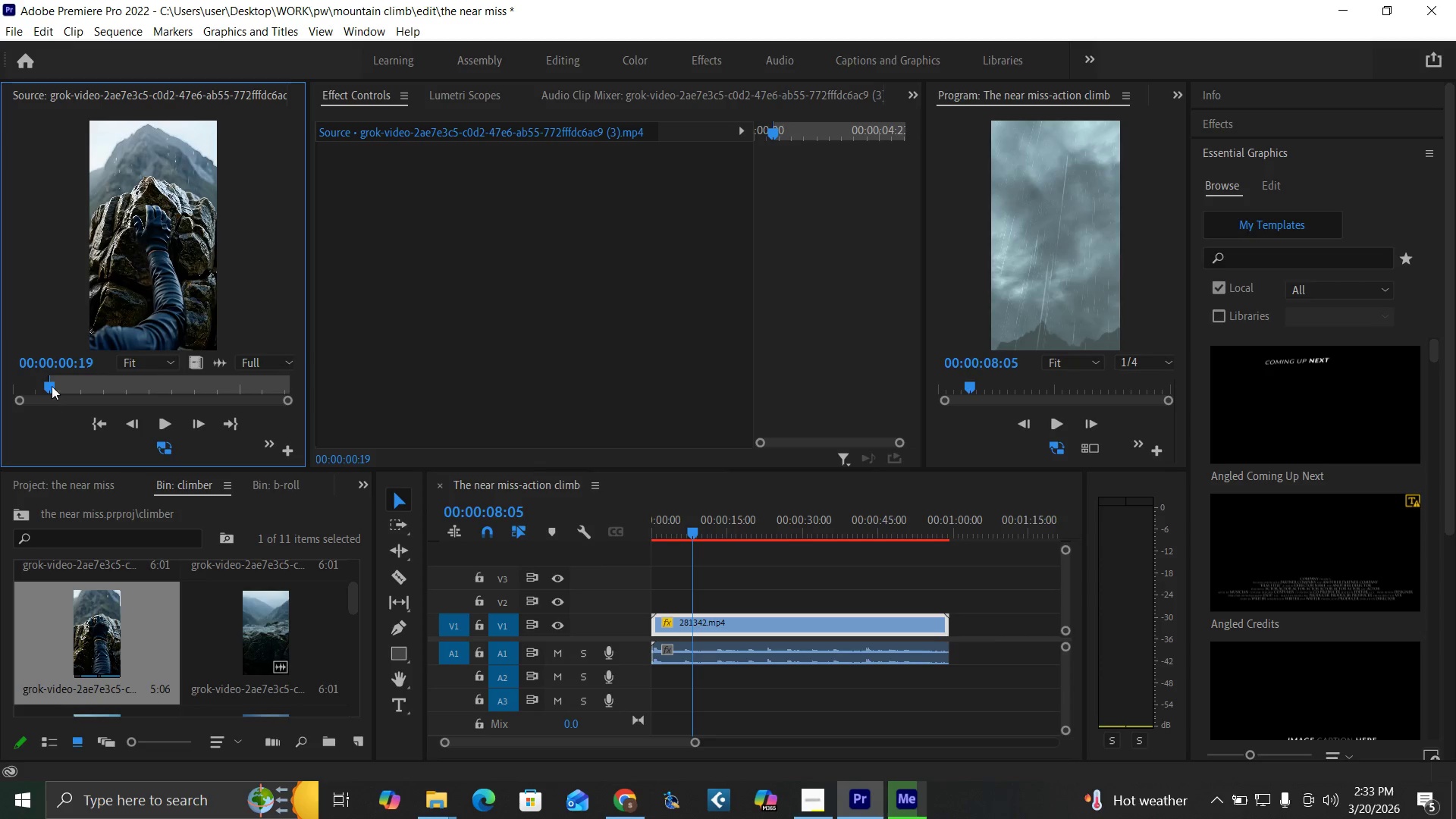 
left_click_drag(start_coordinate=[52, 386], to_coordinate=[124, 405])
 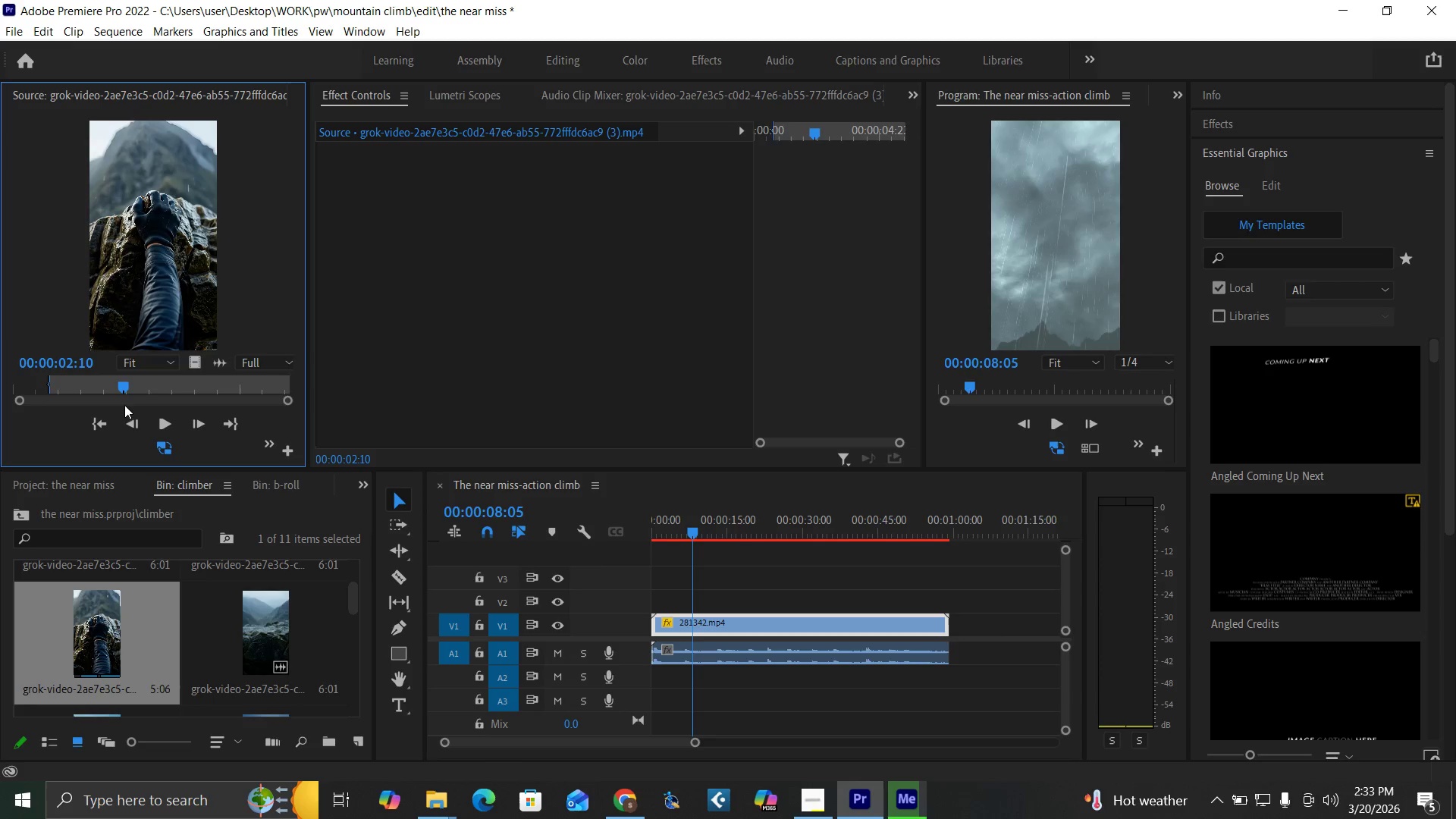 
key(O)
 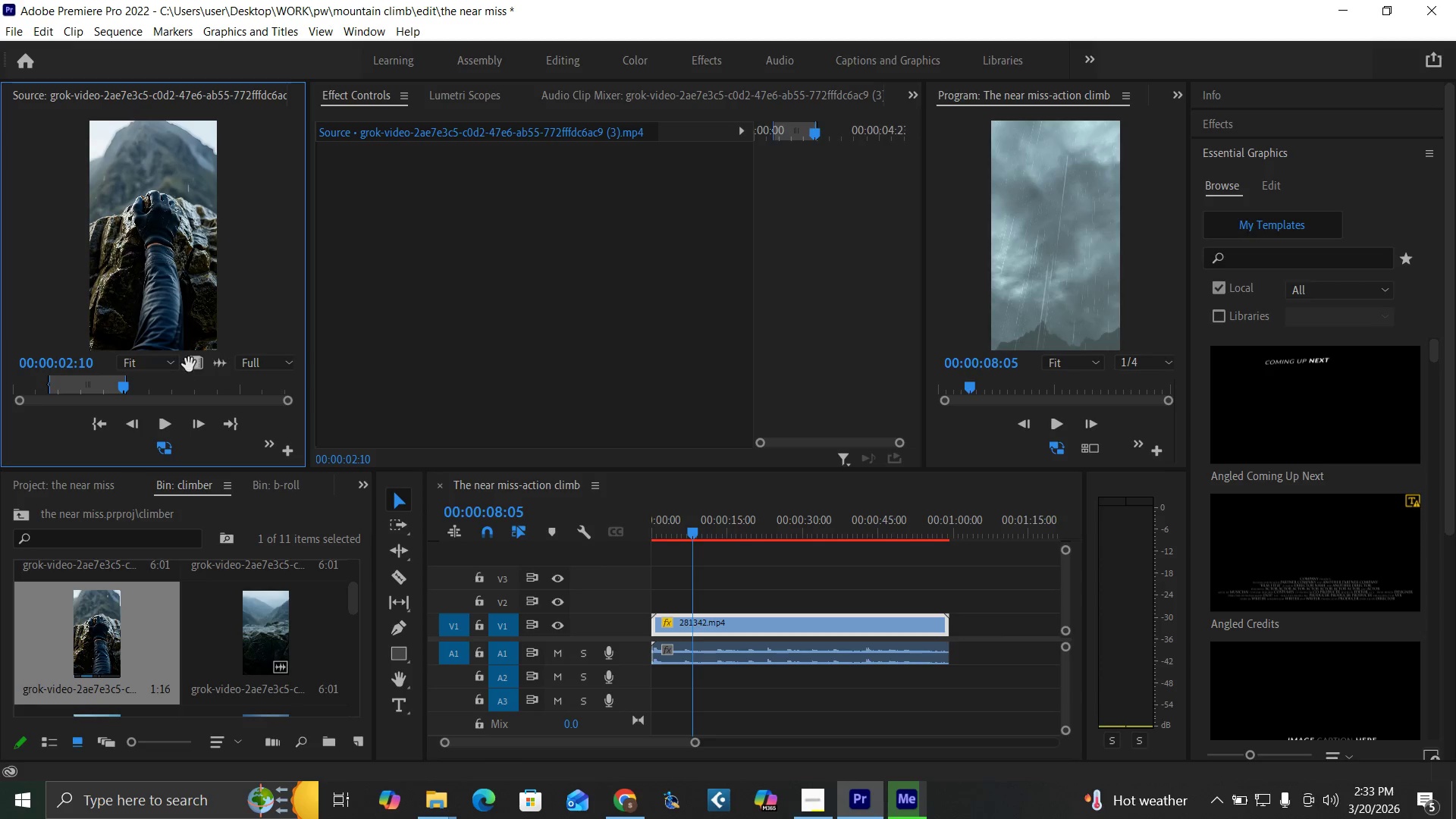 
left_click_drag(start_coordinate=[192, 365], to_coordinate=[652, 603])
 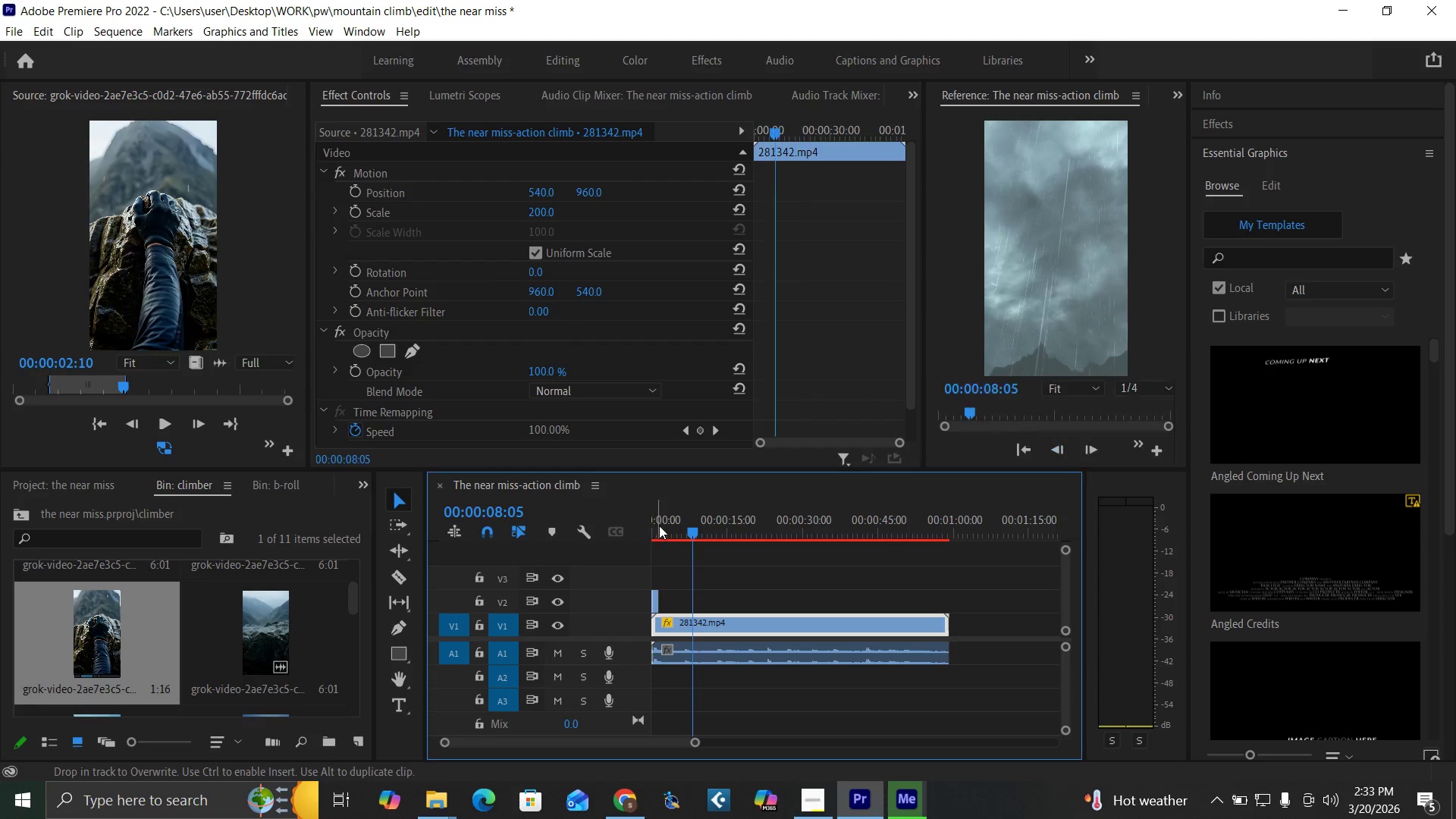 
left_click_drag(start_coordinate=[659, 526], to_coordinate=[632, 570])
 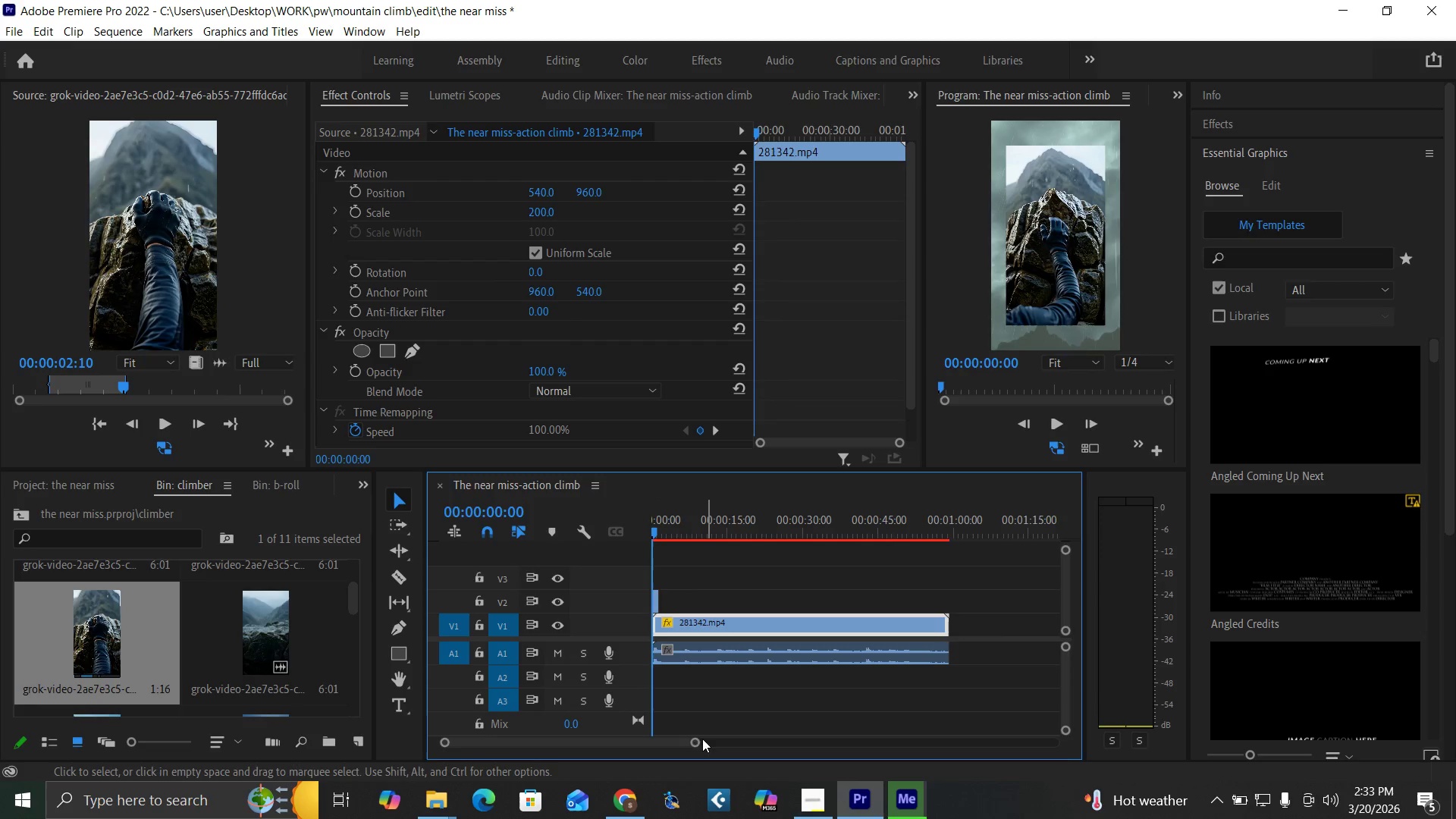 
left_click_drag(start_coordinate=[701, 741], to_coordinate=[657, 733])
 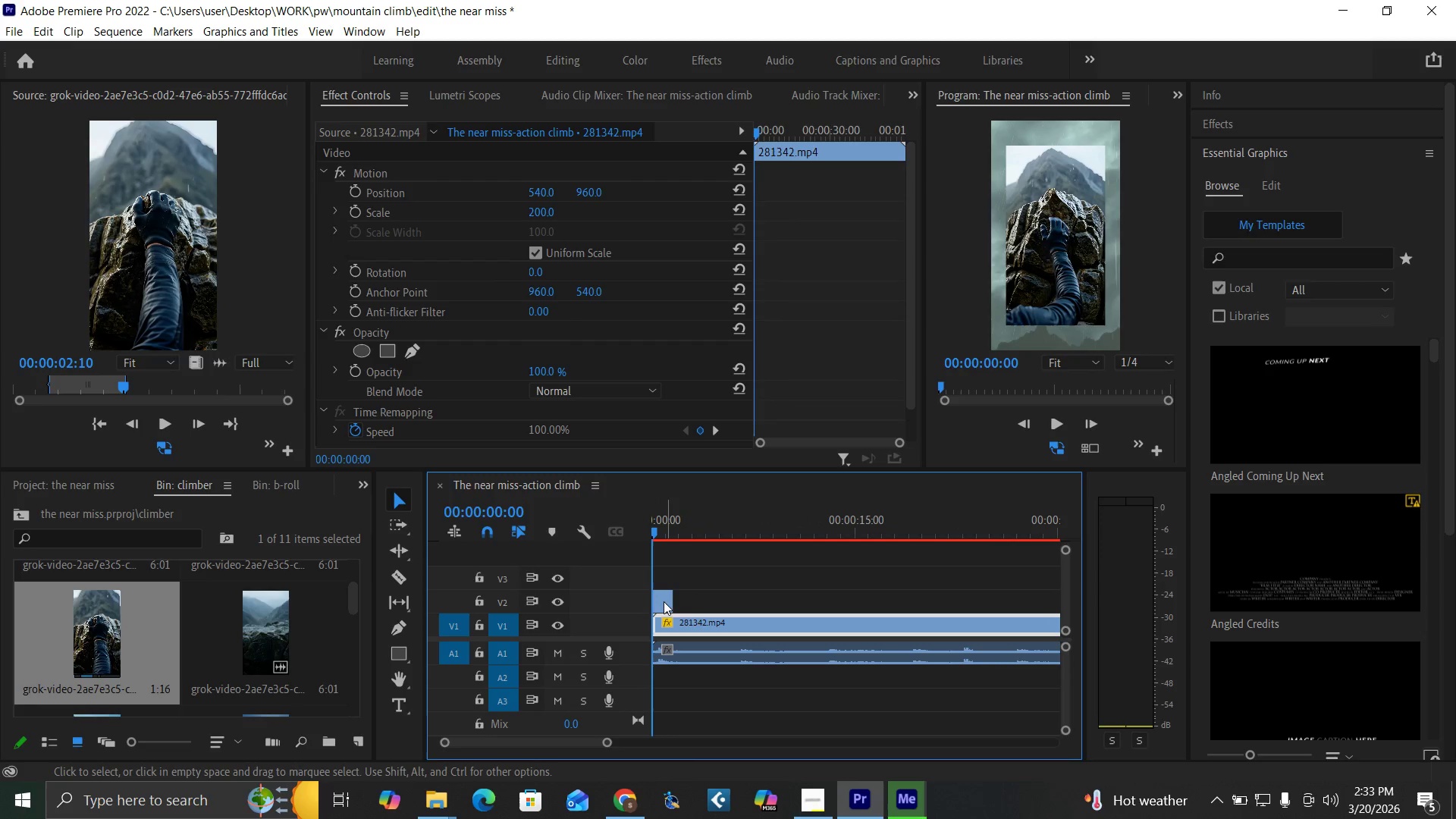 
left_click([664, 601])
 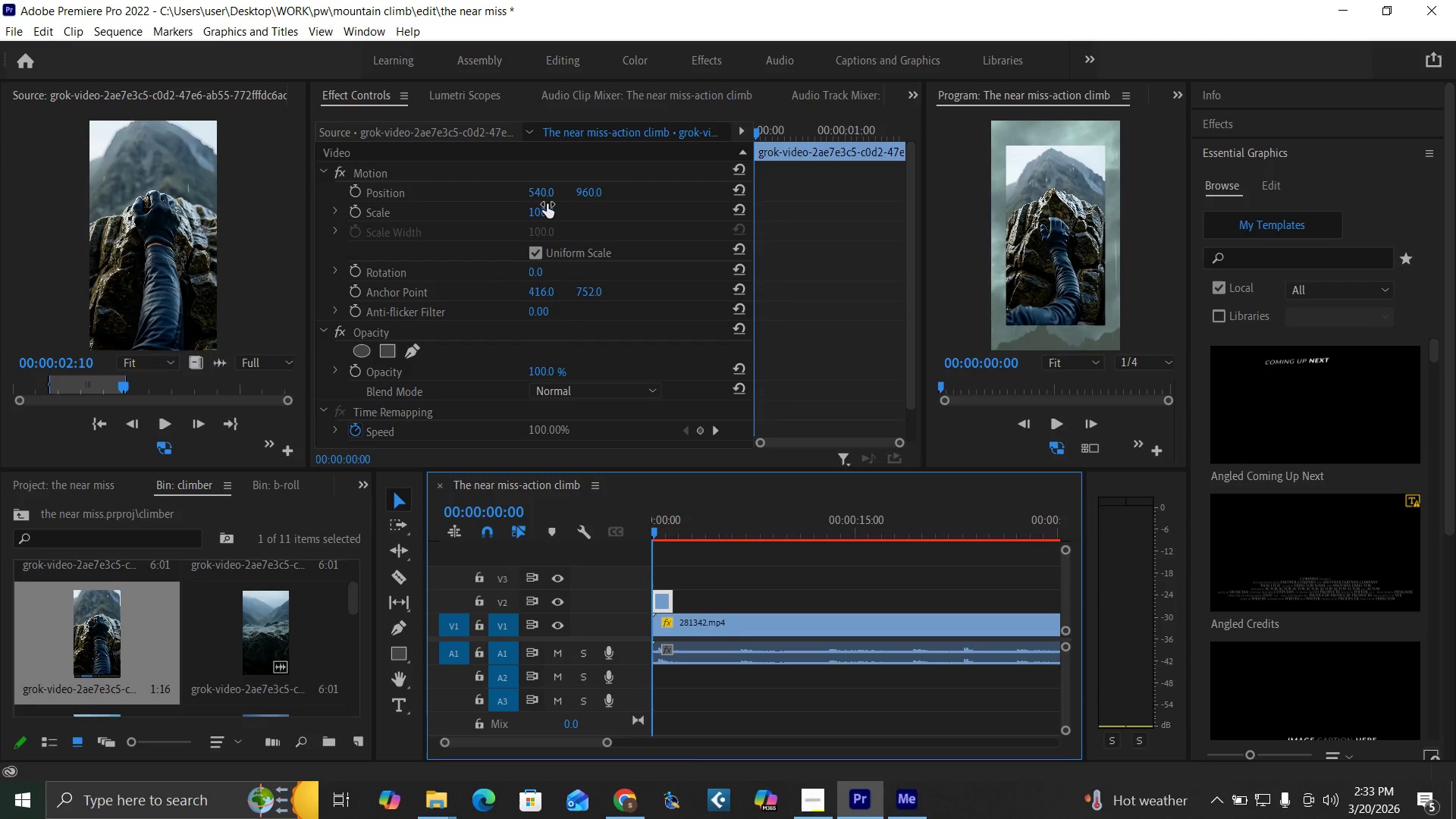 
left_click([547, 205])
 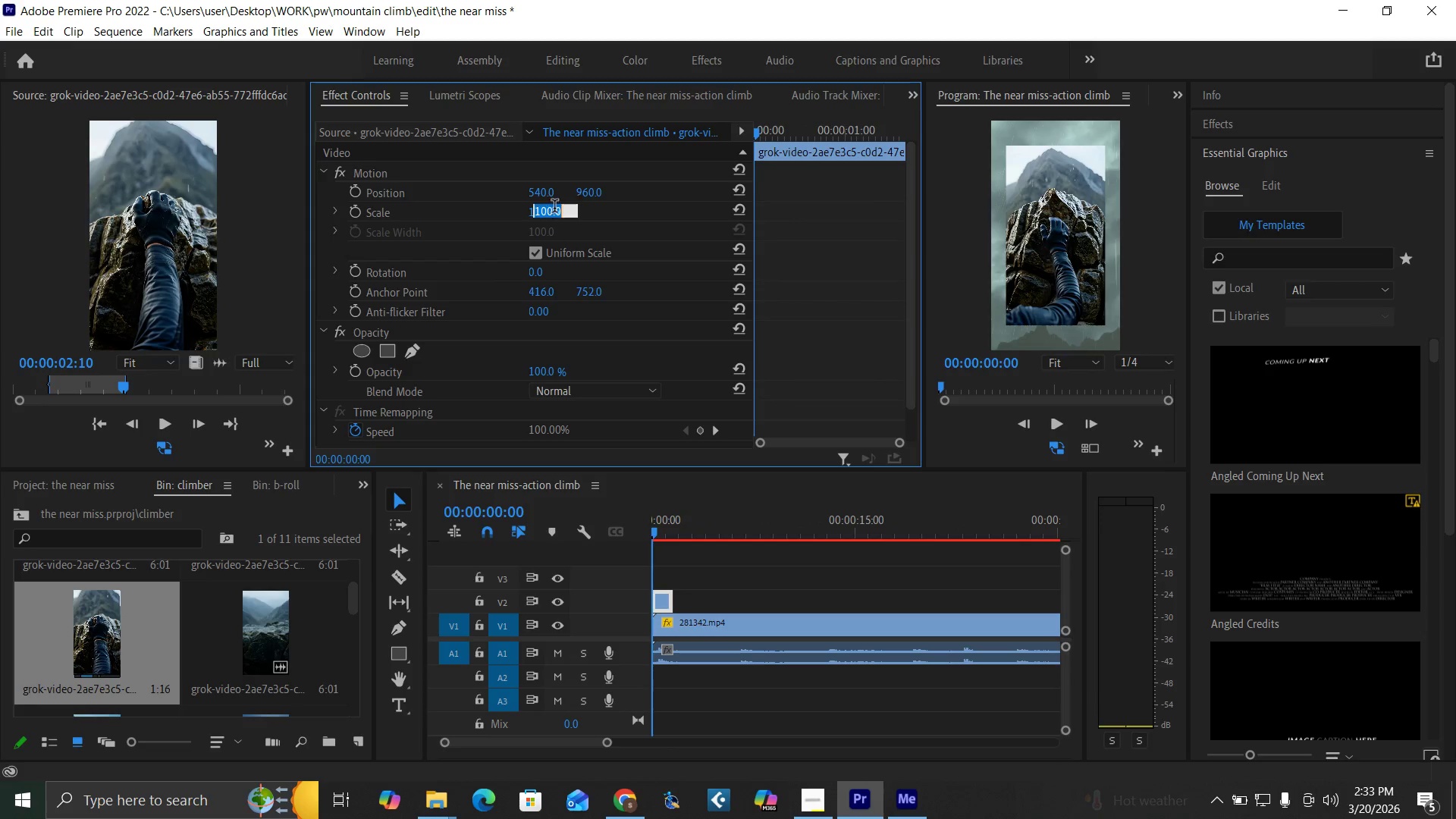 
type(131)
 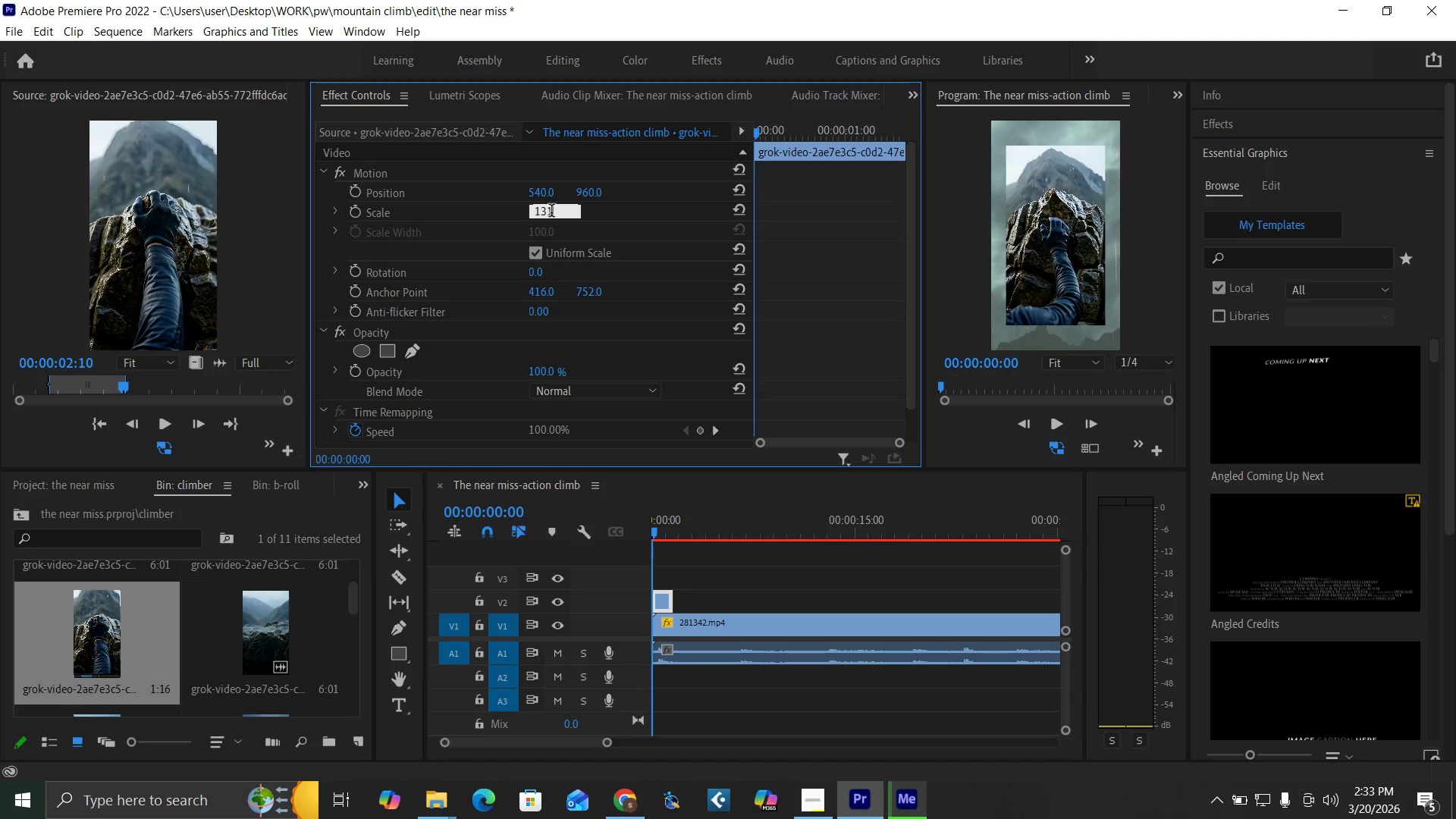 
key(Enter)
 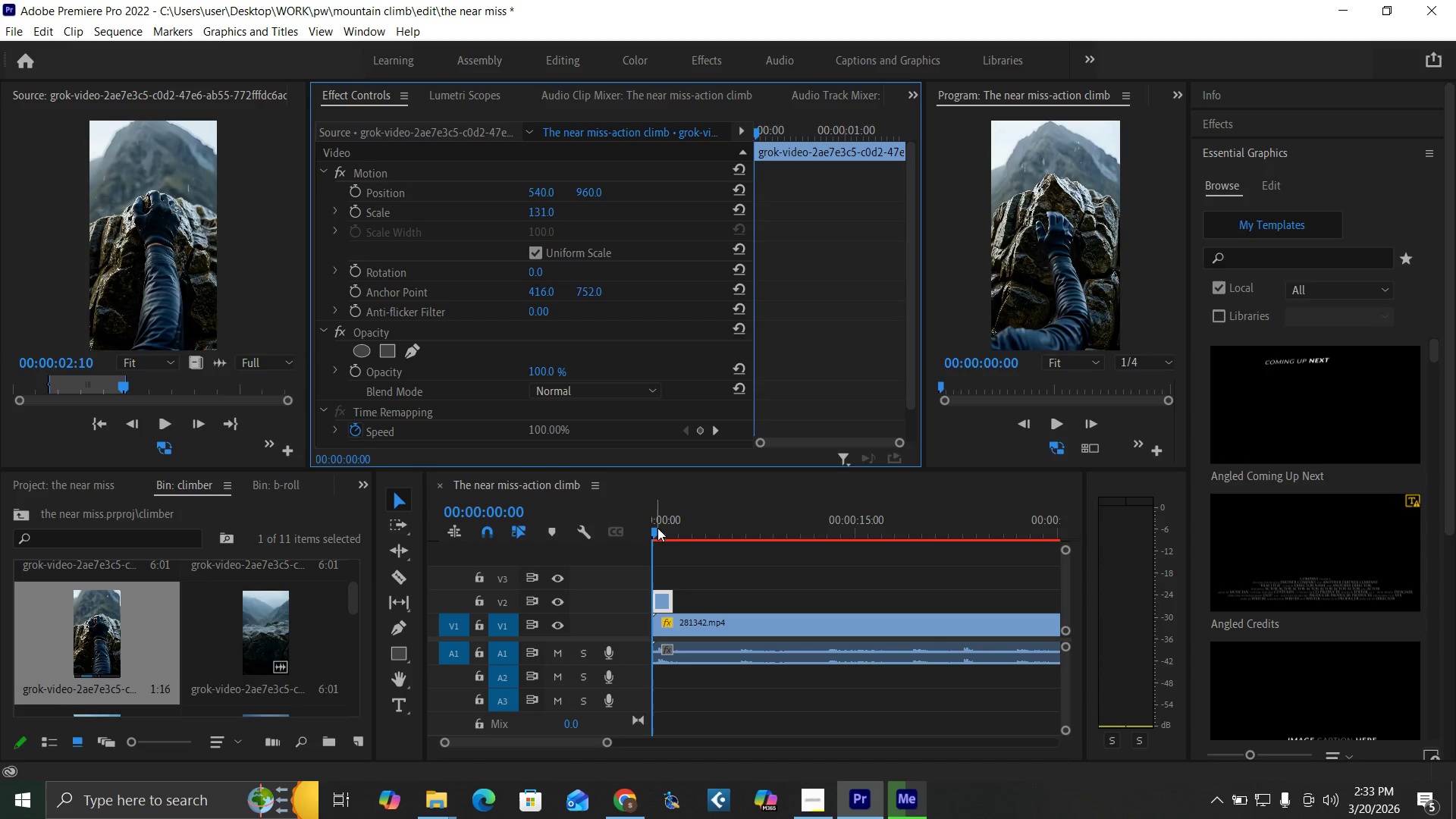 
left_click_drag(start_coordinate=[654, 527], to_coordinate=[643, 530])
 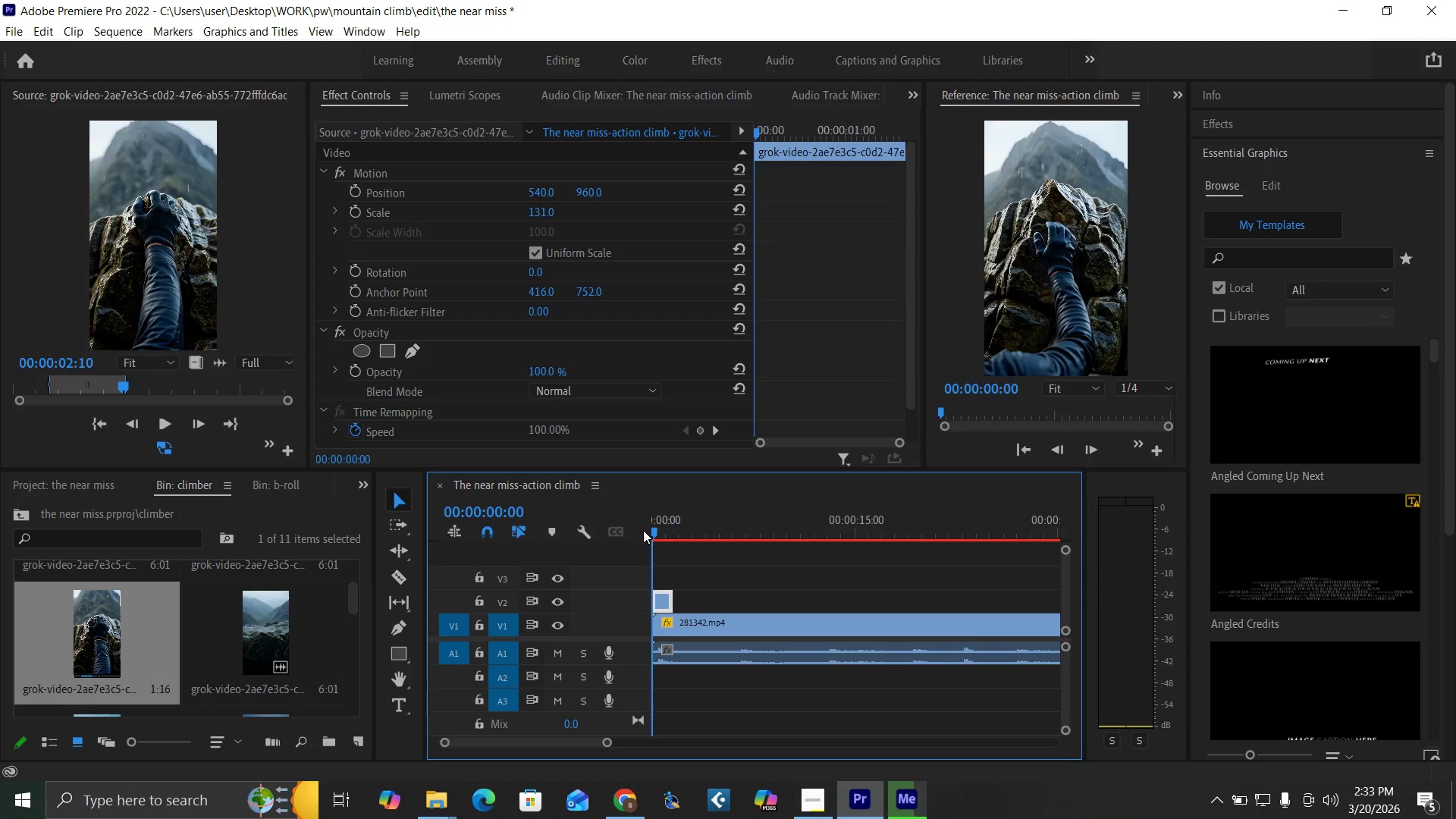 
key(Space)
 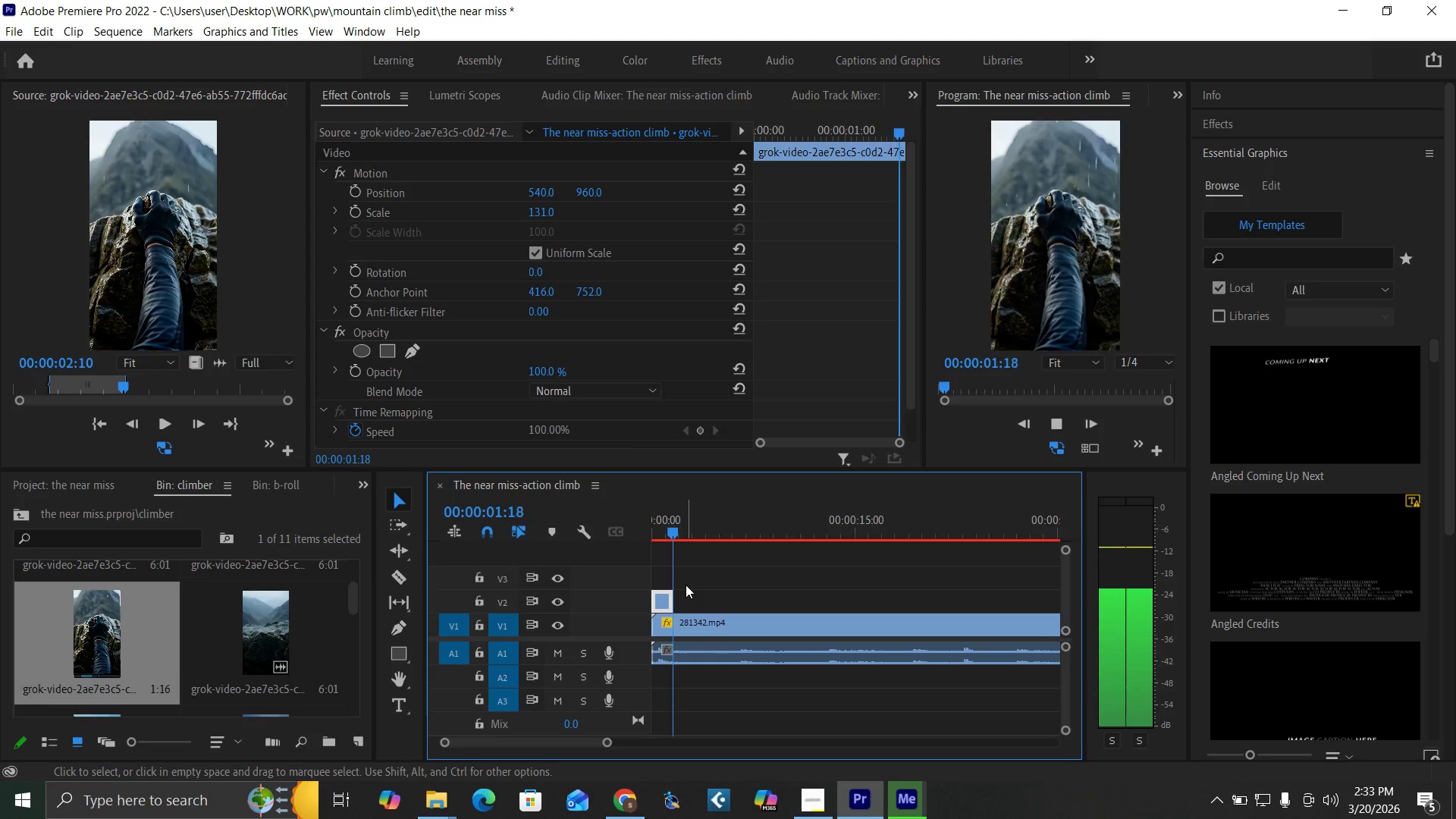 
key(Space)
 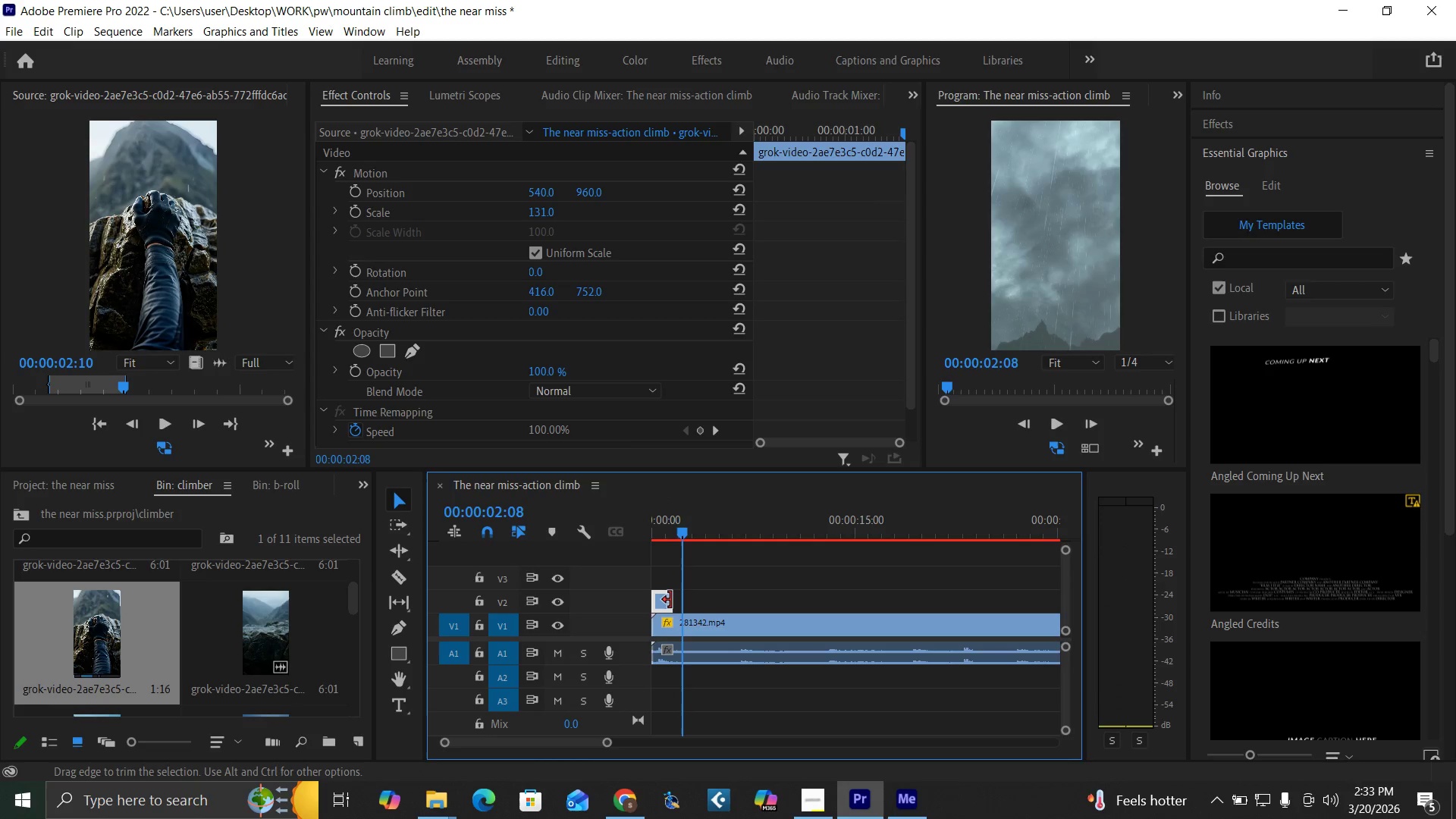 
left_click_drag(start_coordinate=[670, 600], to_coordinate=[688, 607])
 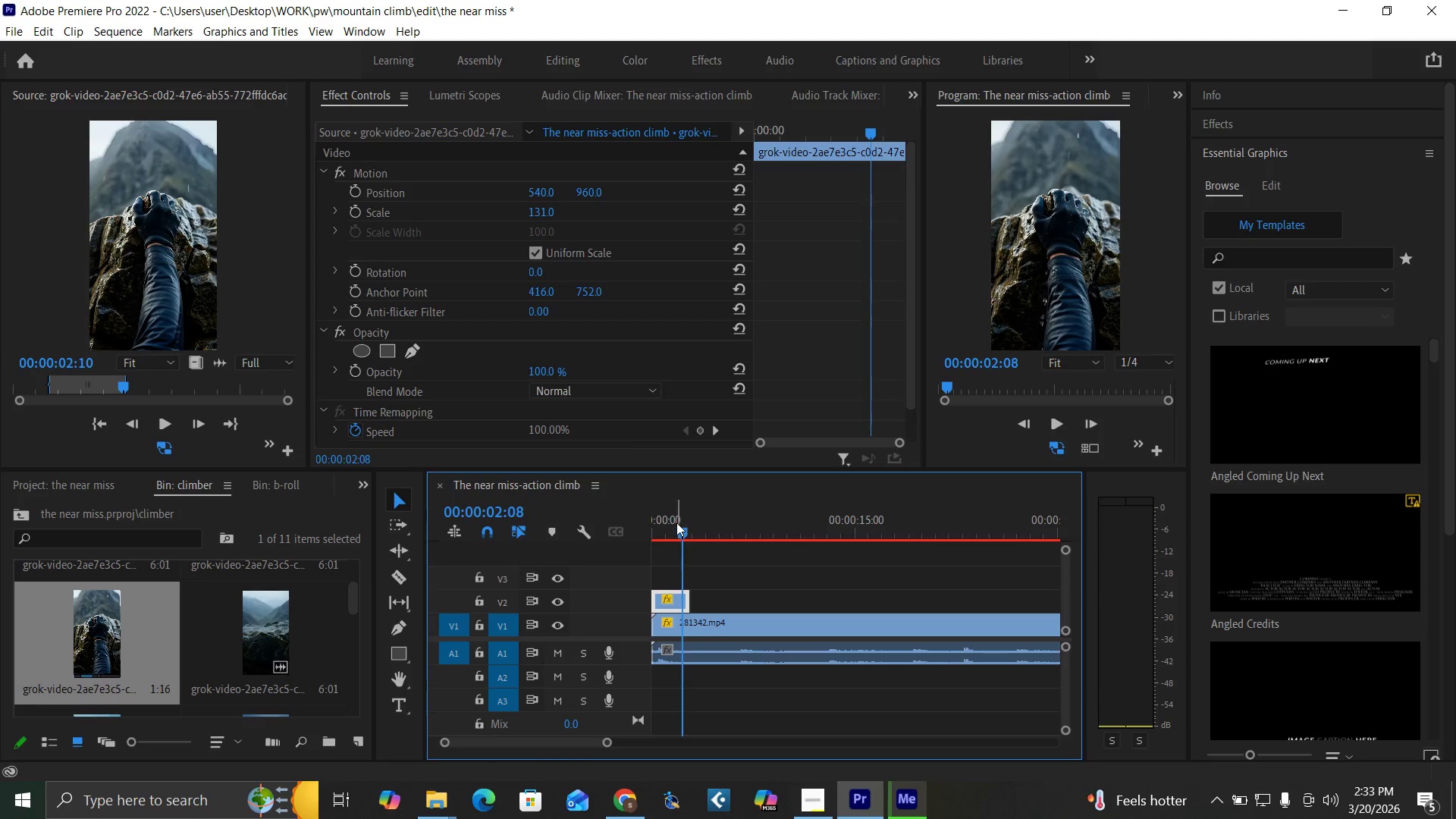 
left_click_drag(start_coordinate=[672, 522], to_coordinate=[631, 561])
 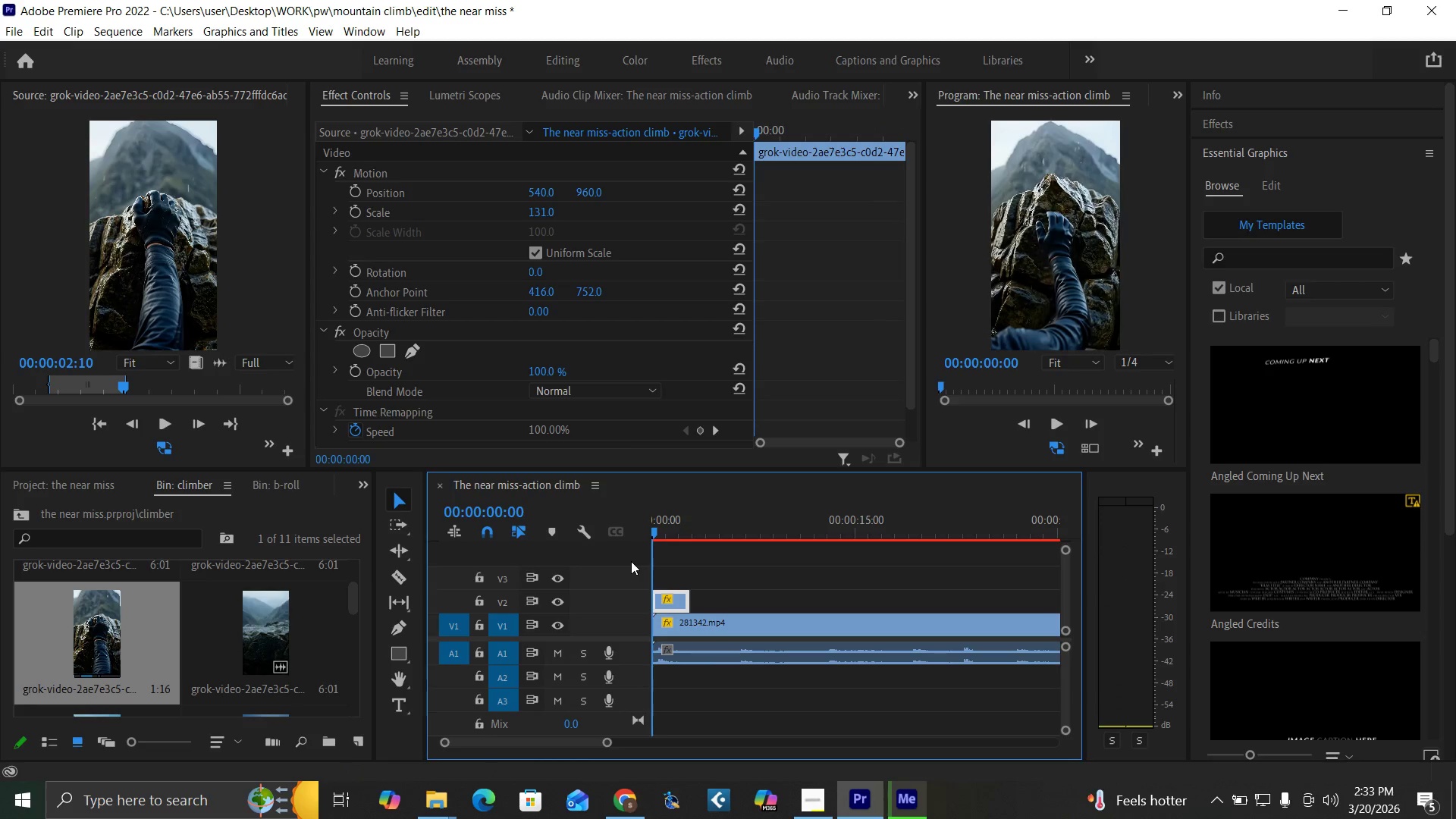 
key(Space)
 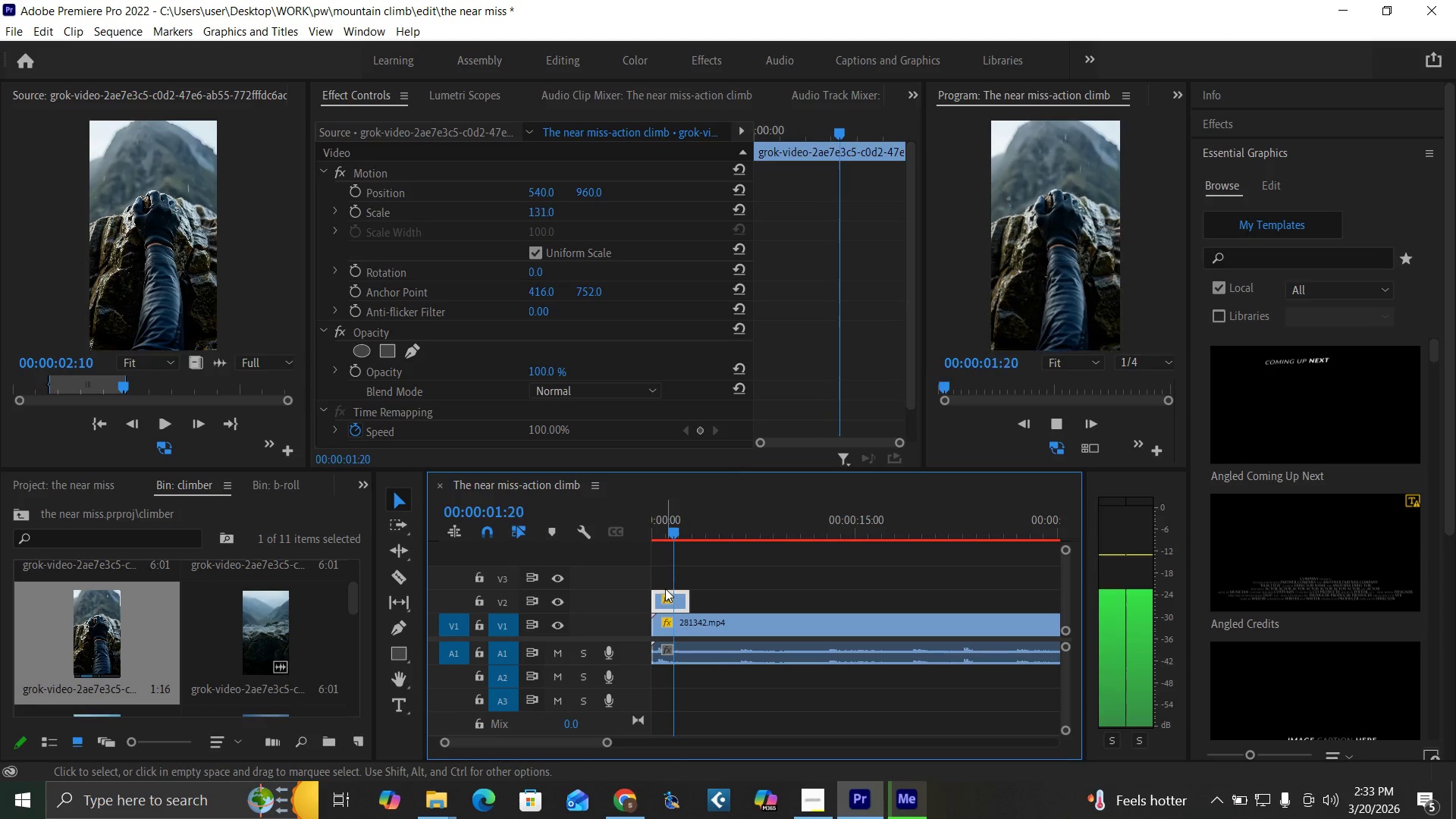 
key(Space)
 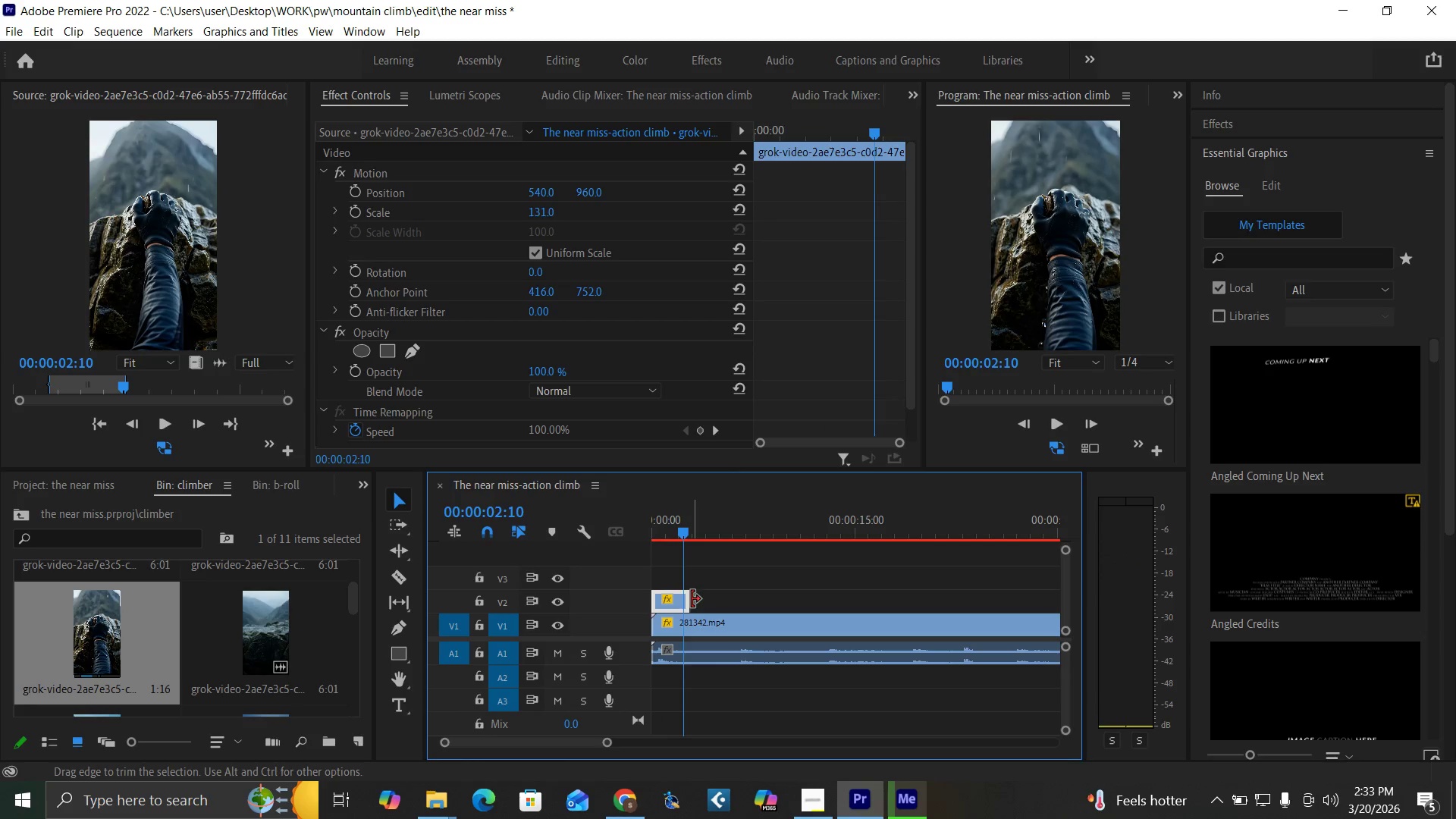 
left_click_drag(start_coordinate=[688, 601], to_coordinate=[683, 601])
 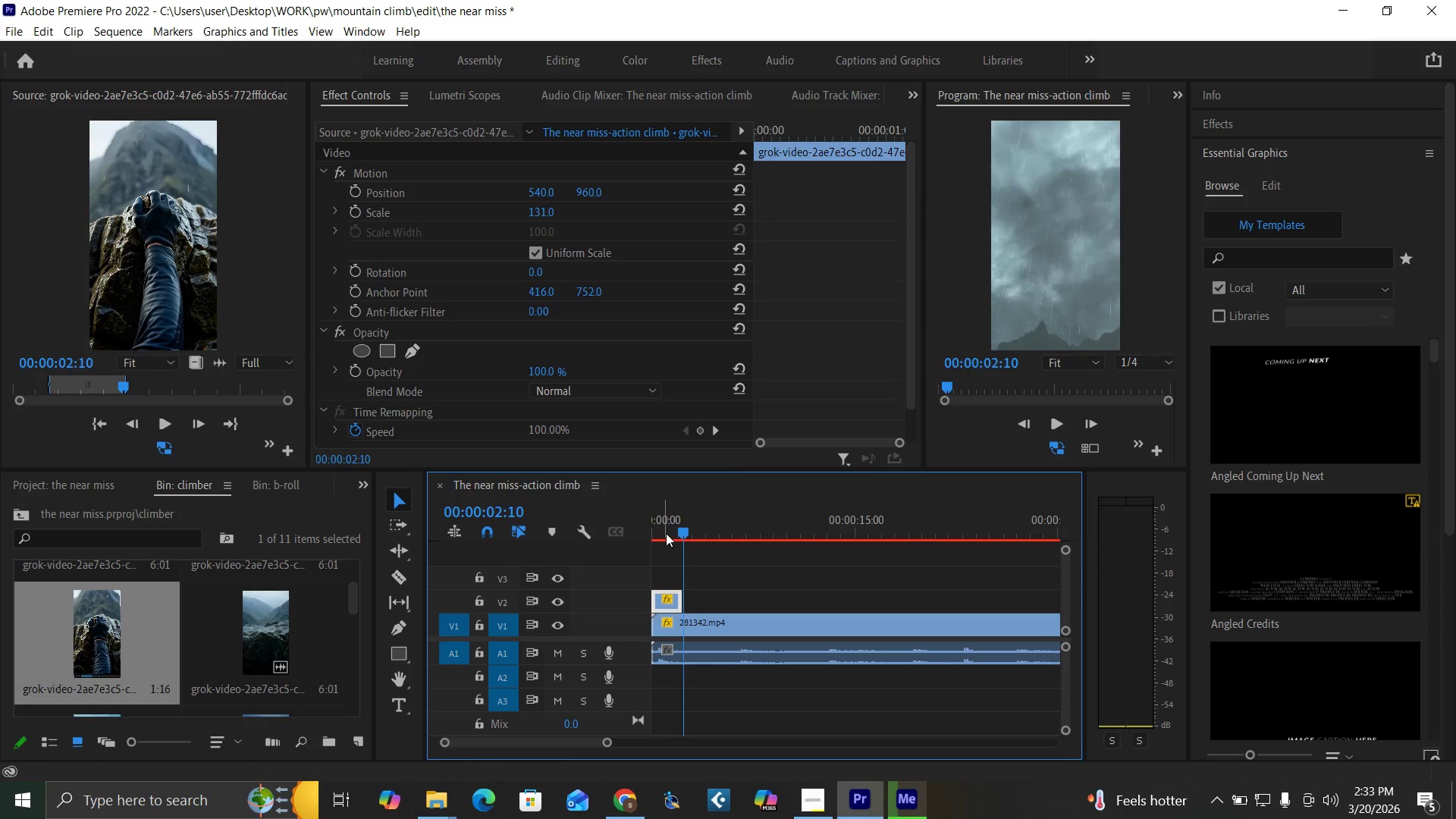 
left_click_drag(start_coordinate=[670, 522], to_coordinate=[631, 561])
 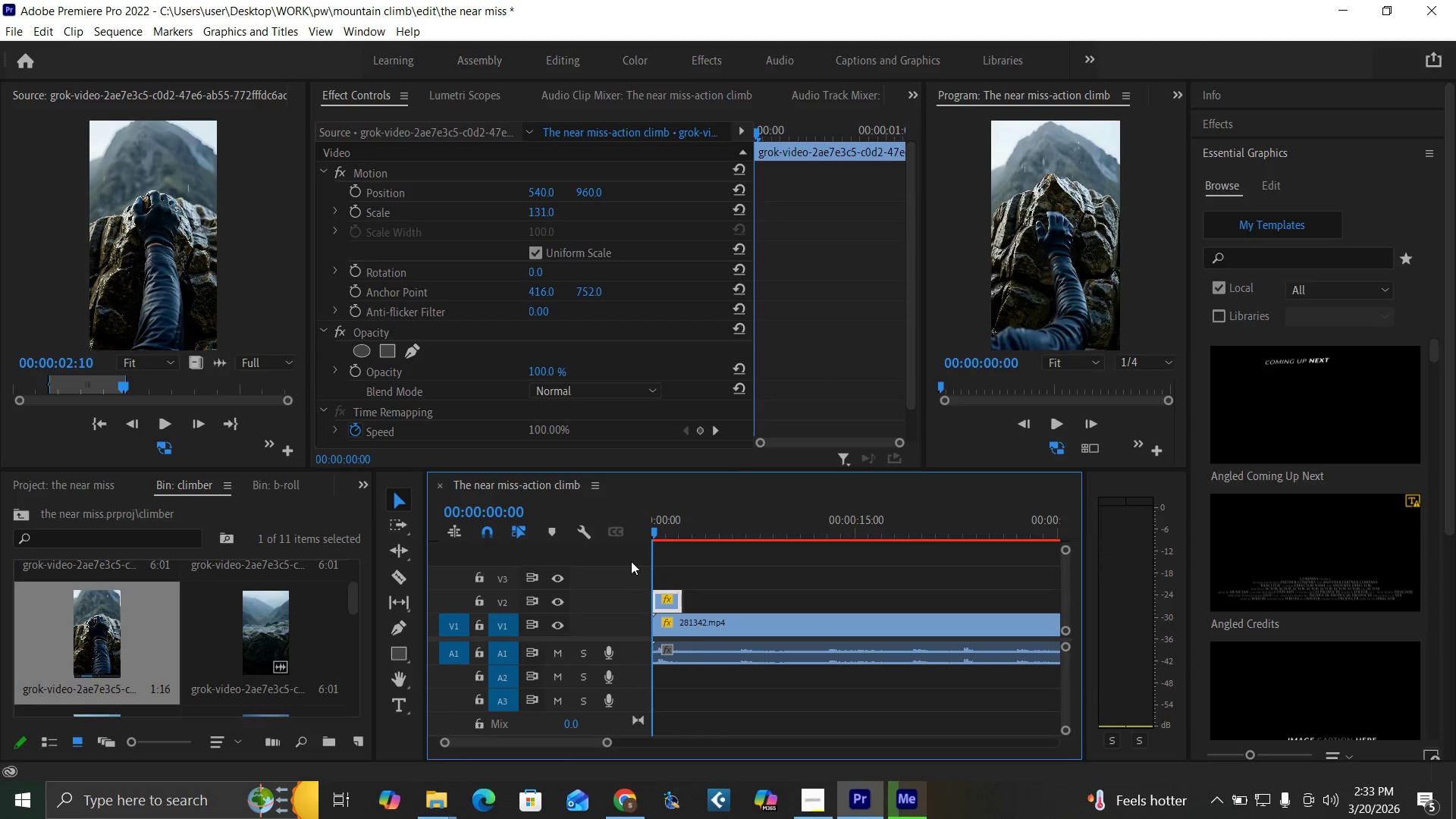 
key(Space)
 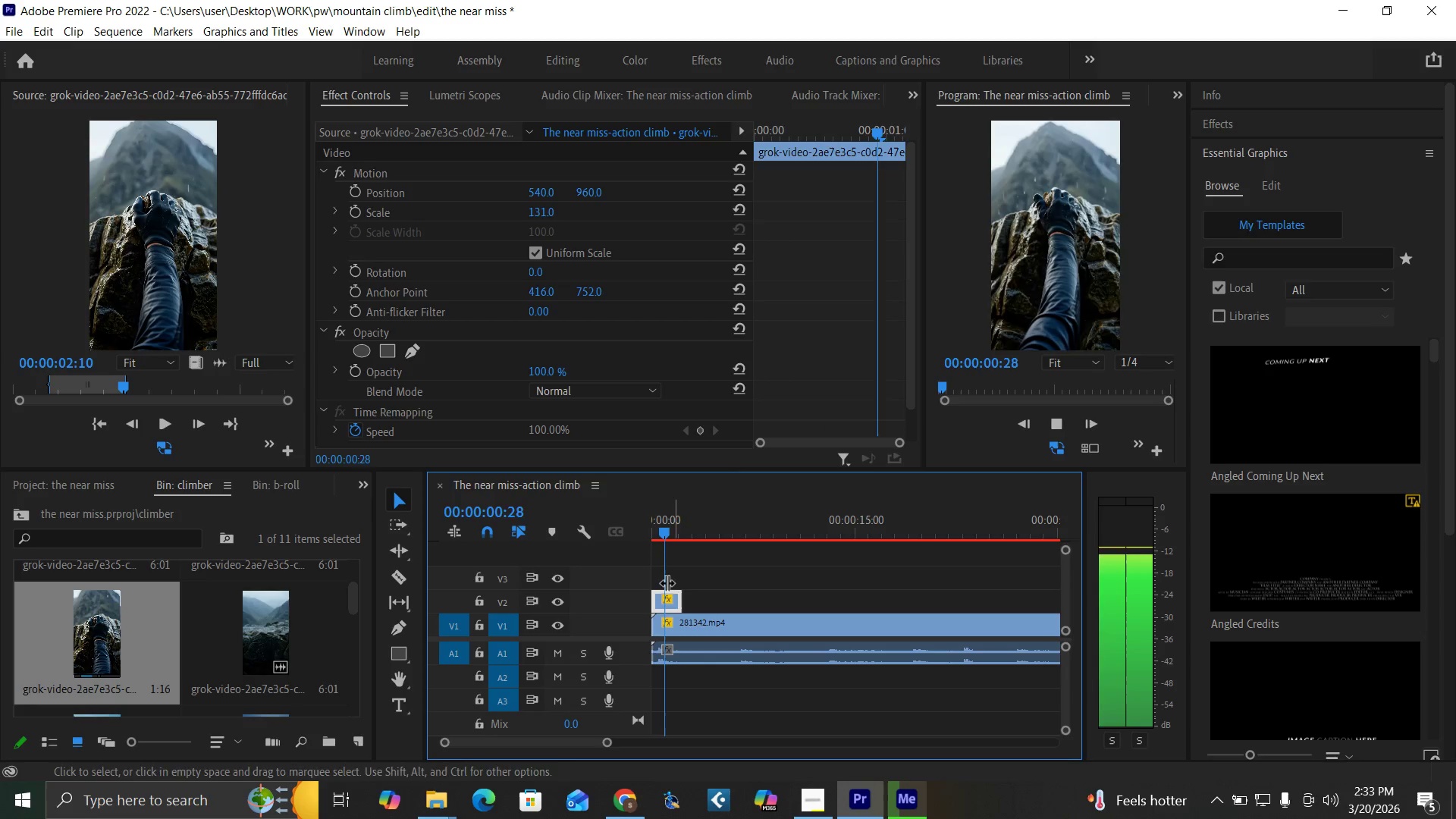 
key(Space)
 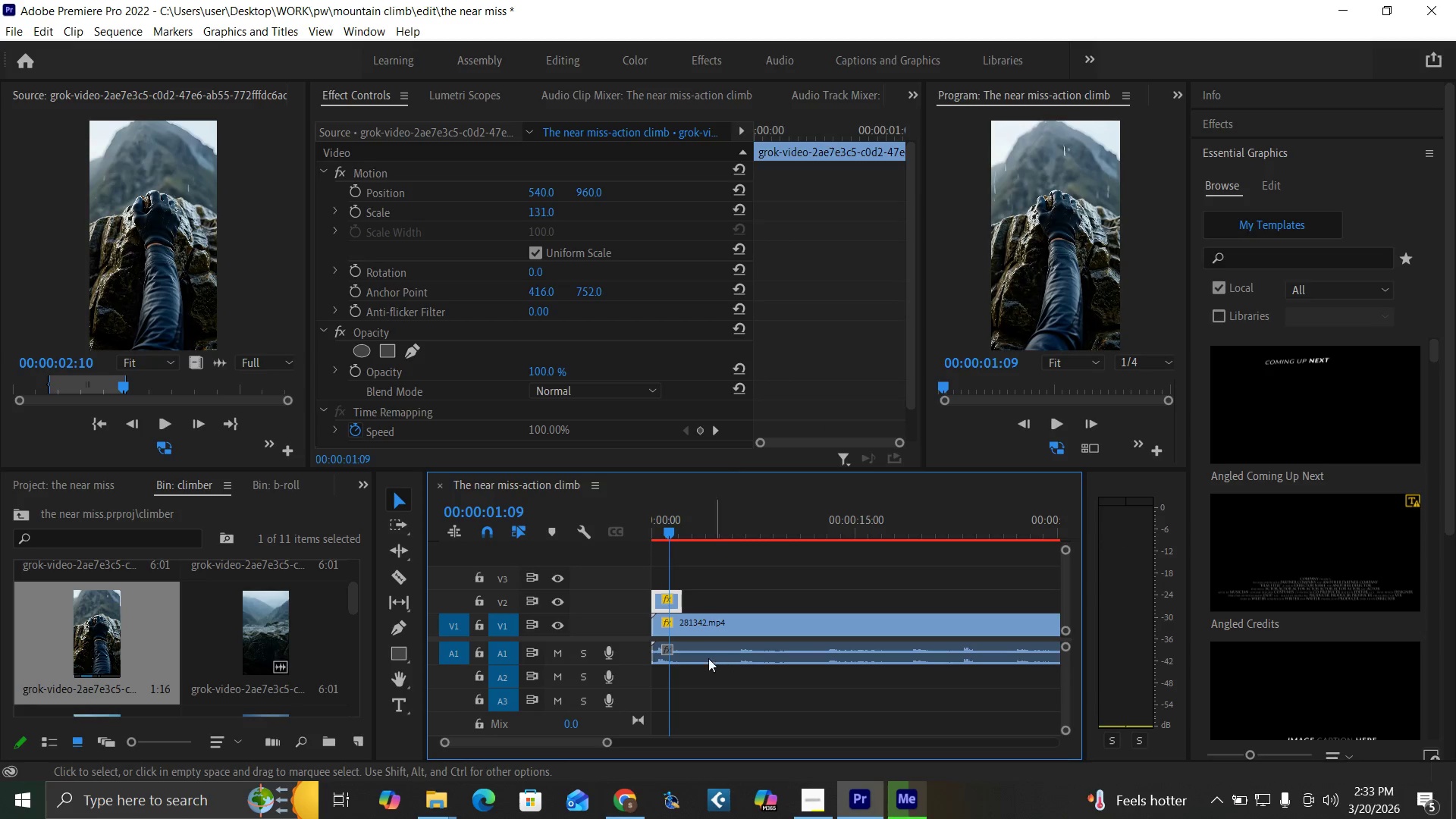 
left_click_drag(start_coordinate=[609, 741], to_coordinate=[698, 757])
 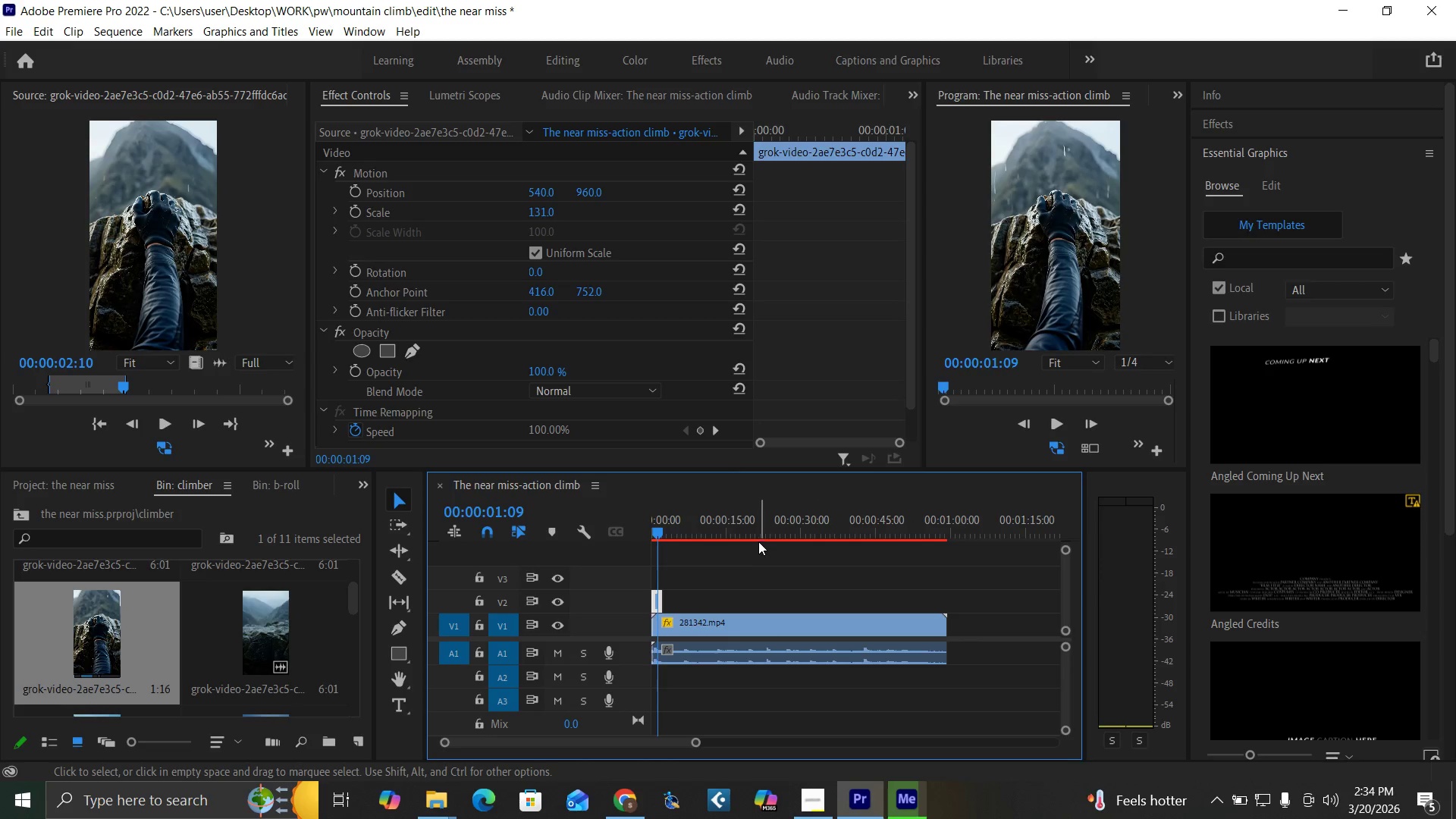 
left_click([757, 526])
 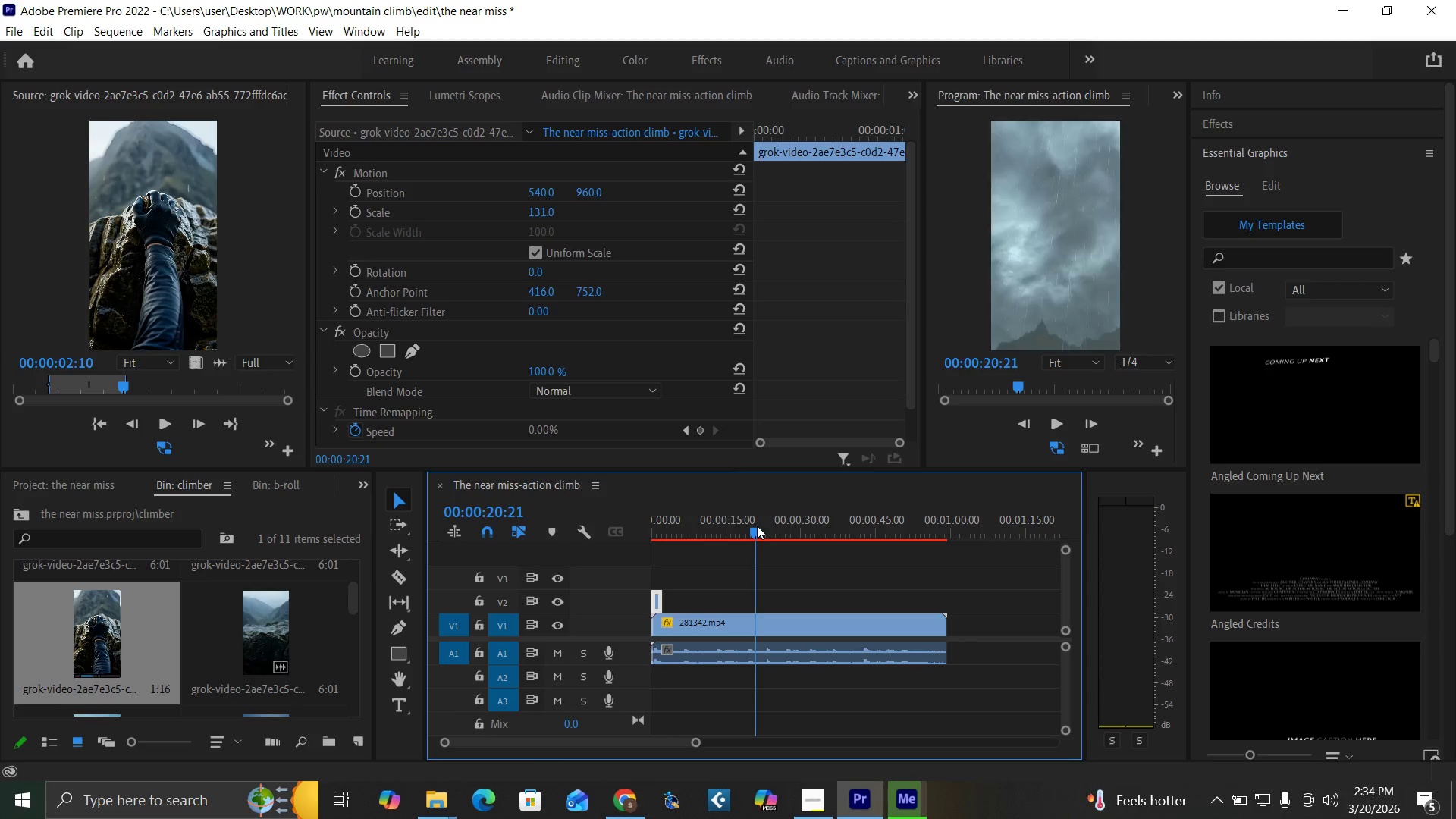 
key(Space)
 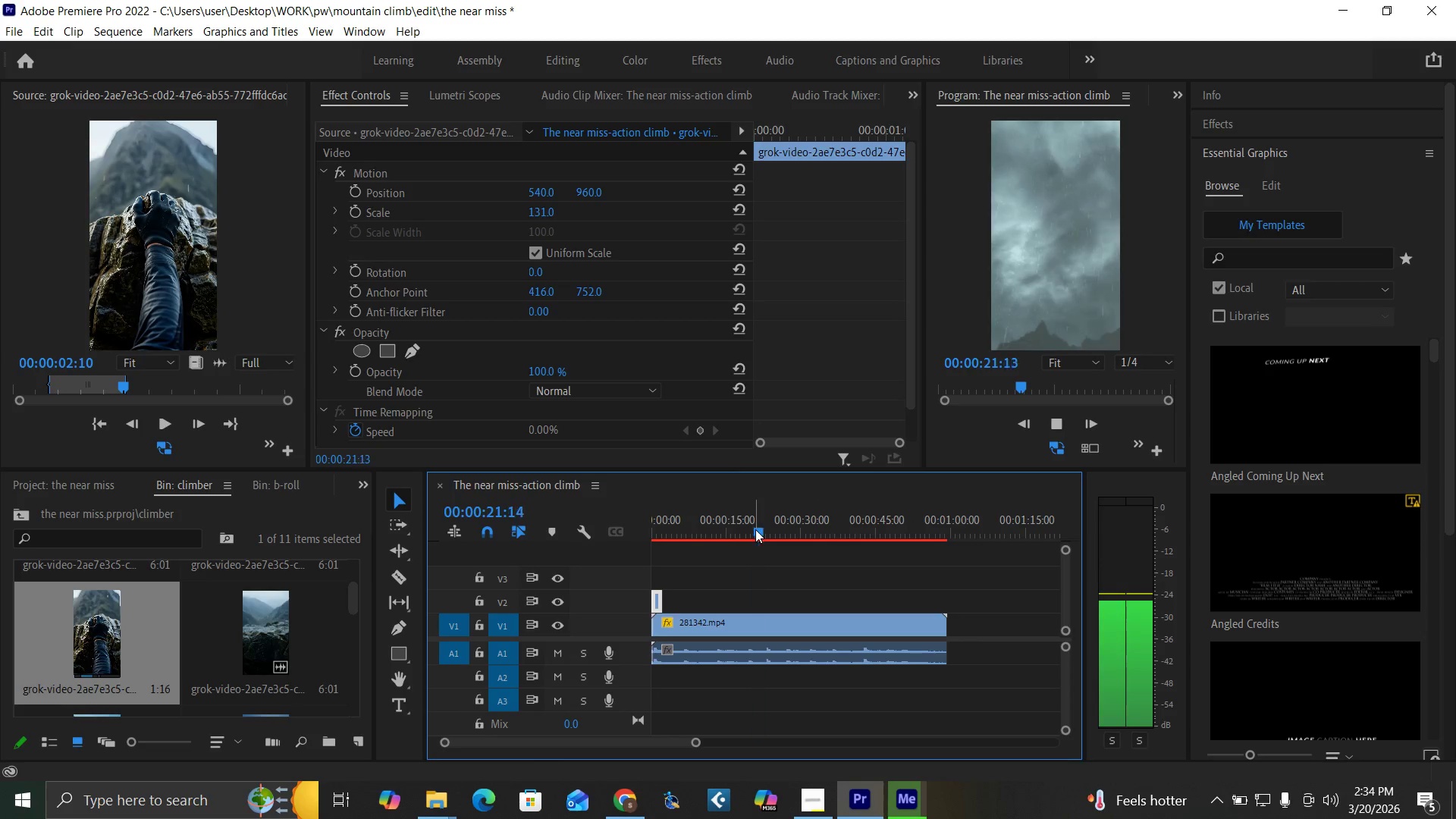 
key(Space)
 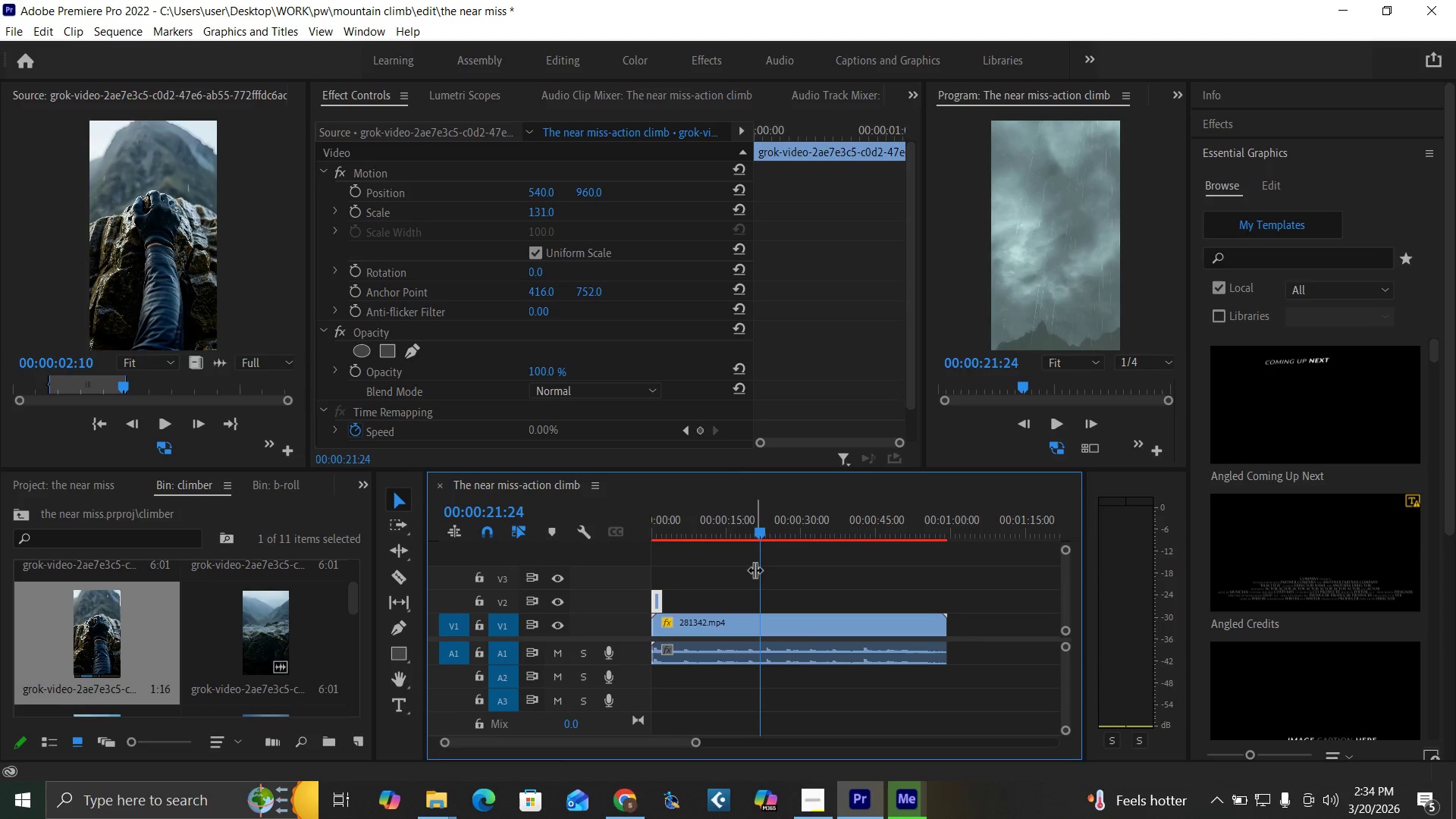 
key(C)
 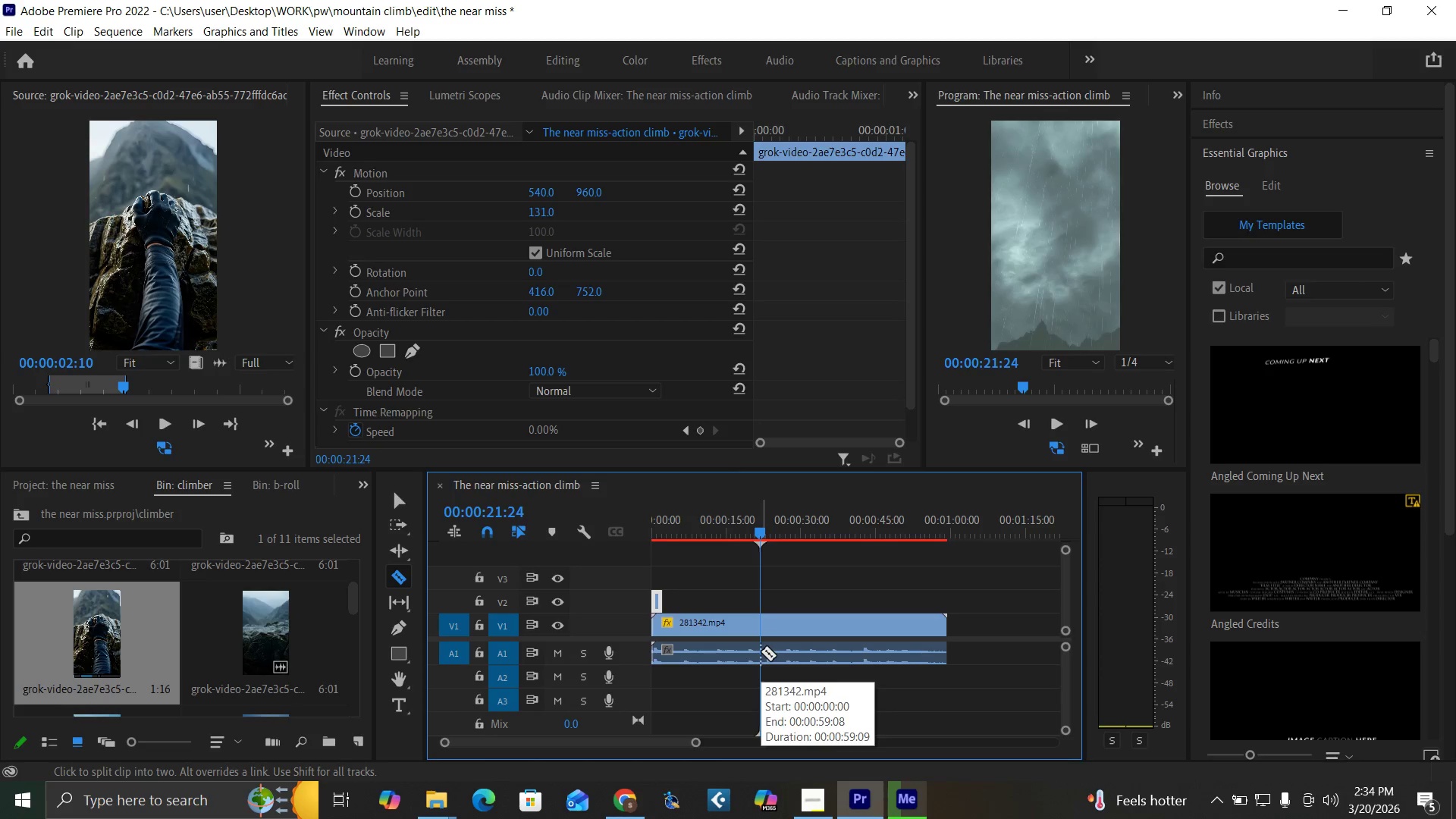 
wait(11.67)
 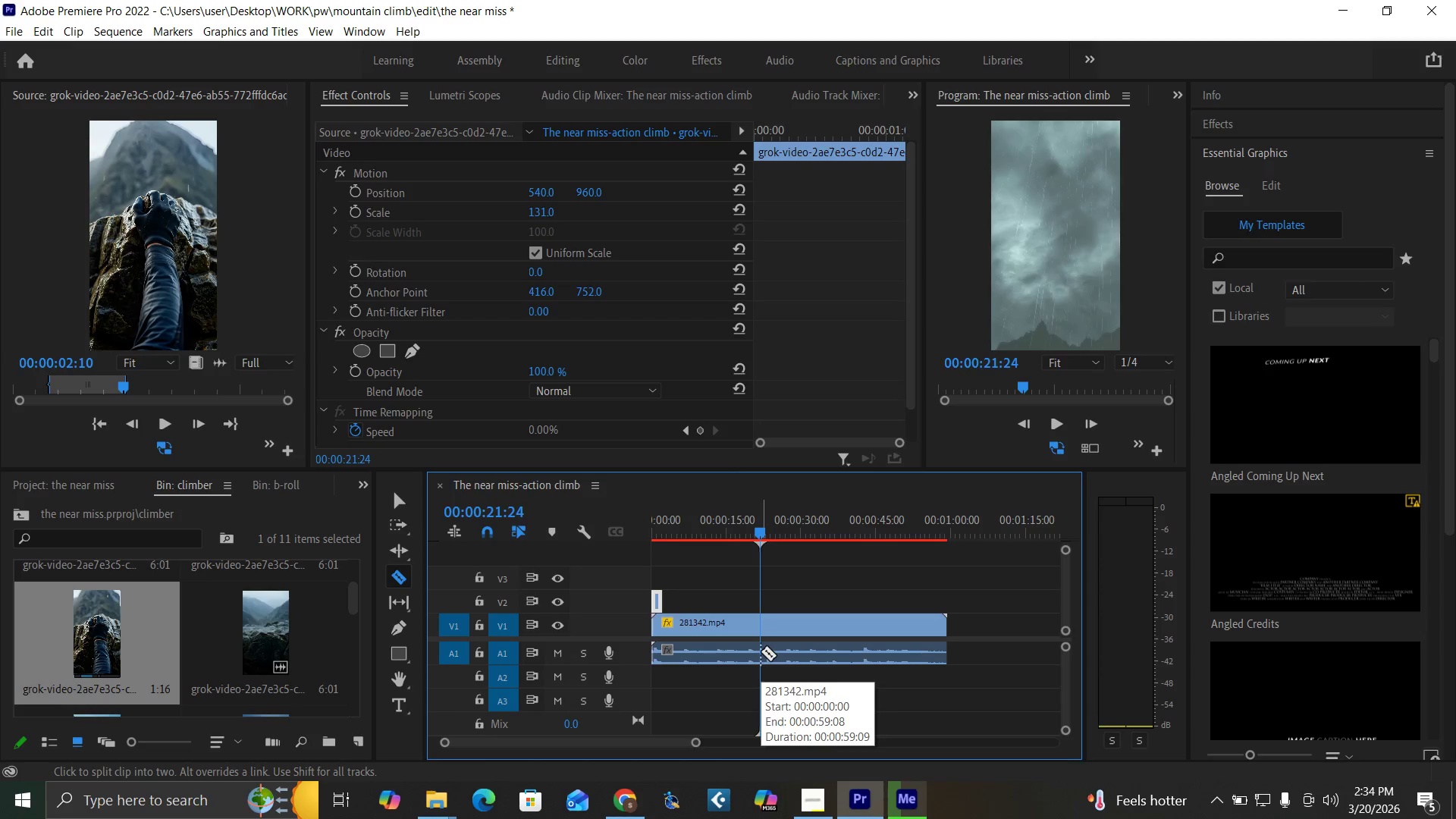 
left_click([761, 651])
 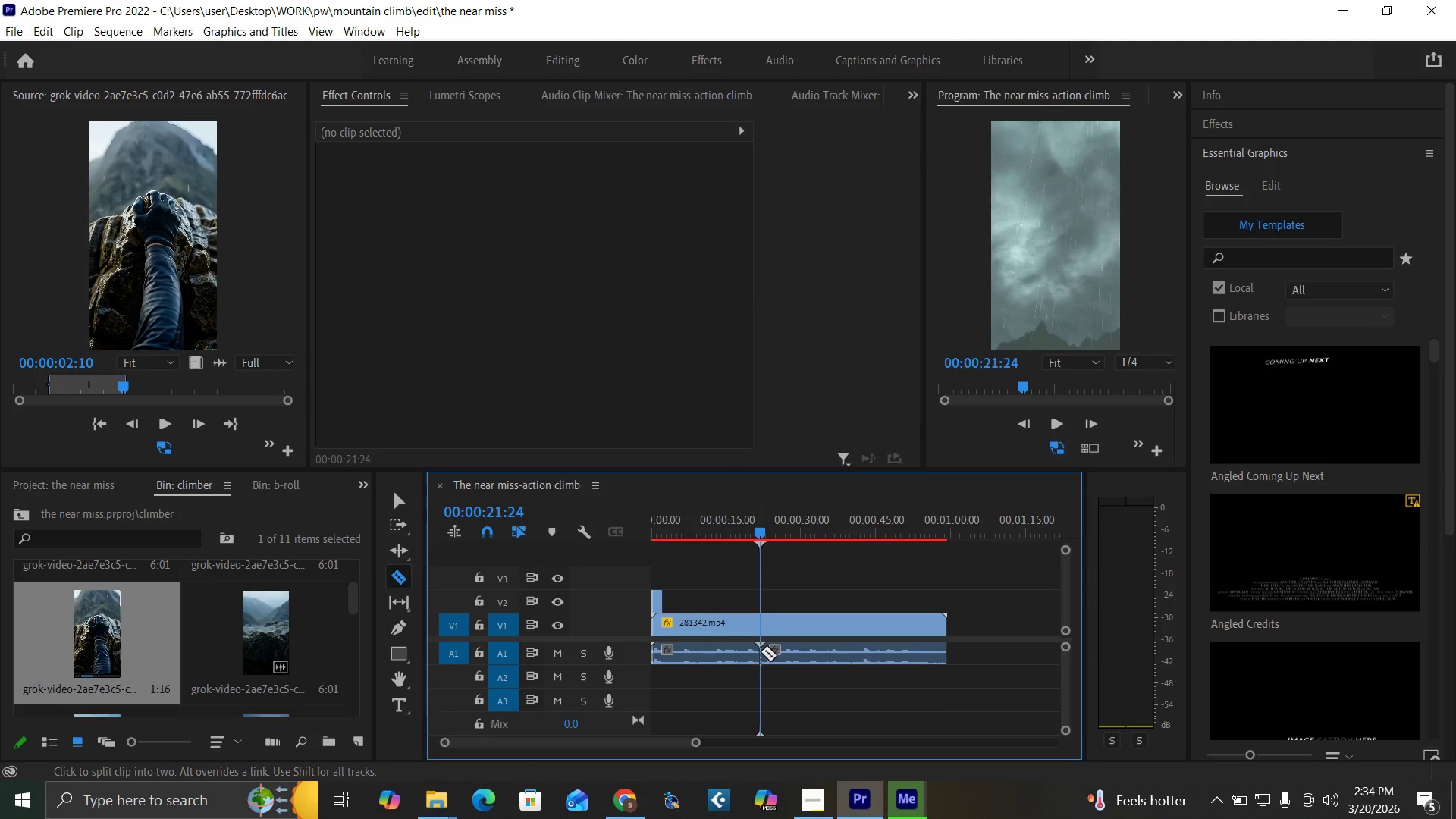 
key(V)
 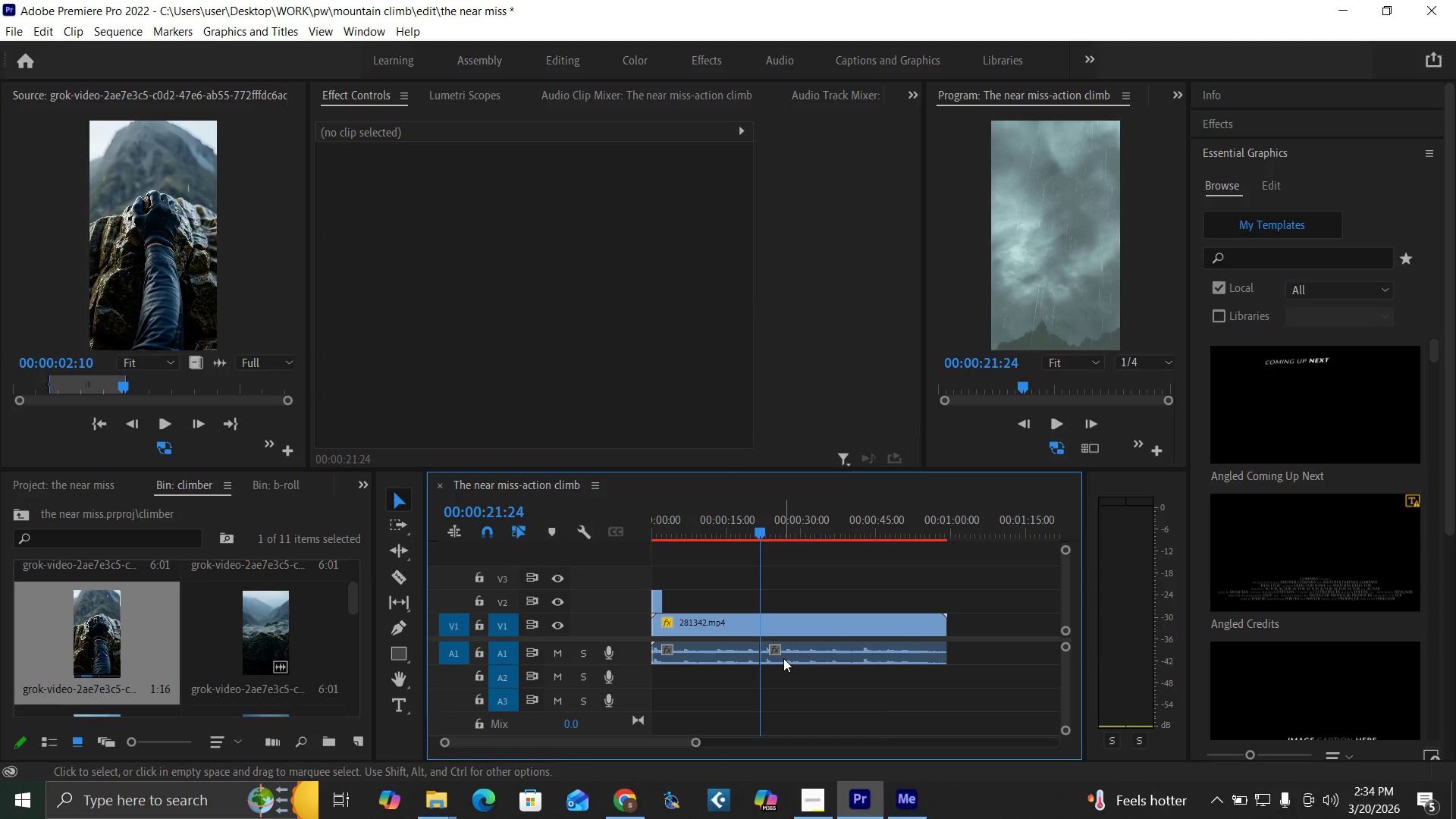 
left_click([783, 658])
 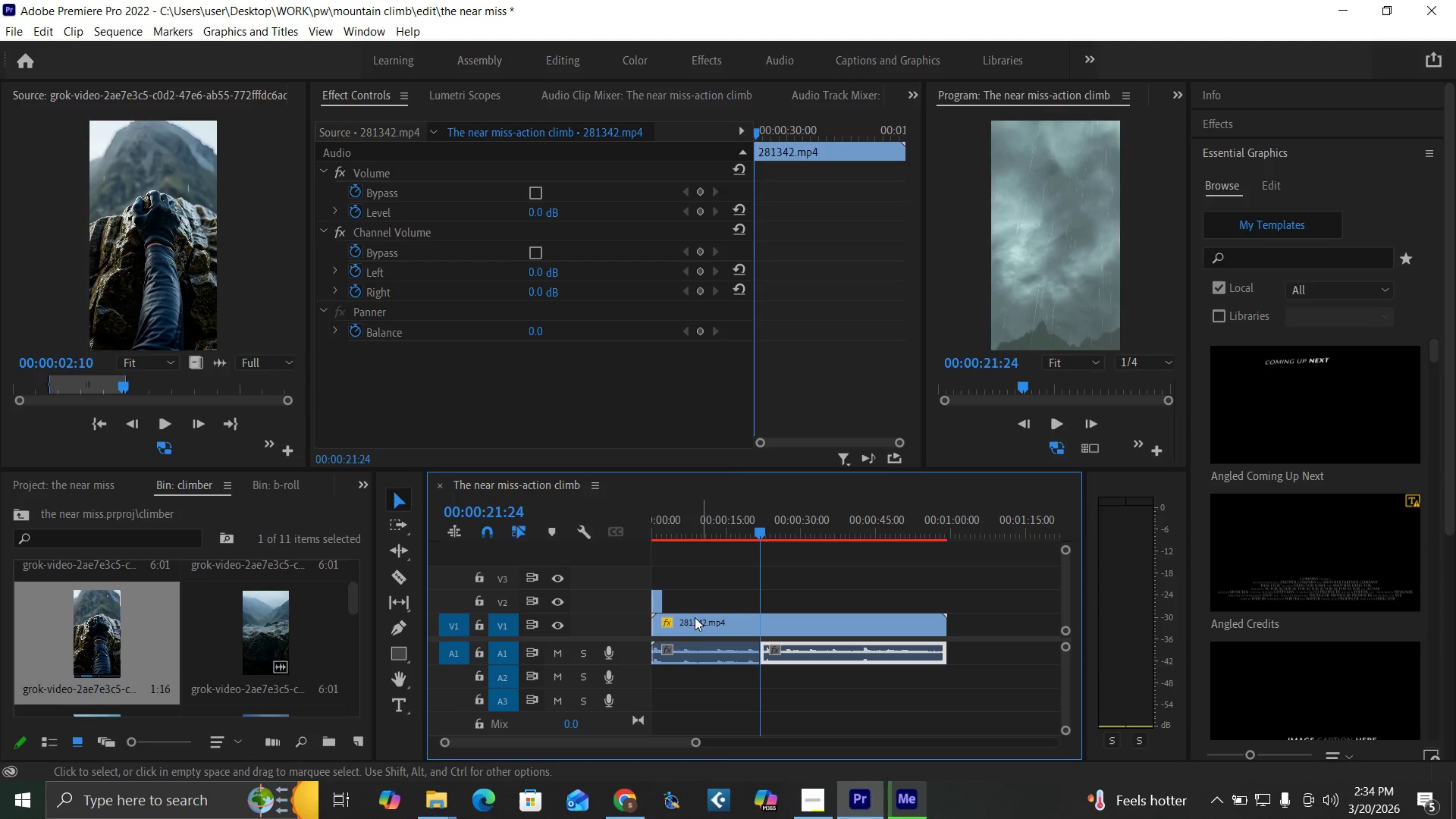 
wait(6.05)
 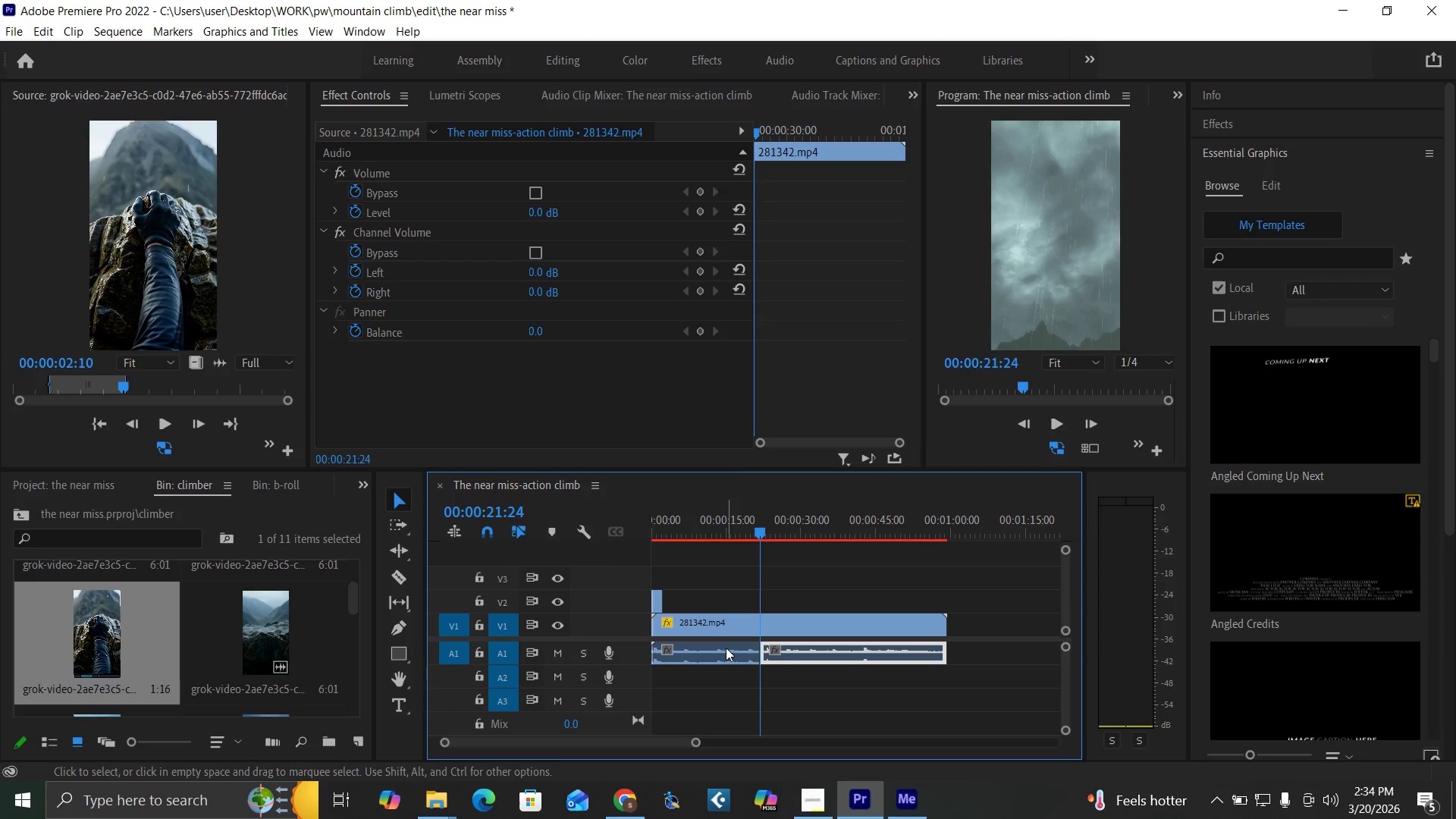 
left_click_drag(start_coordinate=[757, 531], to_coordinate=[795, 557])
 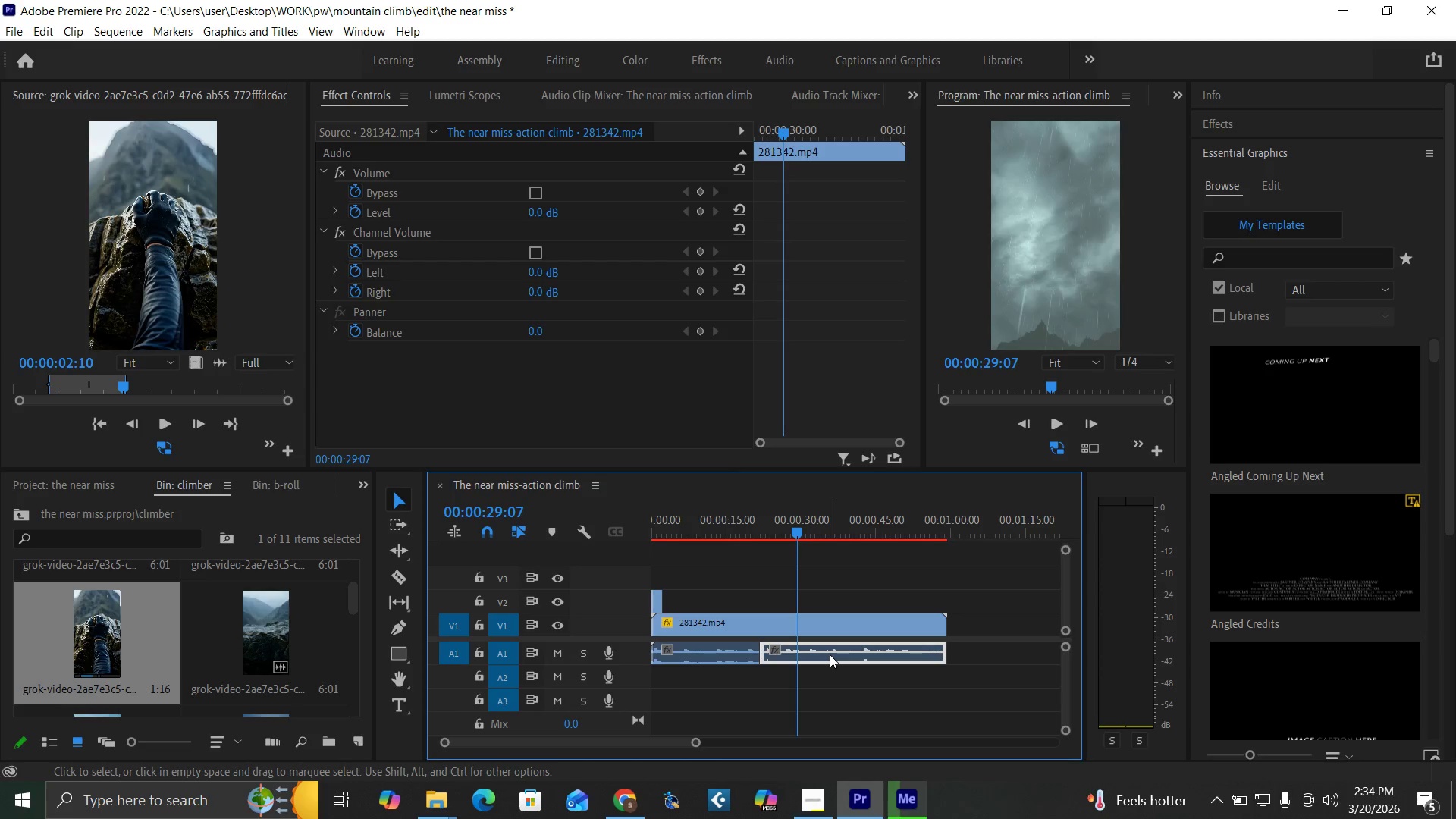 
hold_key(key=AltLeft, duration=1.5)
left_click_drag(start_coordinate=[830, 654], to_coordinate=[832, 673])
 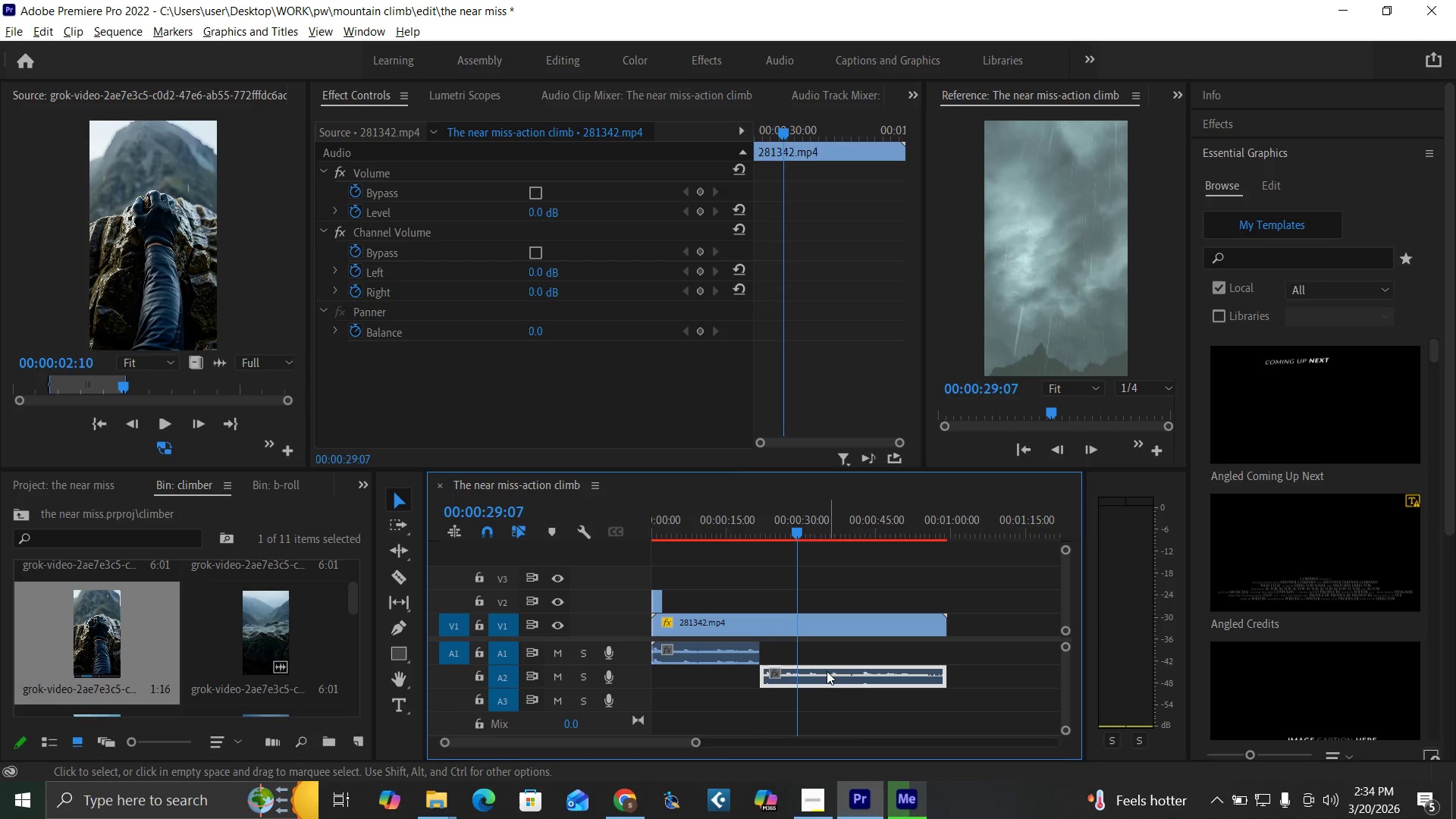 
hold_key(key=AltLeft, duration=1.5)
 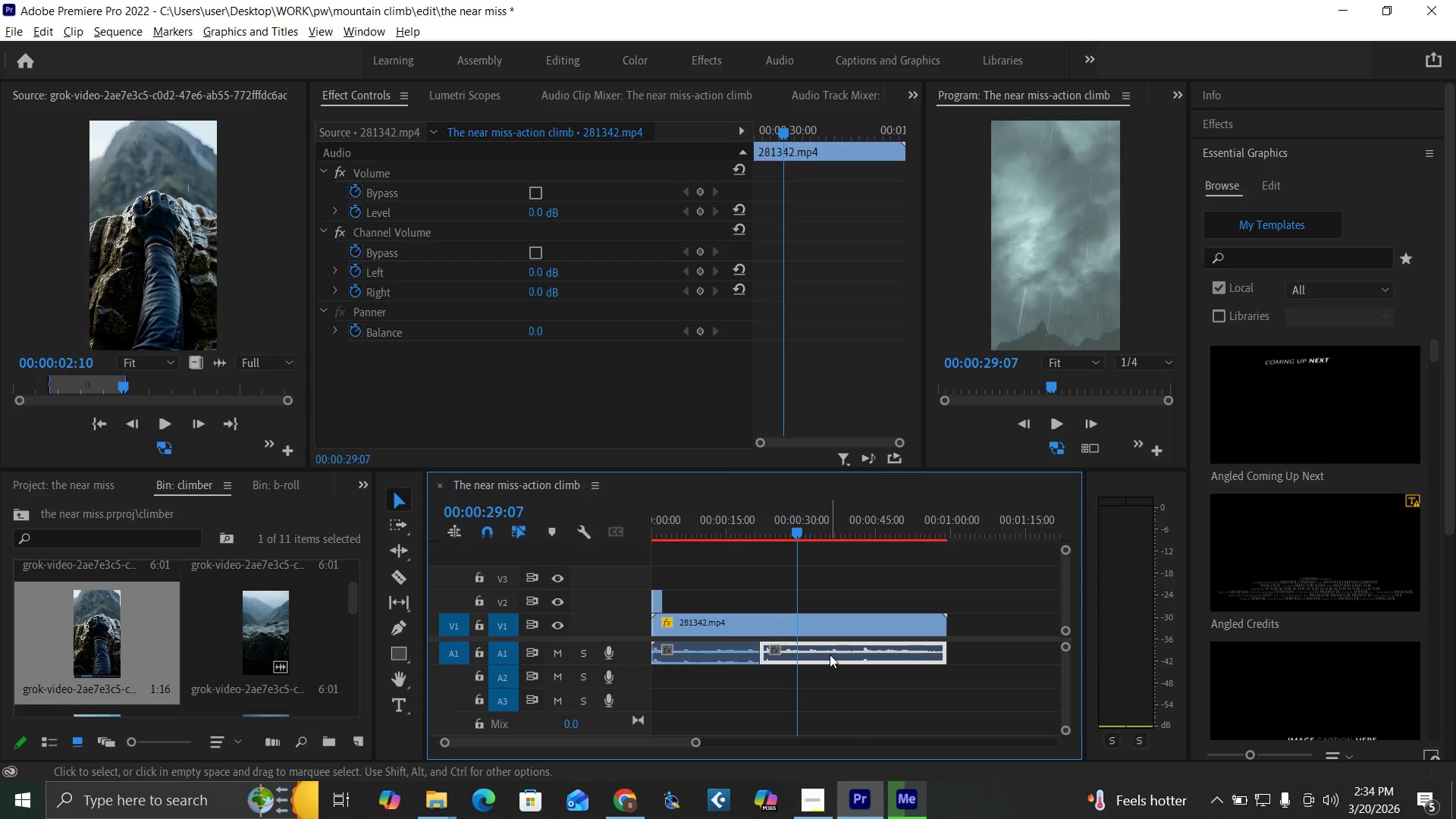 
hold_key(key=AltLeft, duration=1.51)
 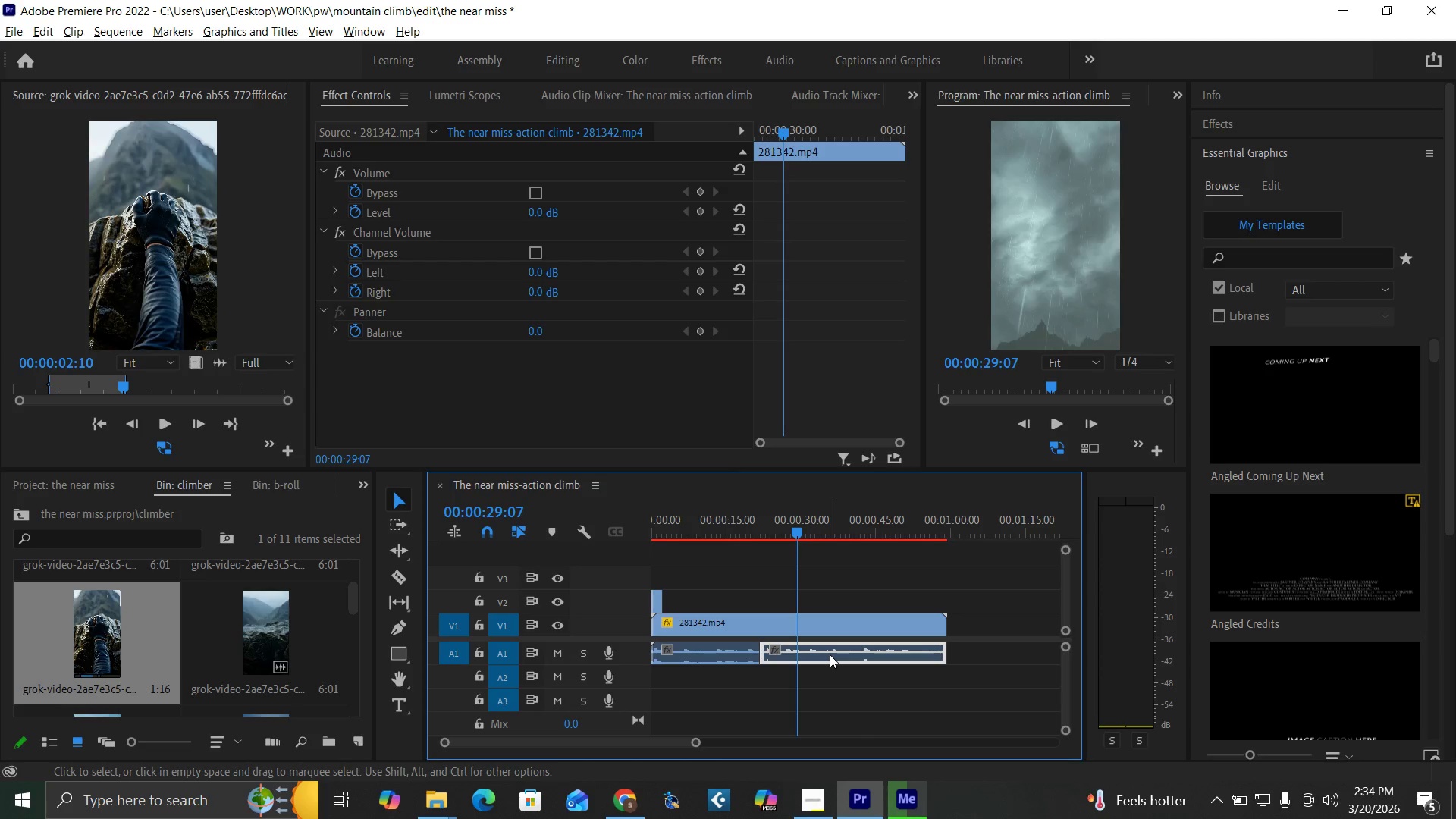 
hold_key(key=AltLeft, duration=1.53)
 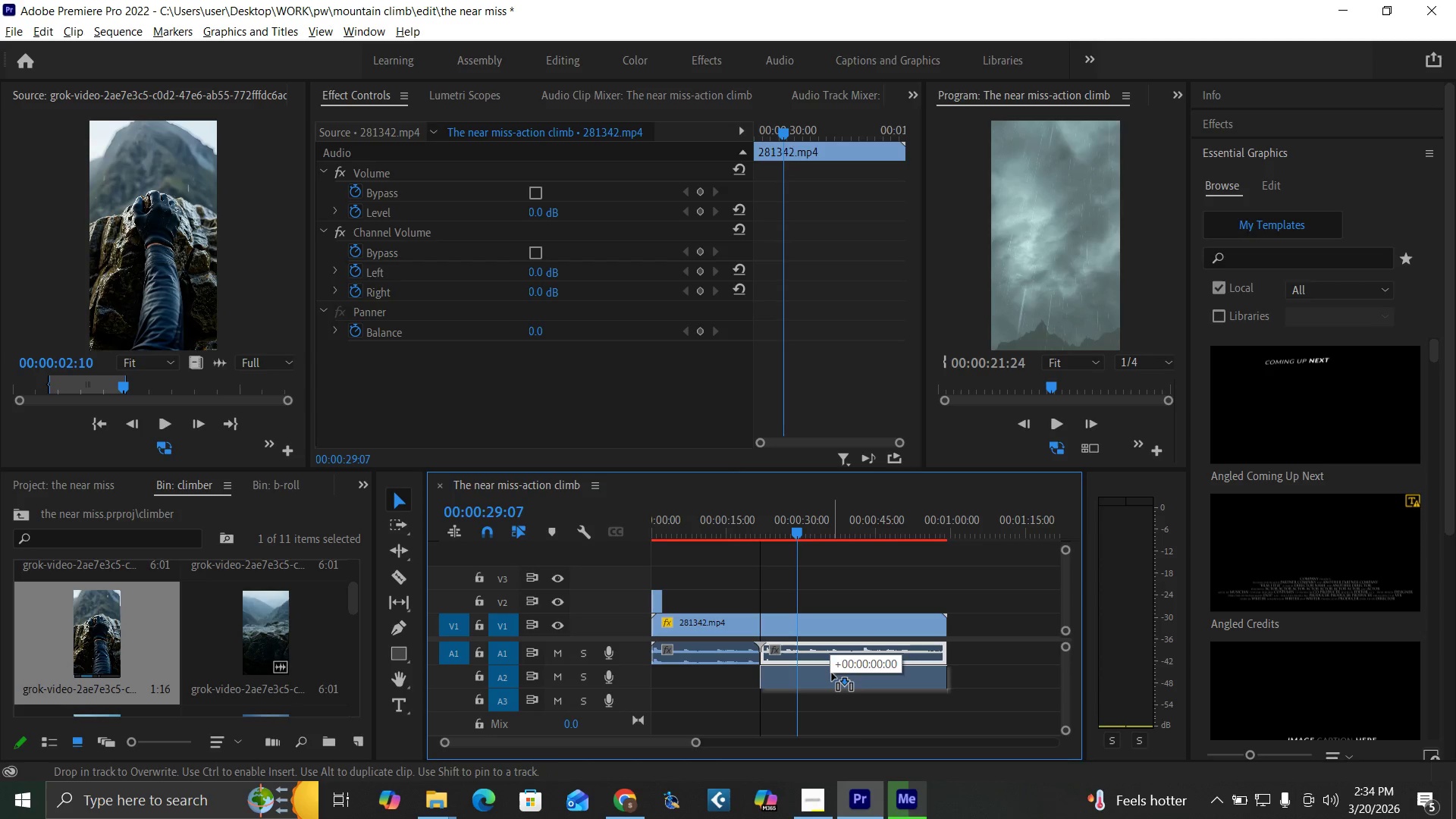 
hold_key(key=AltLeft, duration=0.8)
 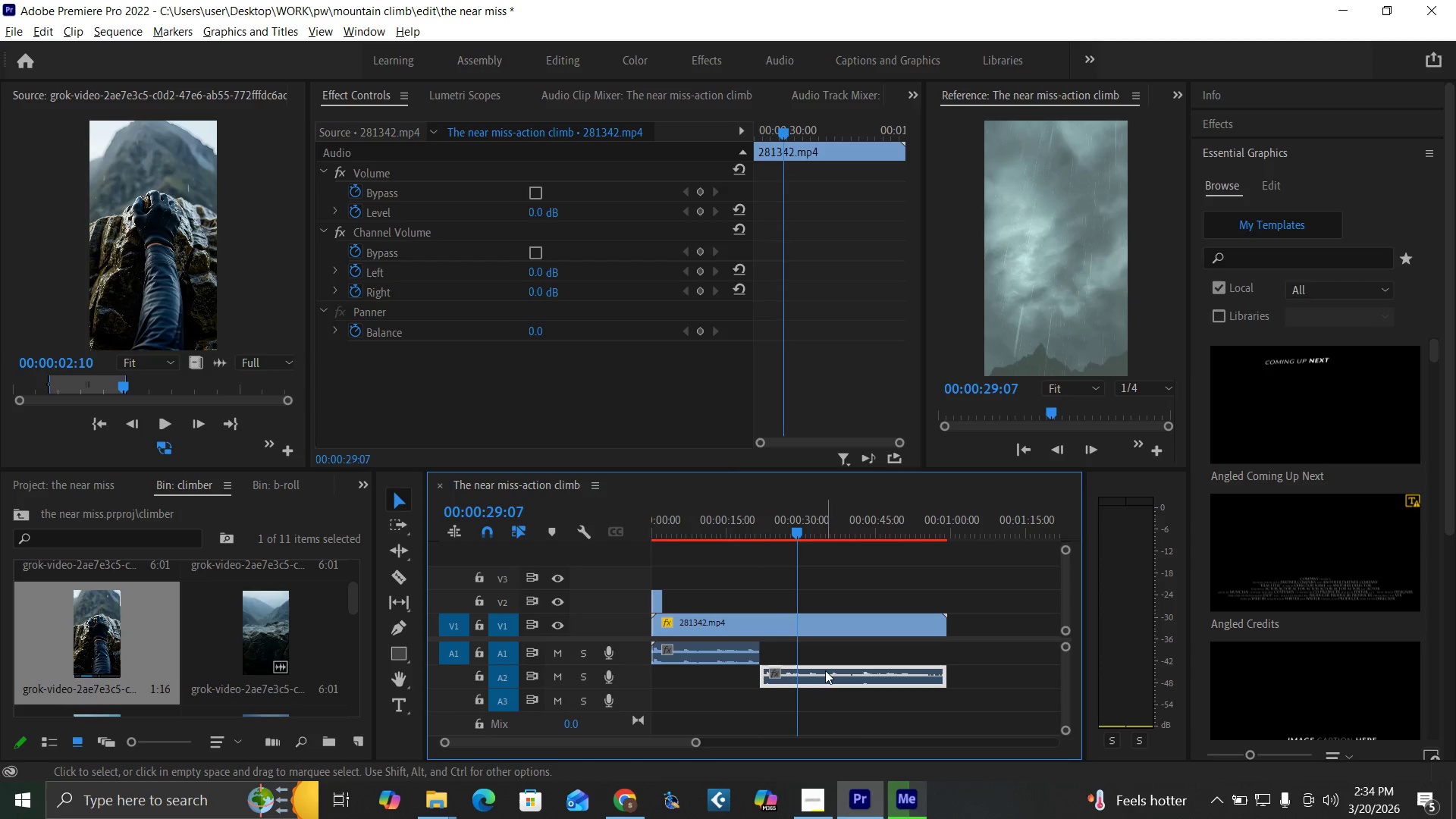 
key(Control+Z)
 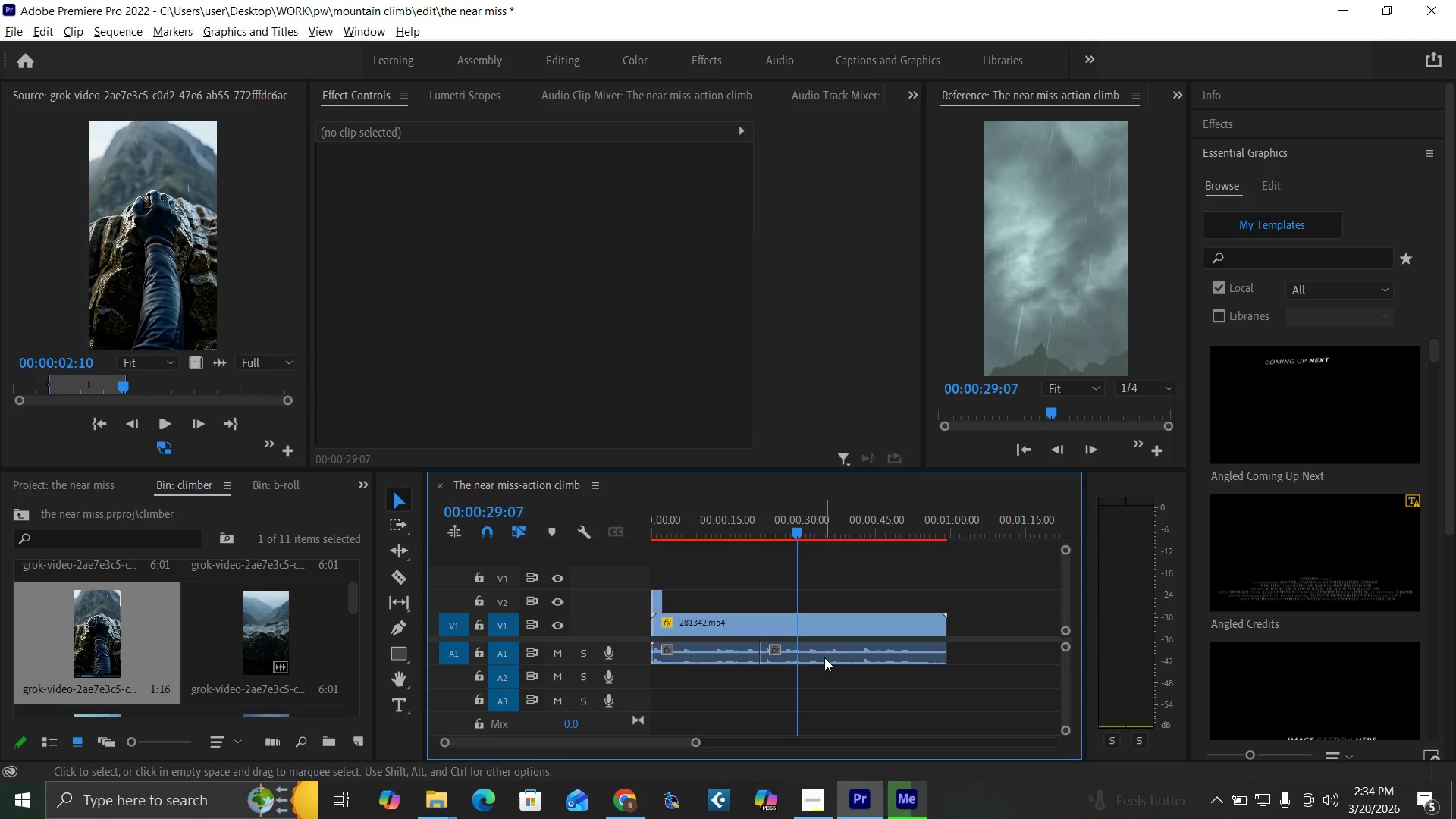 
left_click([824, 656])
 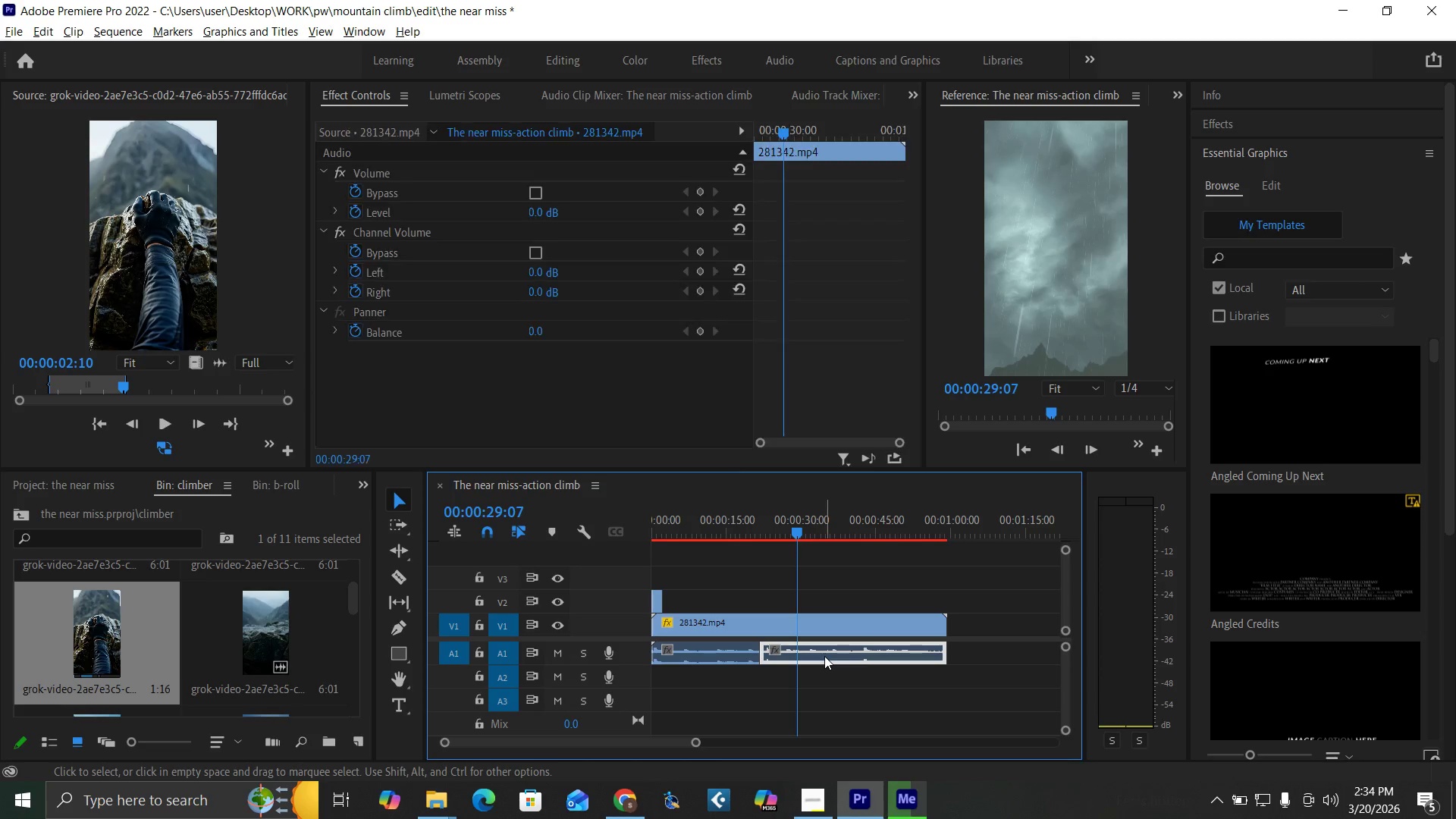 
hold_key(key=AltLeft, duration=1.25)
left_click_drag(start_coordinate=[824, 656], to_coordinate=[825, 681])
 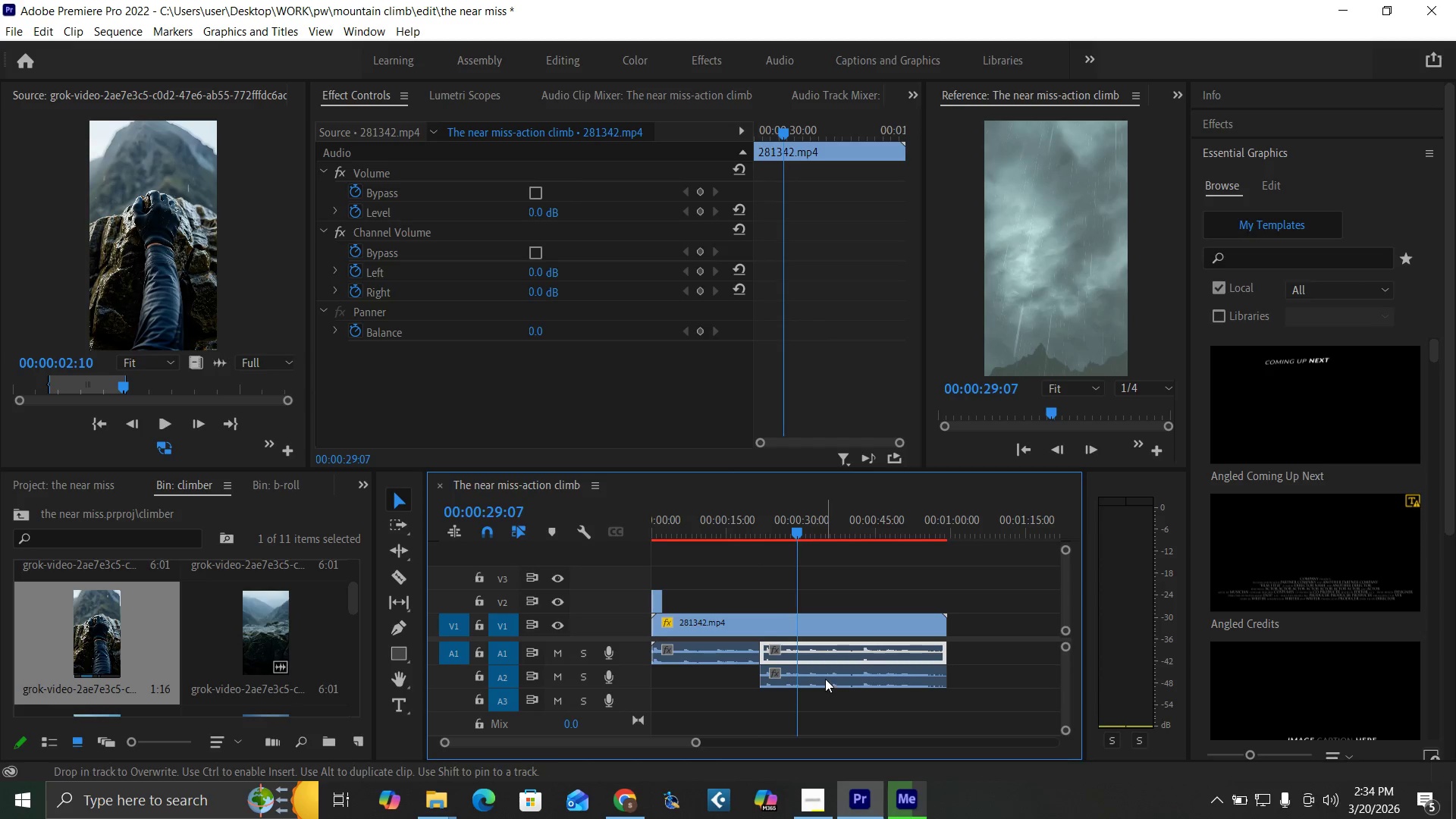 
left_click([826, 676])
 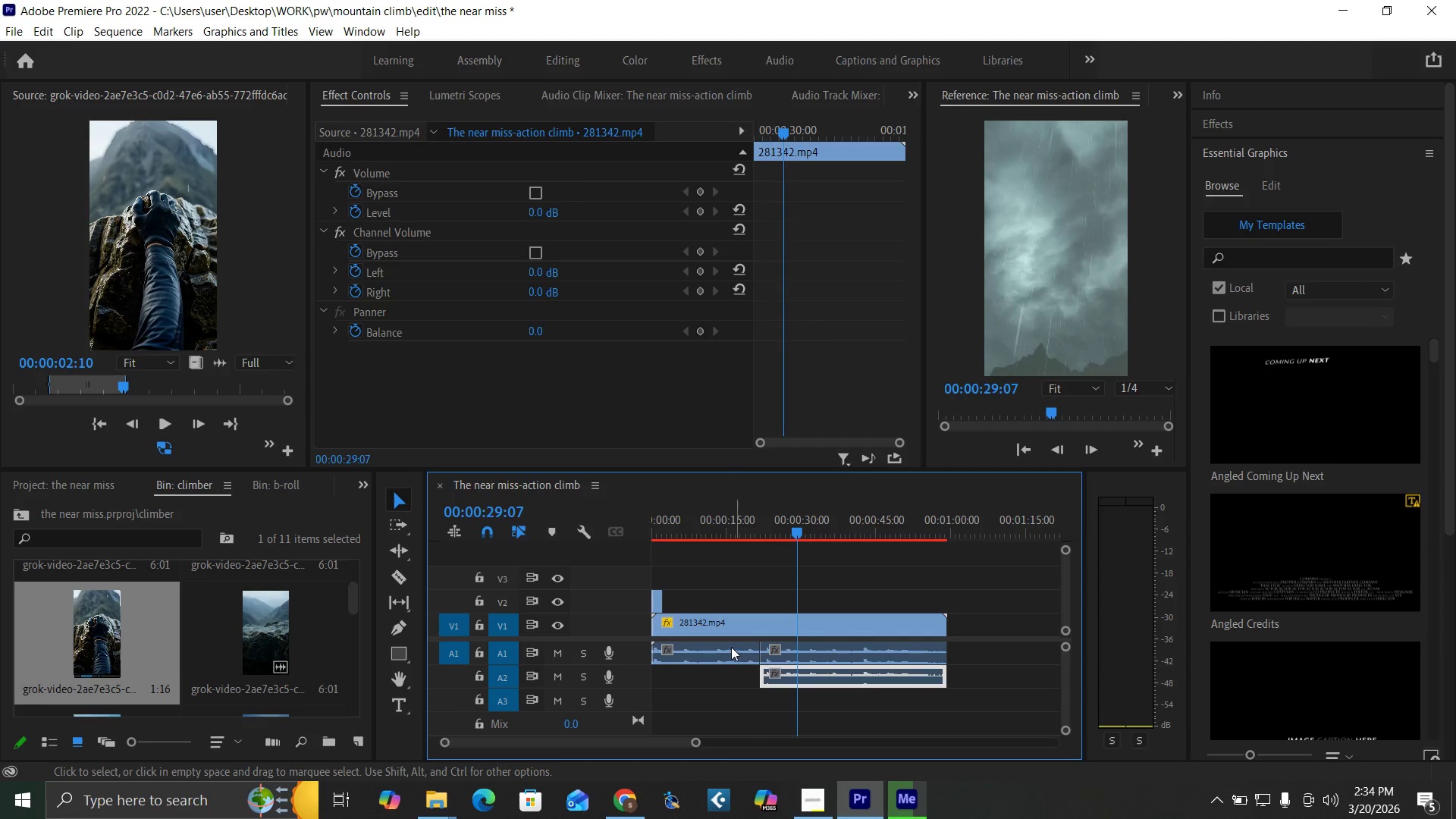 
left_click([727, 645])
 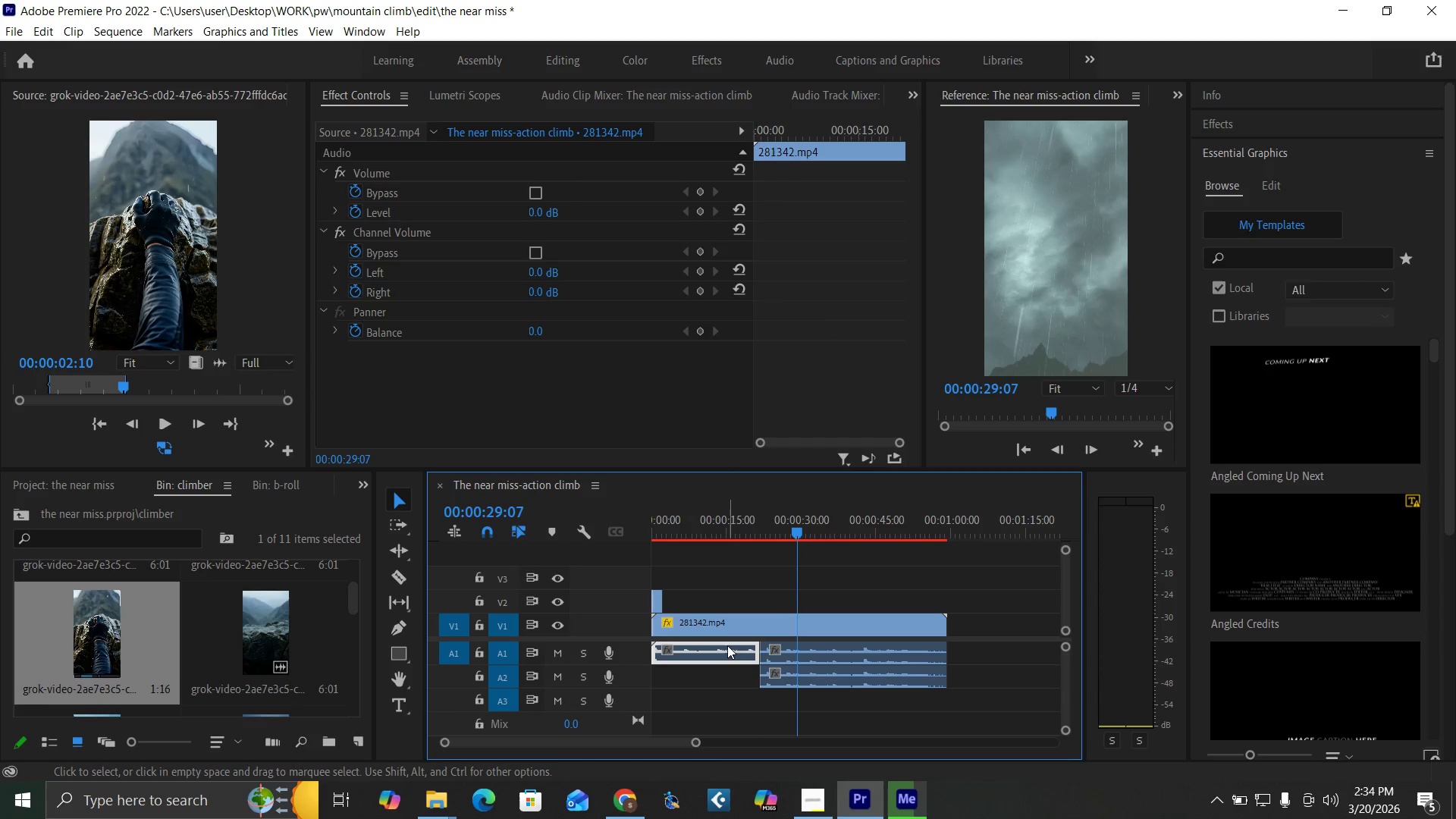 
hold_key(key=AltLeft, duration=1.52)
left_click_drag(start_coordinate=[727, 645], to_coordinate=[999, 677])
 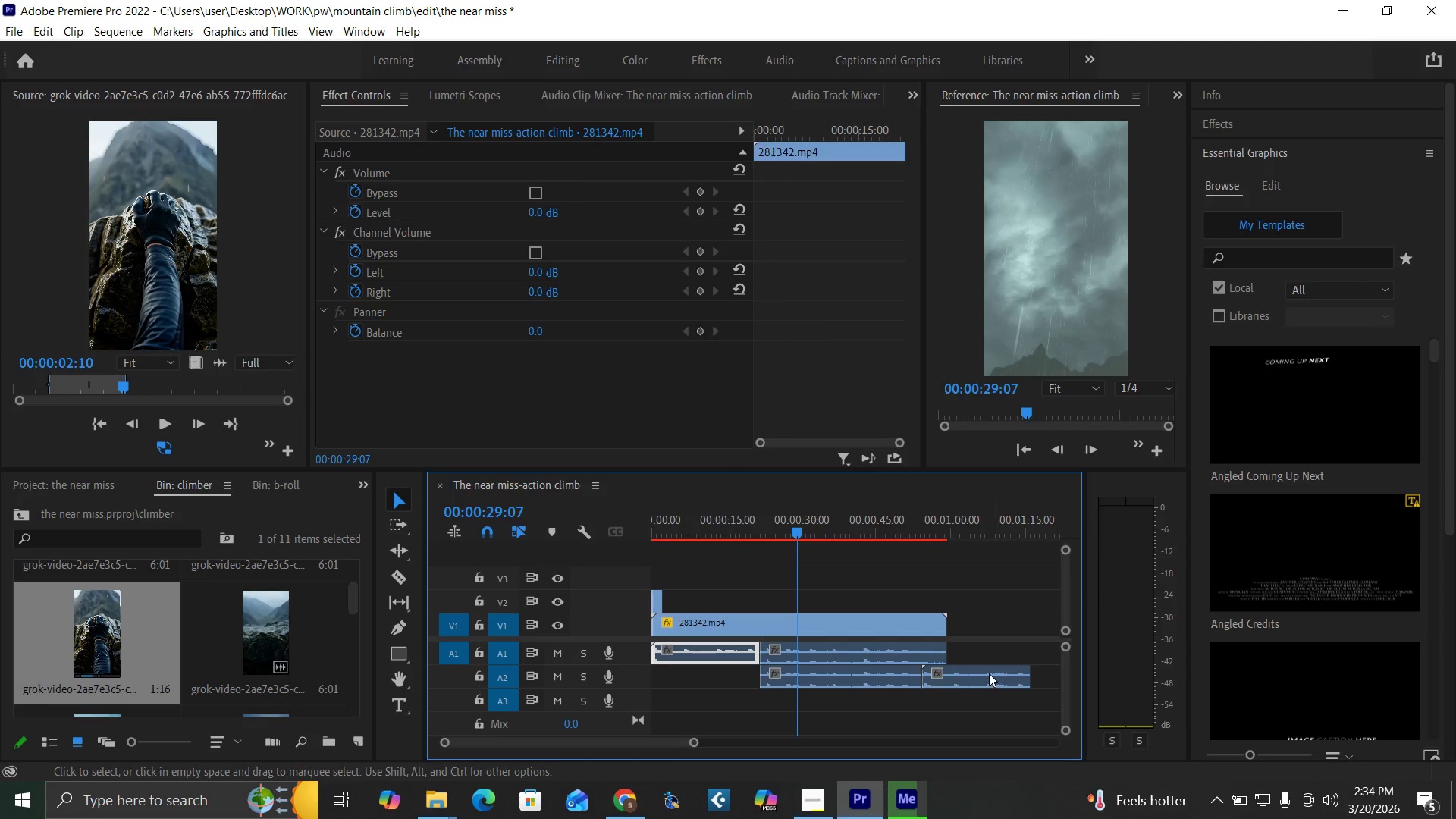 
hold_key(key=AltLeft, duration=0.48)
 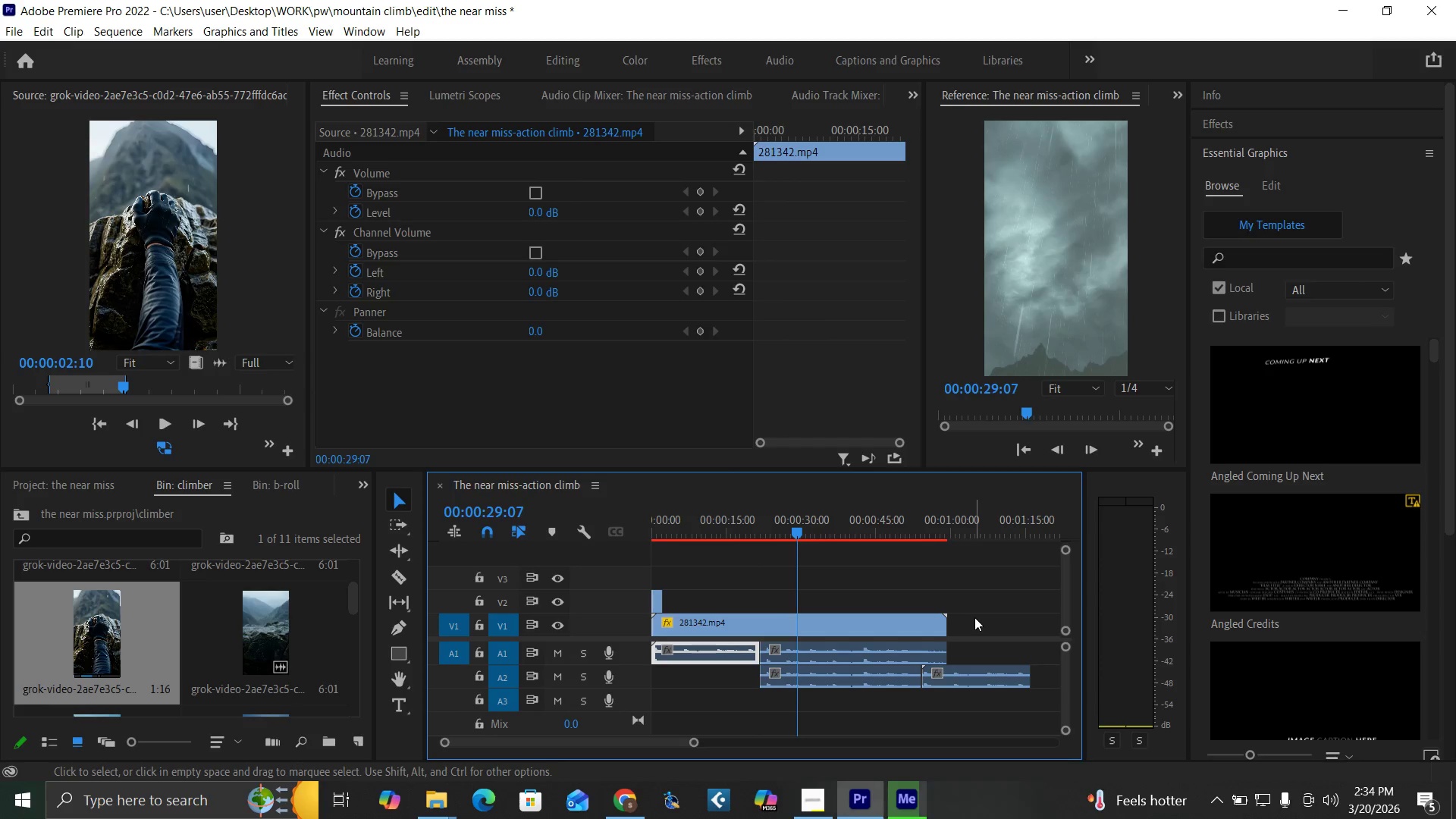 
left_click_drag(start_coordinate=[974, 617], to_coordinate=[730, 654])
 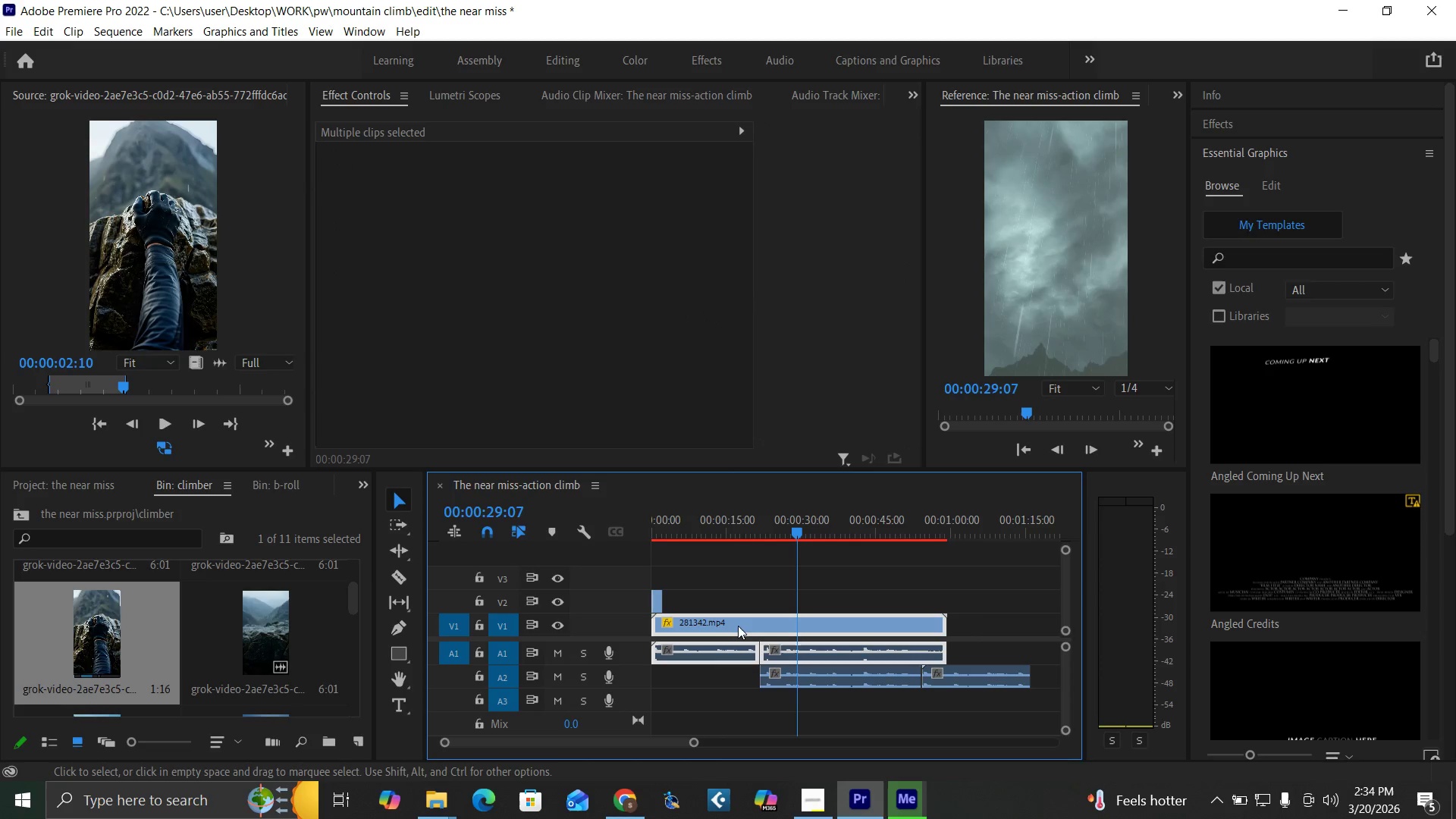 
left_click_drag(start_coordinate=[739, 623], to_coordinate=[837, 614])
 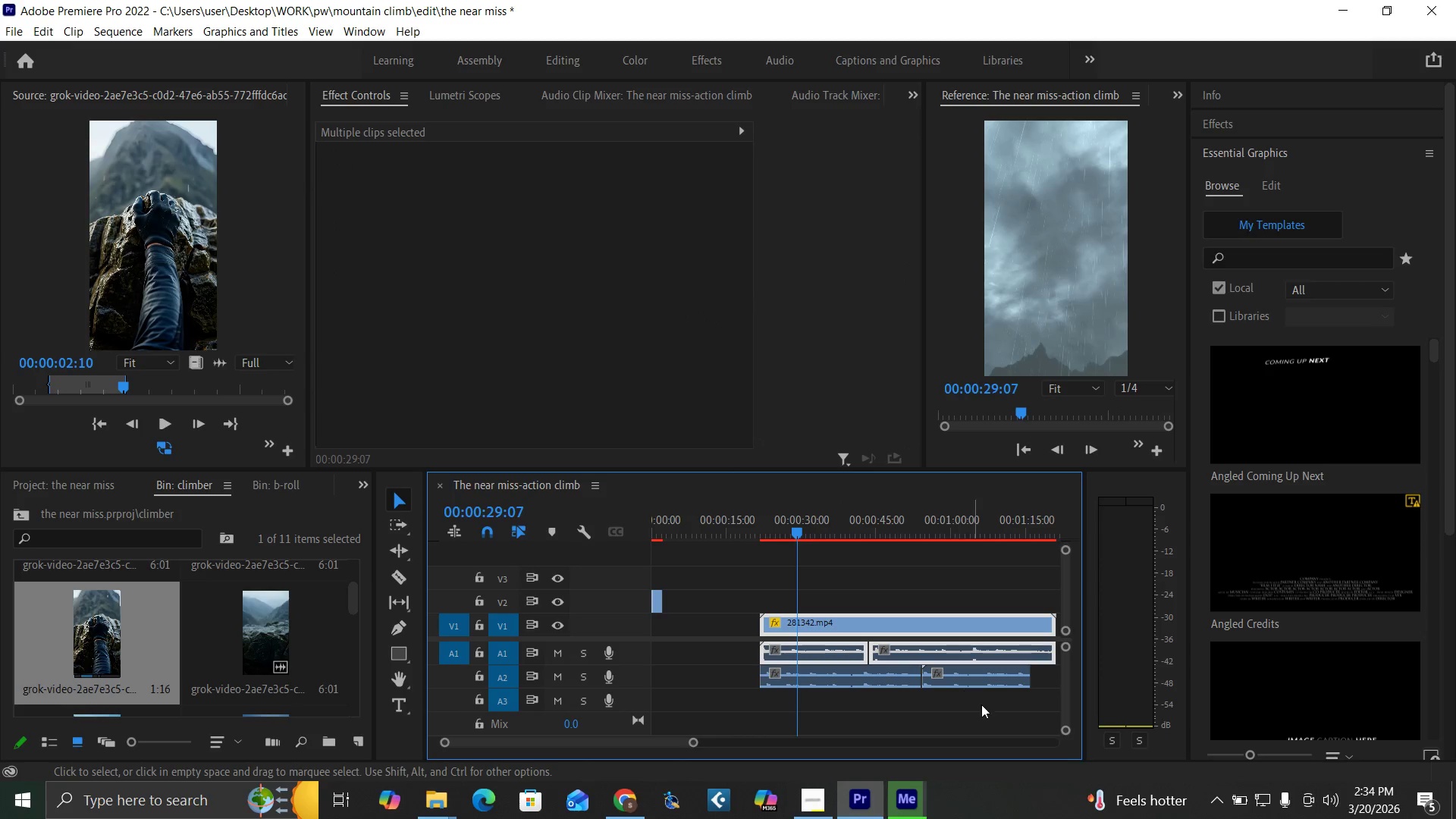 
left_click_drag(start_coordinate=[990, 708], to_coordinate=[824, 678])
 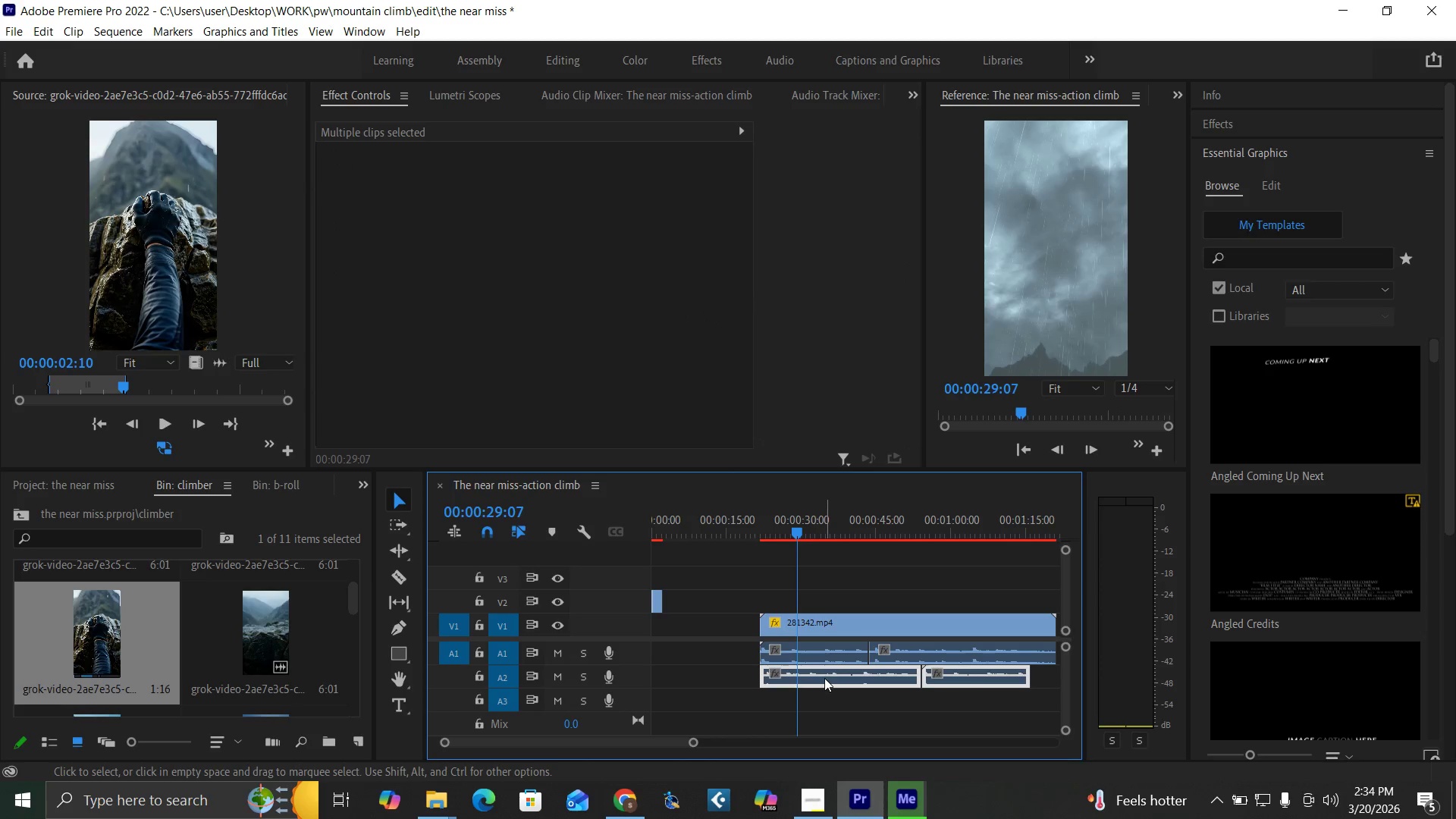 
left_click_drag(start_coordinate=[824, 678], to_coordinate=[701, 681])
 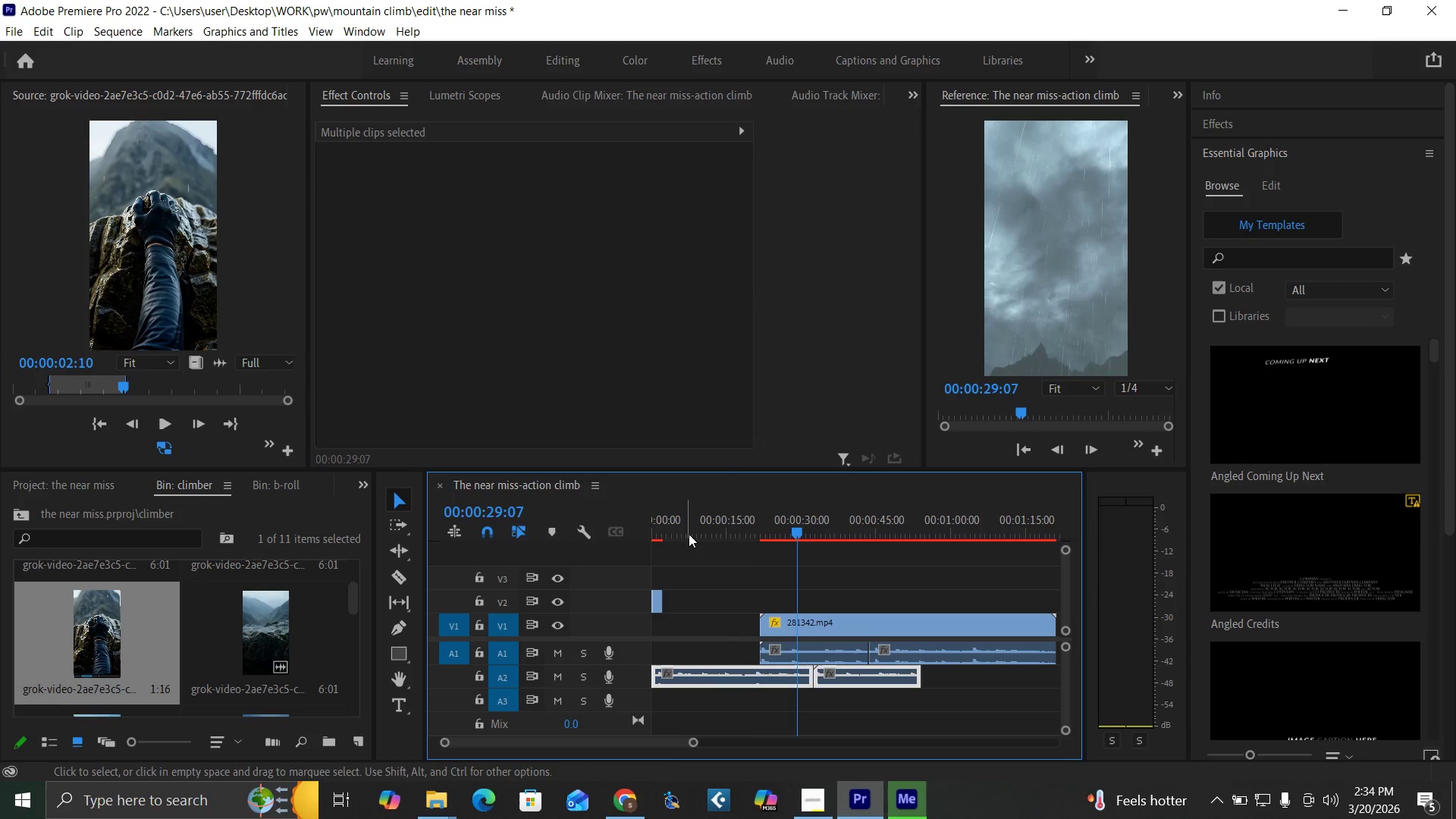 
left_click_drag(start_coordinate=[689, 526], to_coordinate=[629, 565])
 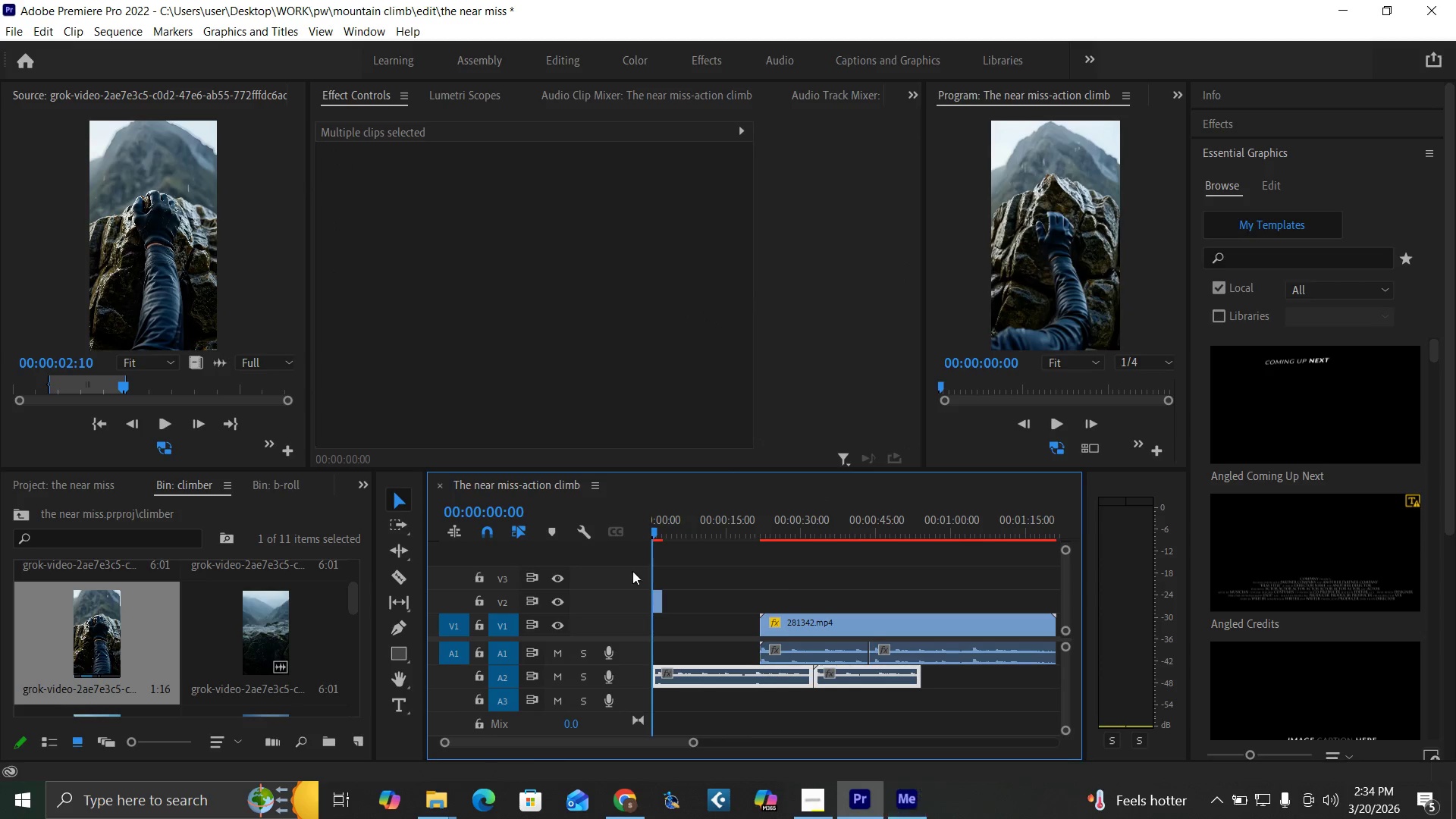 
key(Space)
 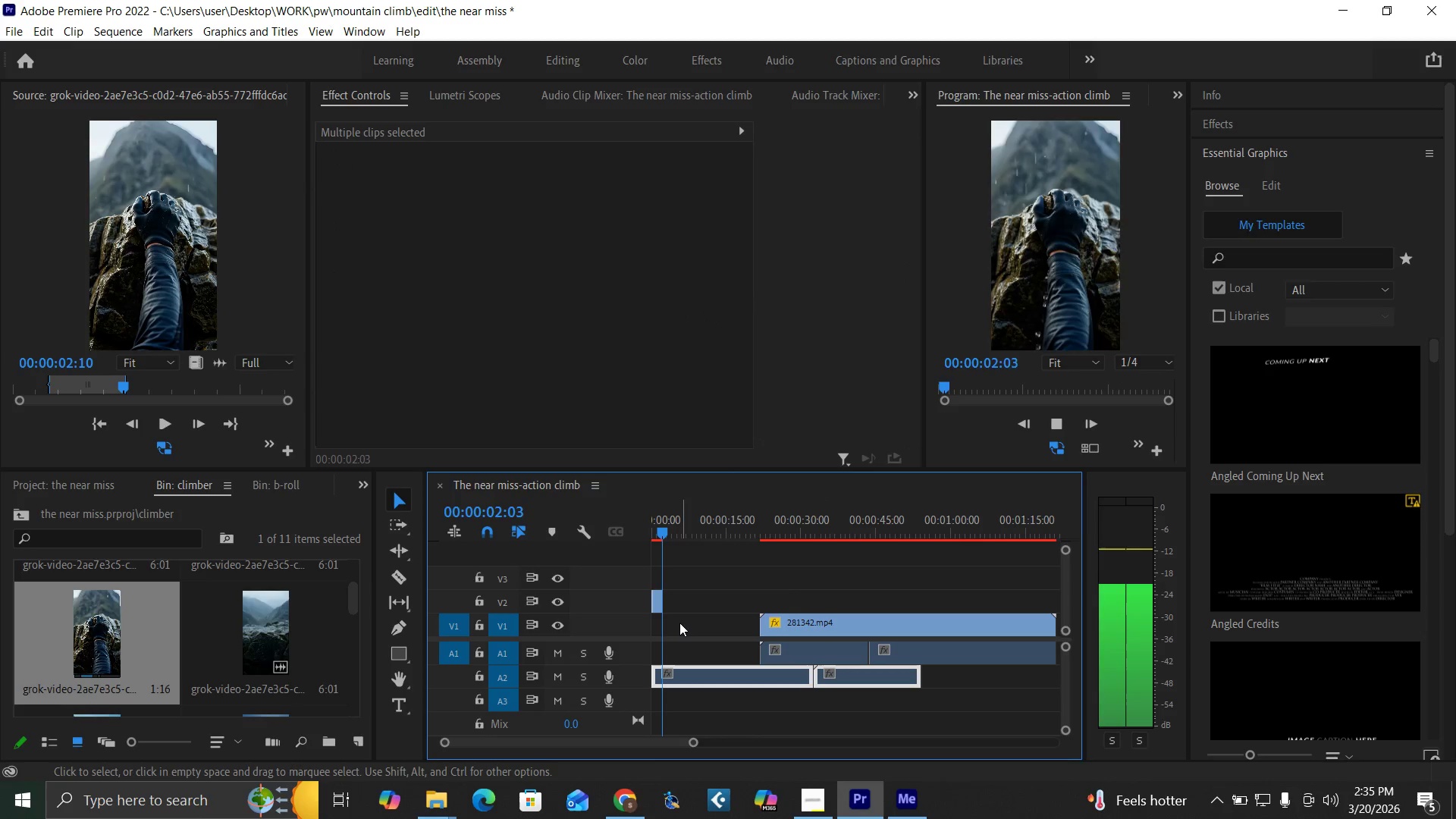 
key(Space)
 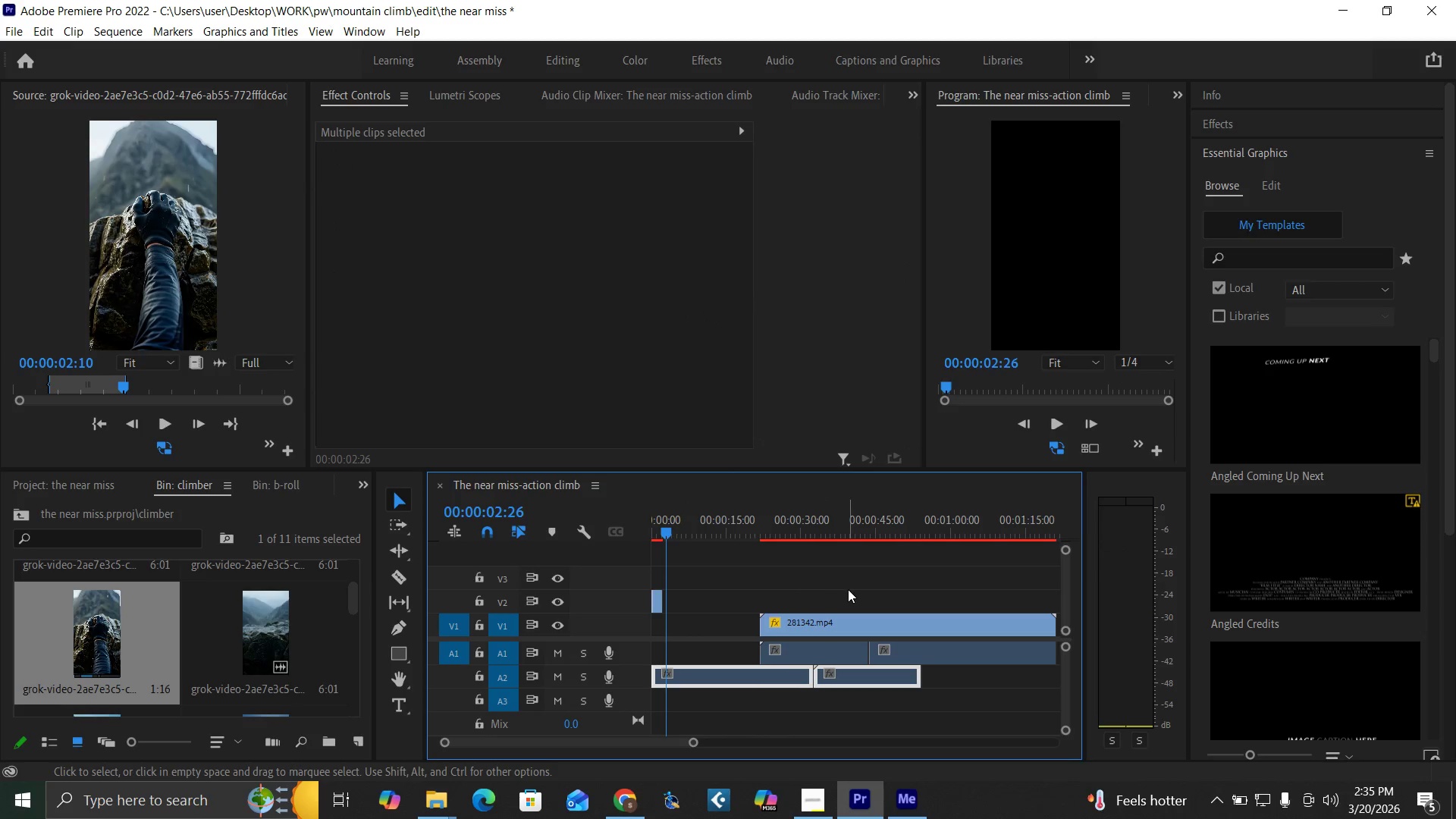 
left_click_drag(start_coordinate=[852, 598], to_coordinate=[905, 651])
 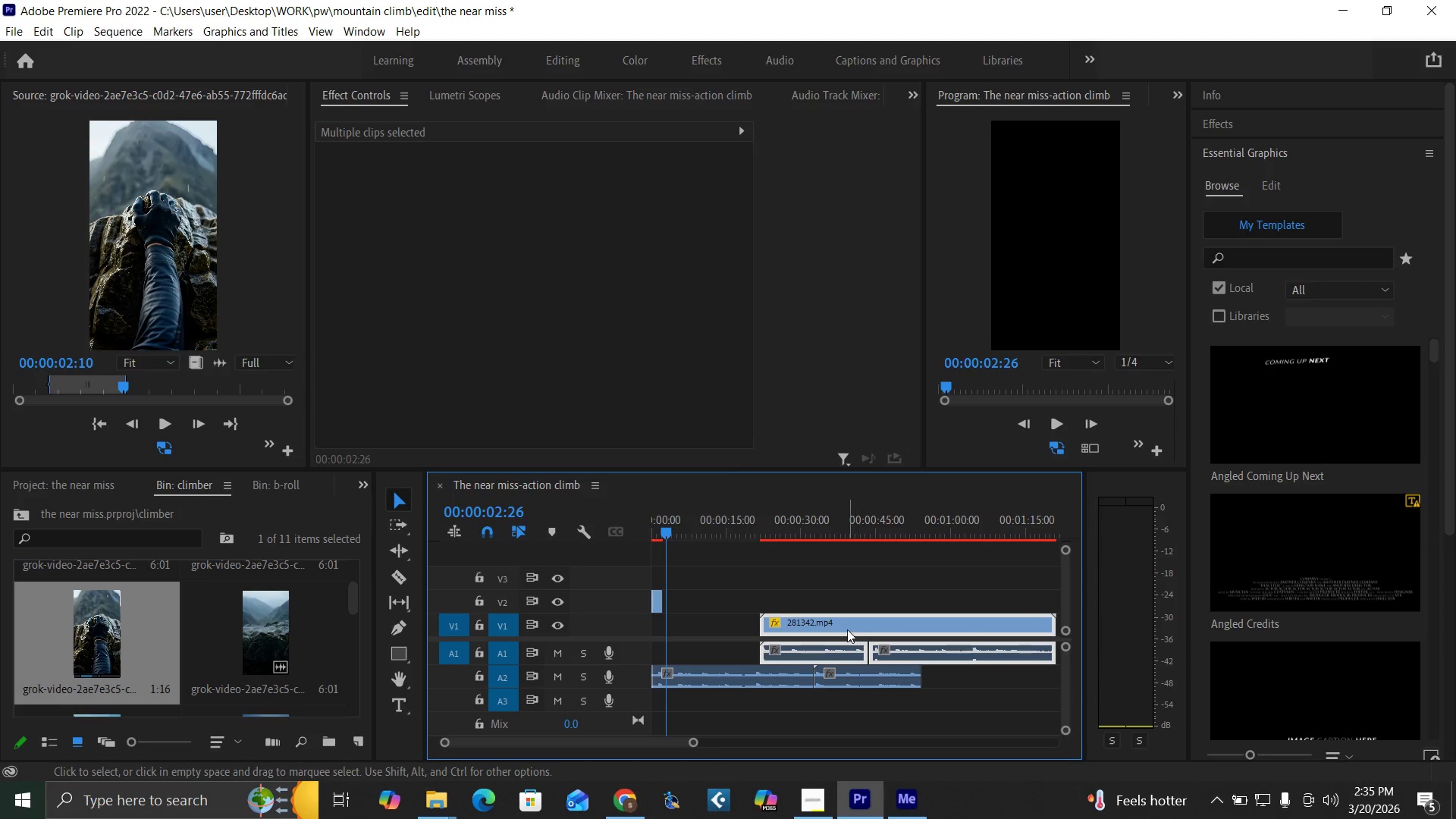 
left_click_drag(start_coordinate=[847, 629], to_coordinate=[1024, 635])
 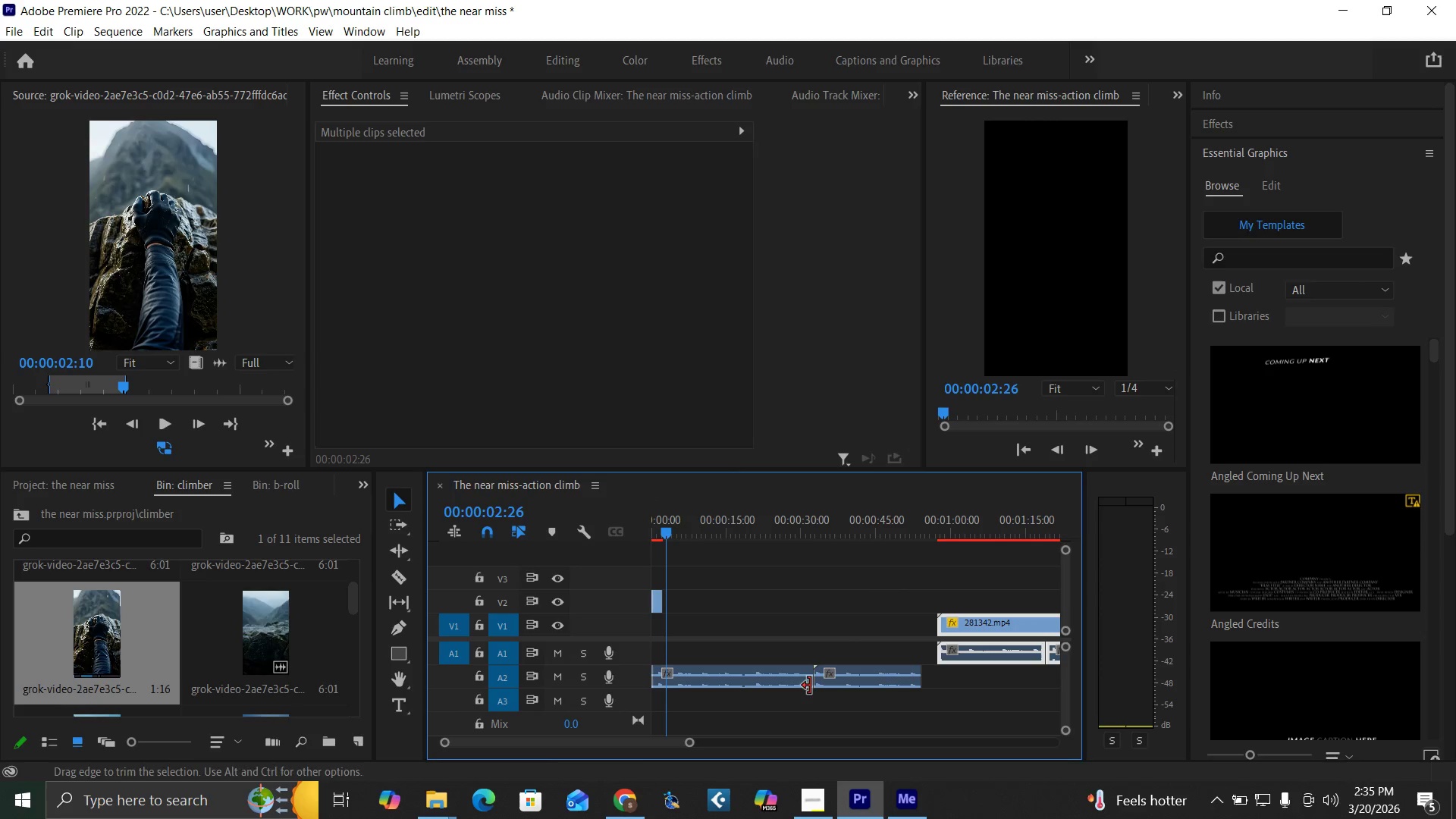 
left_click_drag(start_coordinate=[823, 699], to_coordinate=[806, 673])
 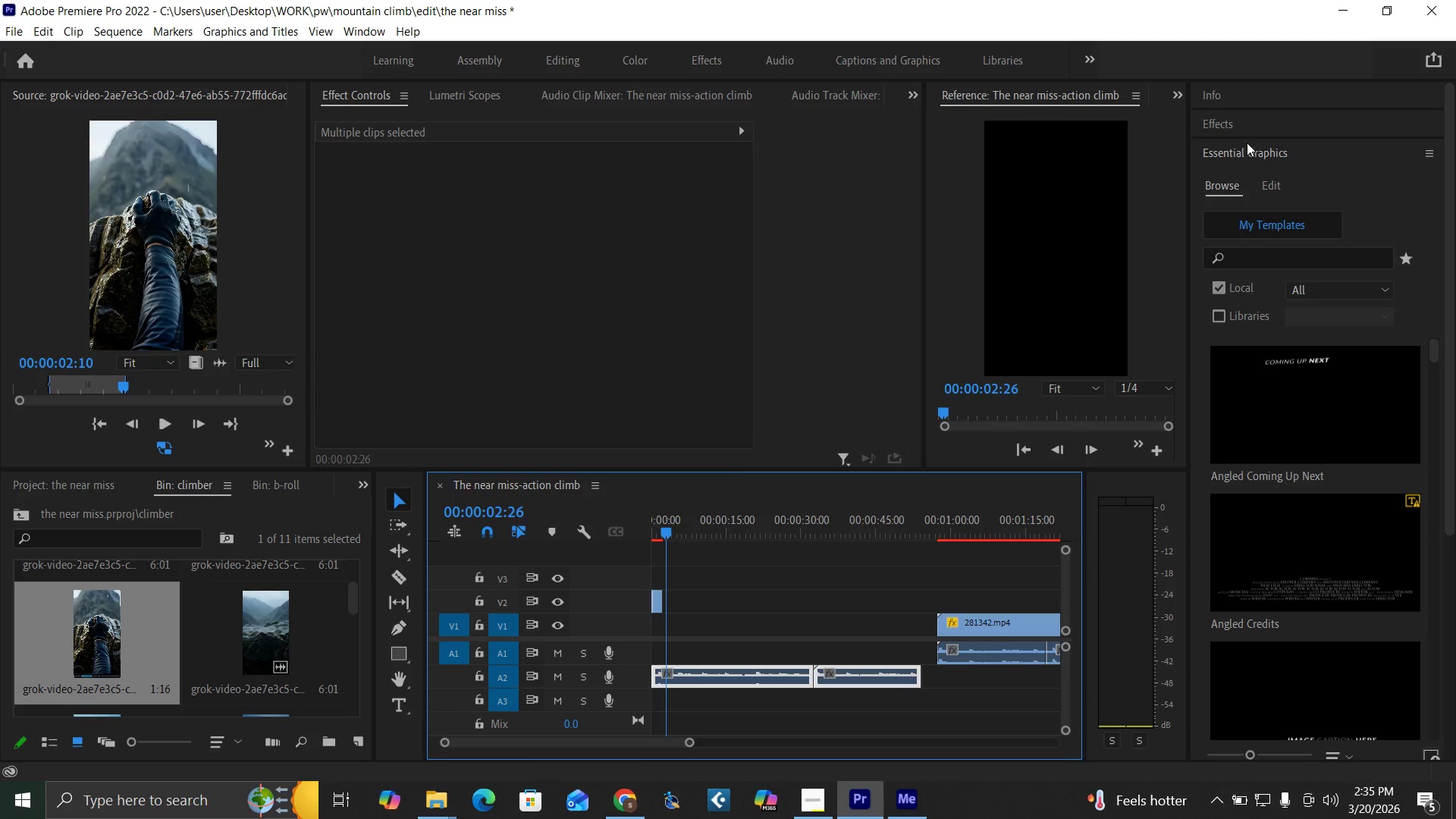 
left_click([1240, 128])
 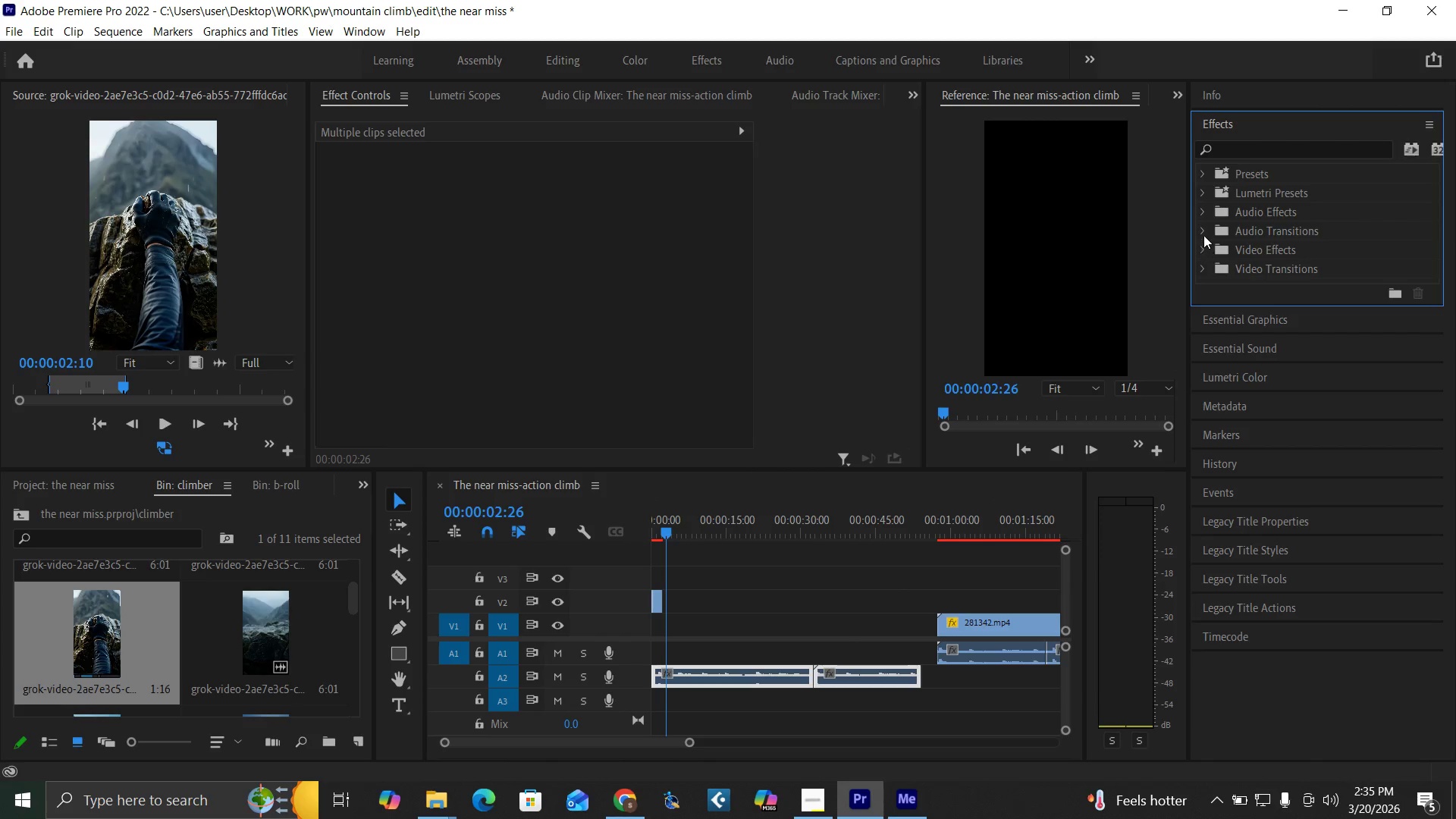 
left_click([1202, 230])
 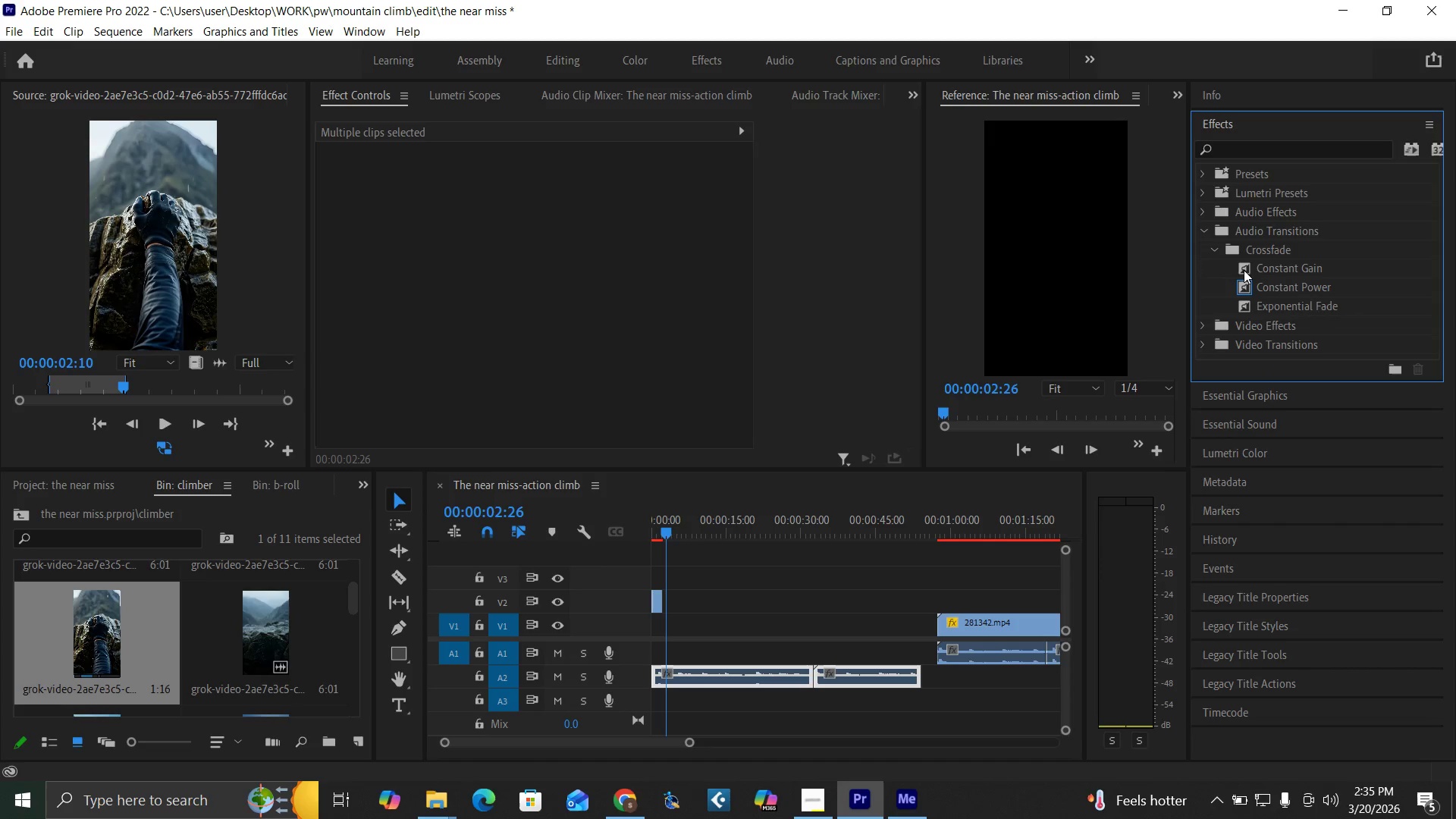 
left_click_drag(start_coordinate=[1241, 267], to_coordinate=[814, 672])
 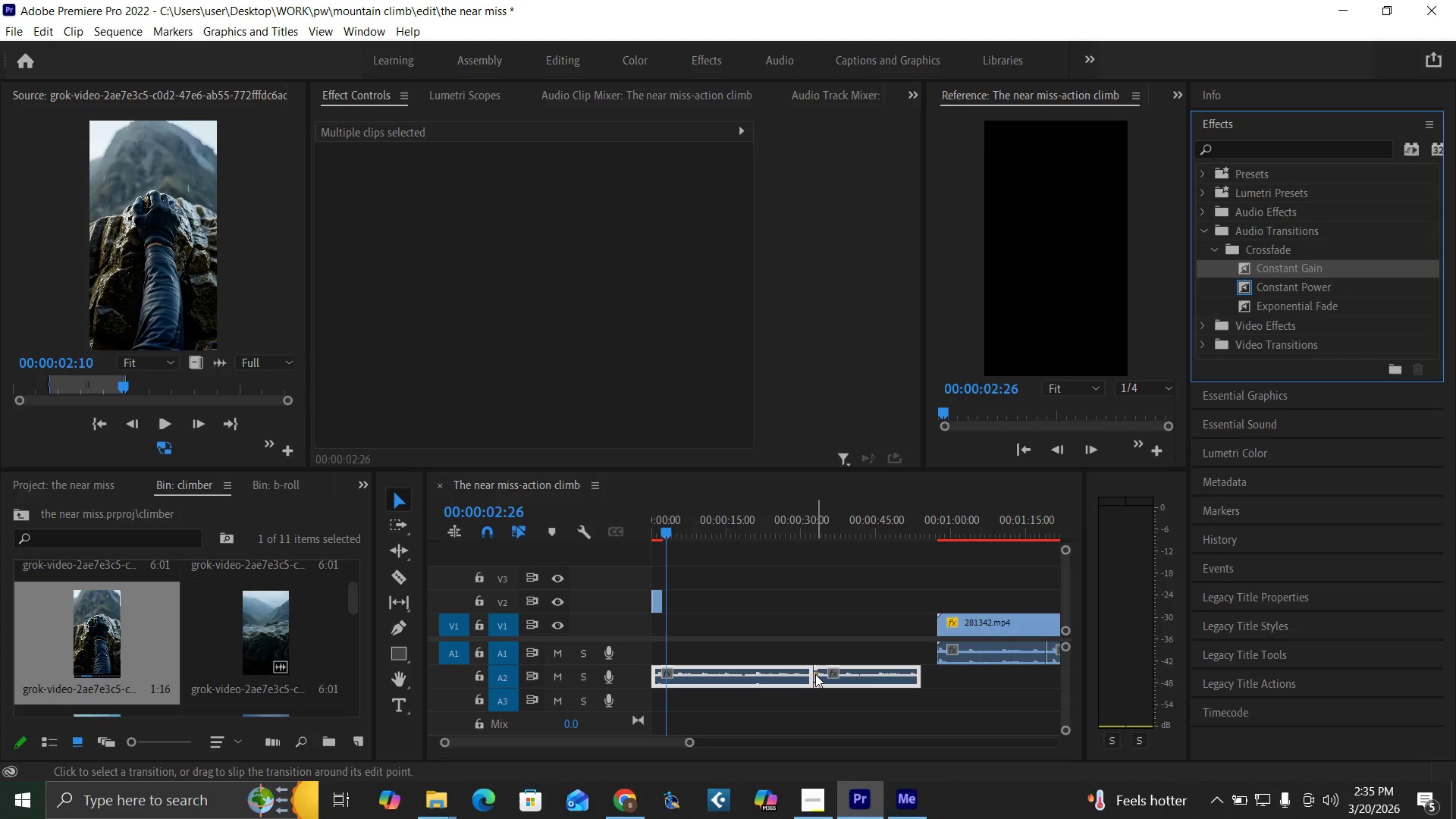 
left_click([815, 674])
 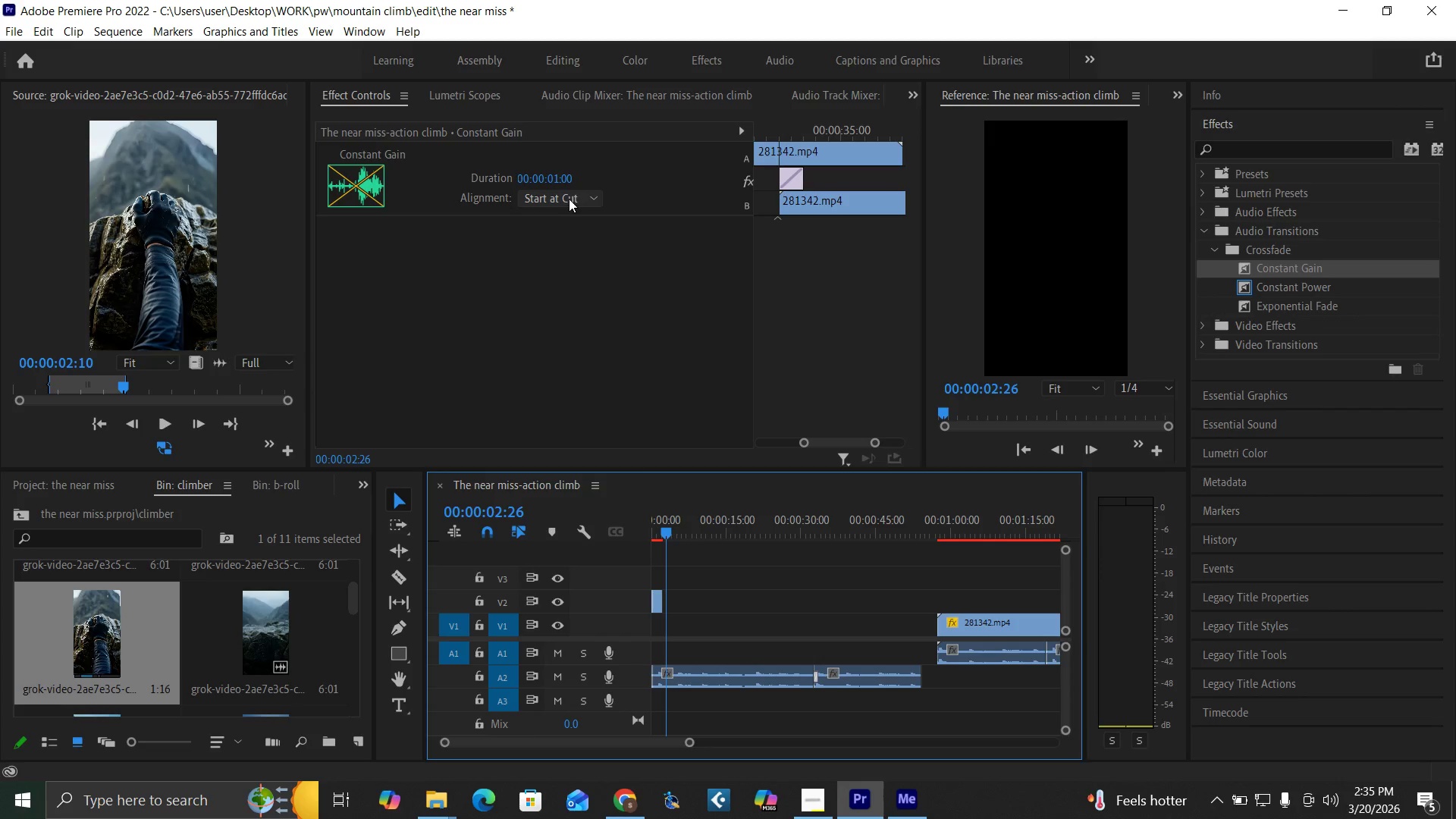 
double_click([576, 209])
 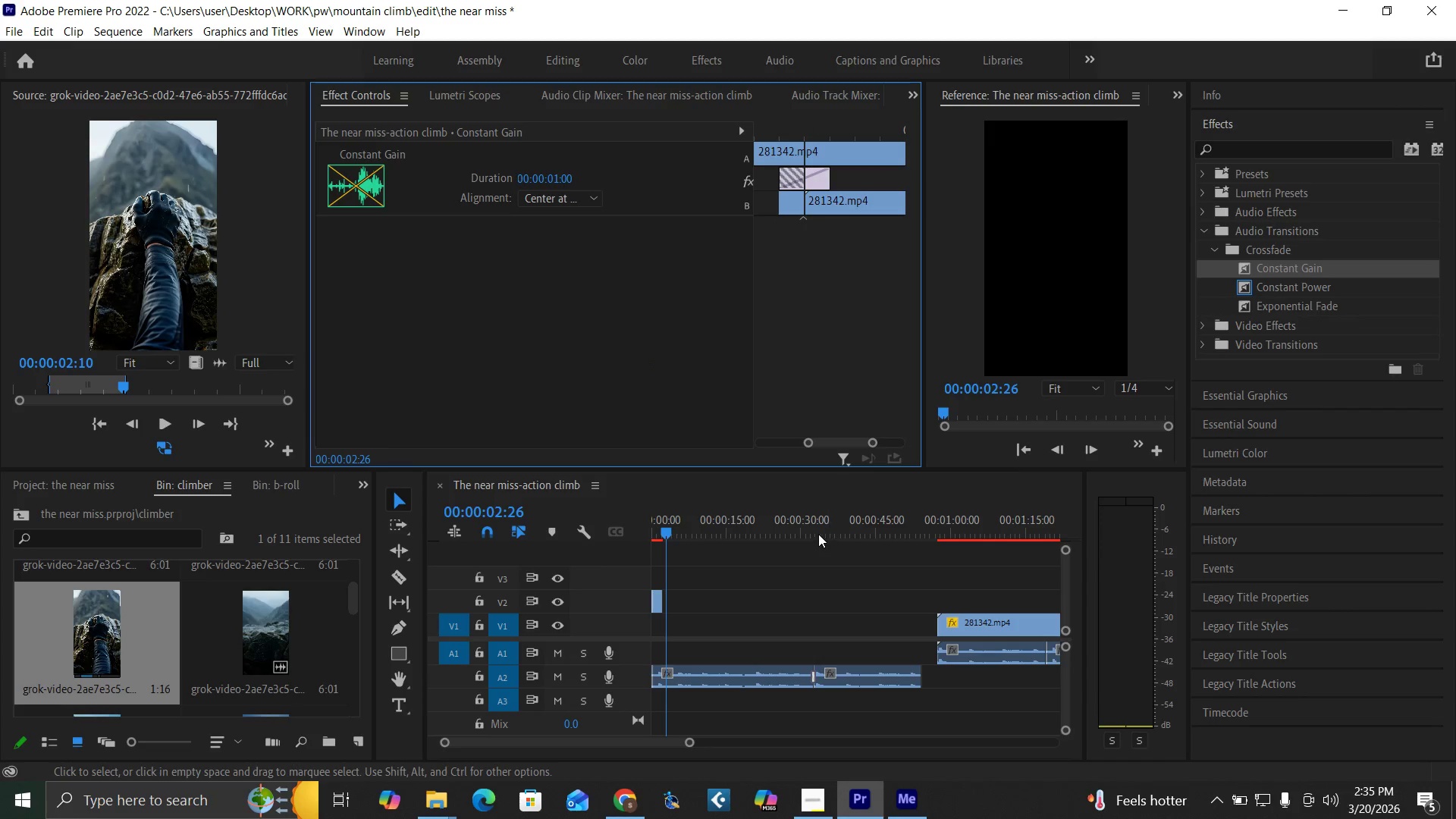 
left_click([808, 529])
 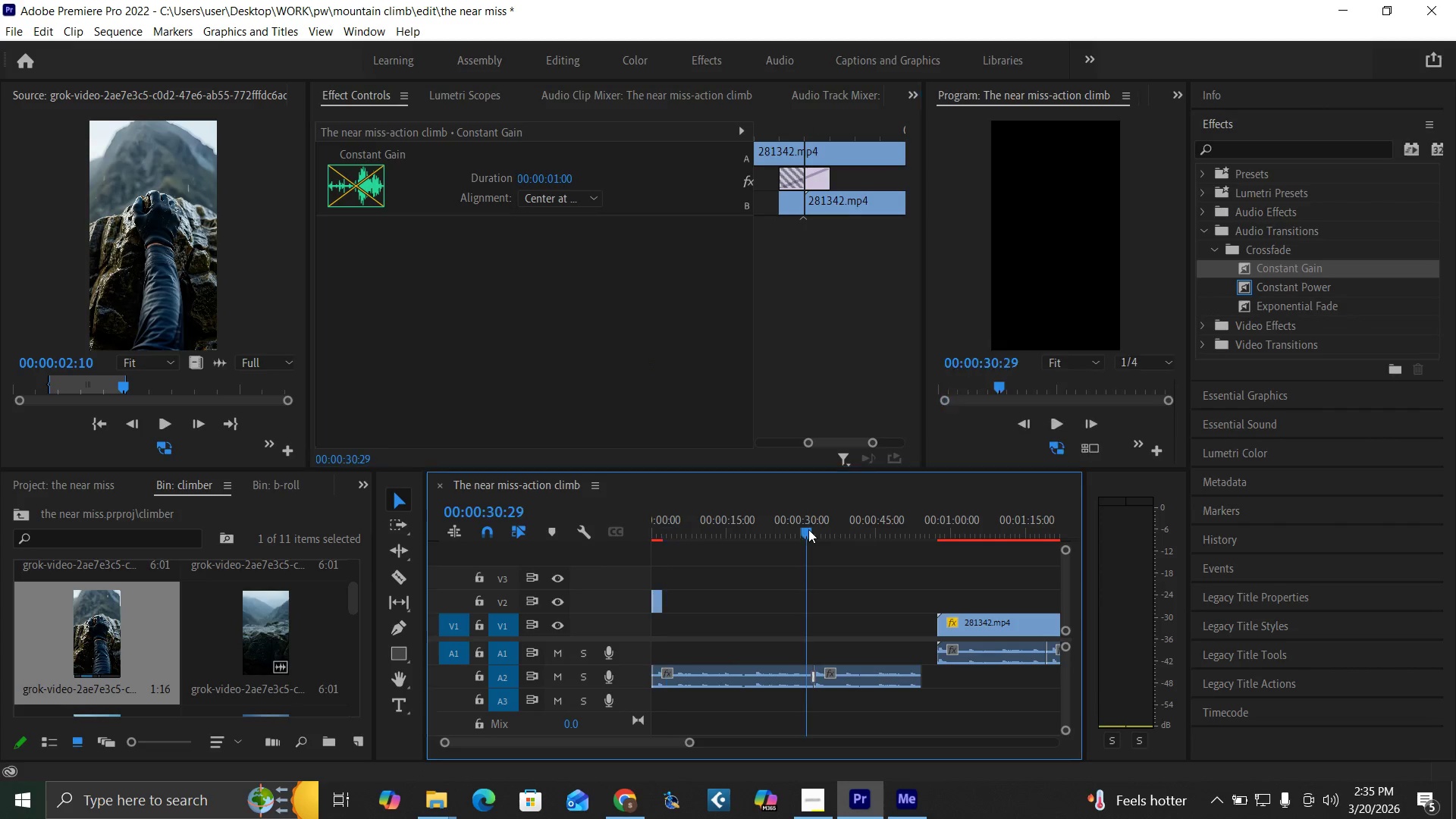 
key(Space)
 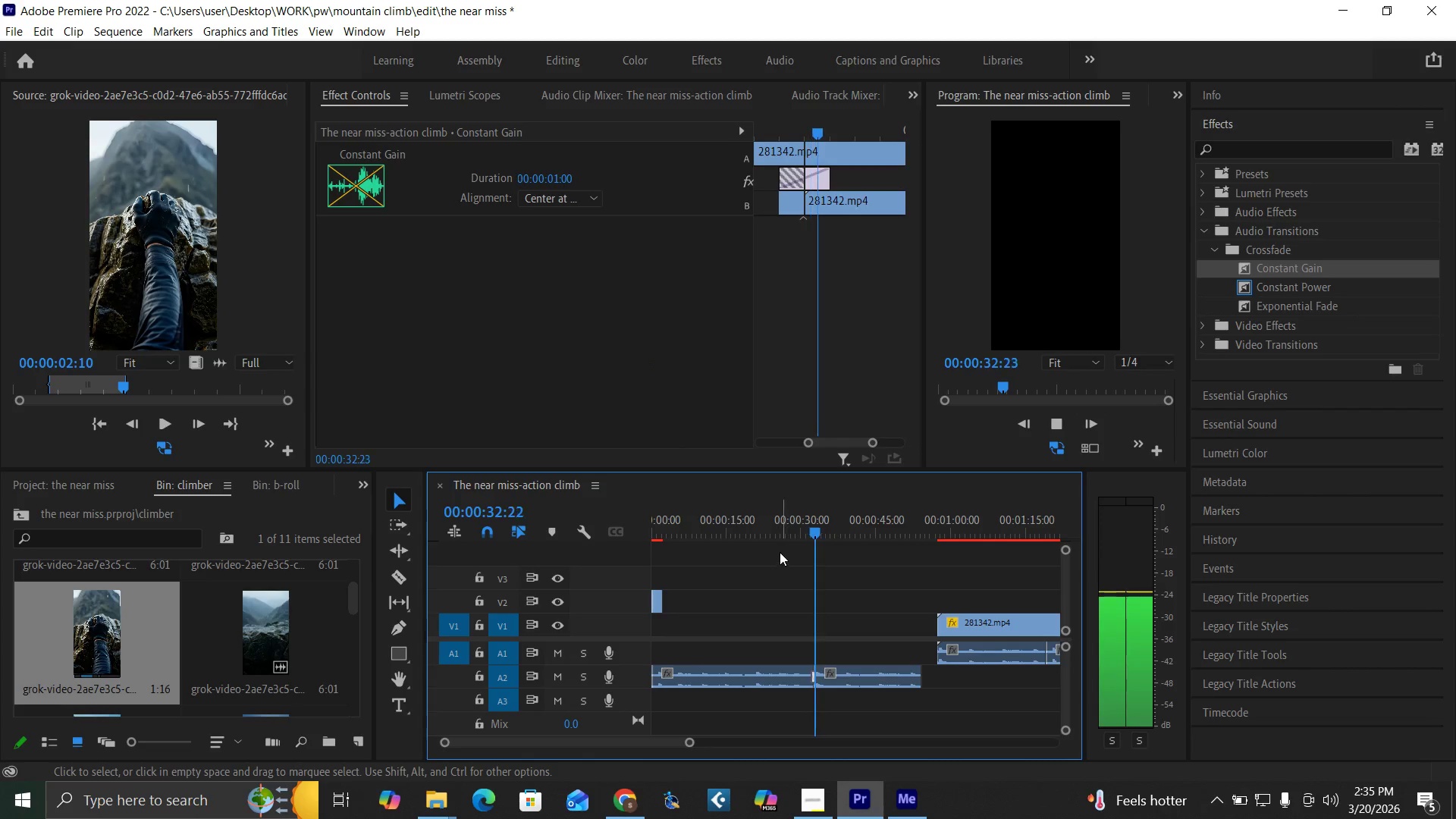 
left_click([814, 530])
 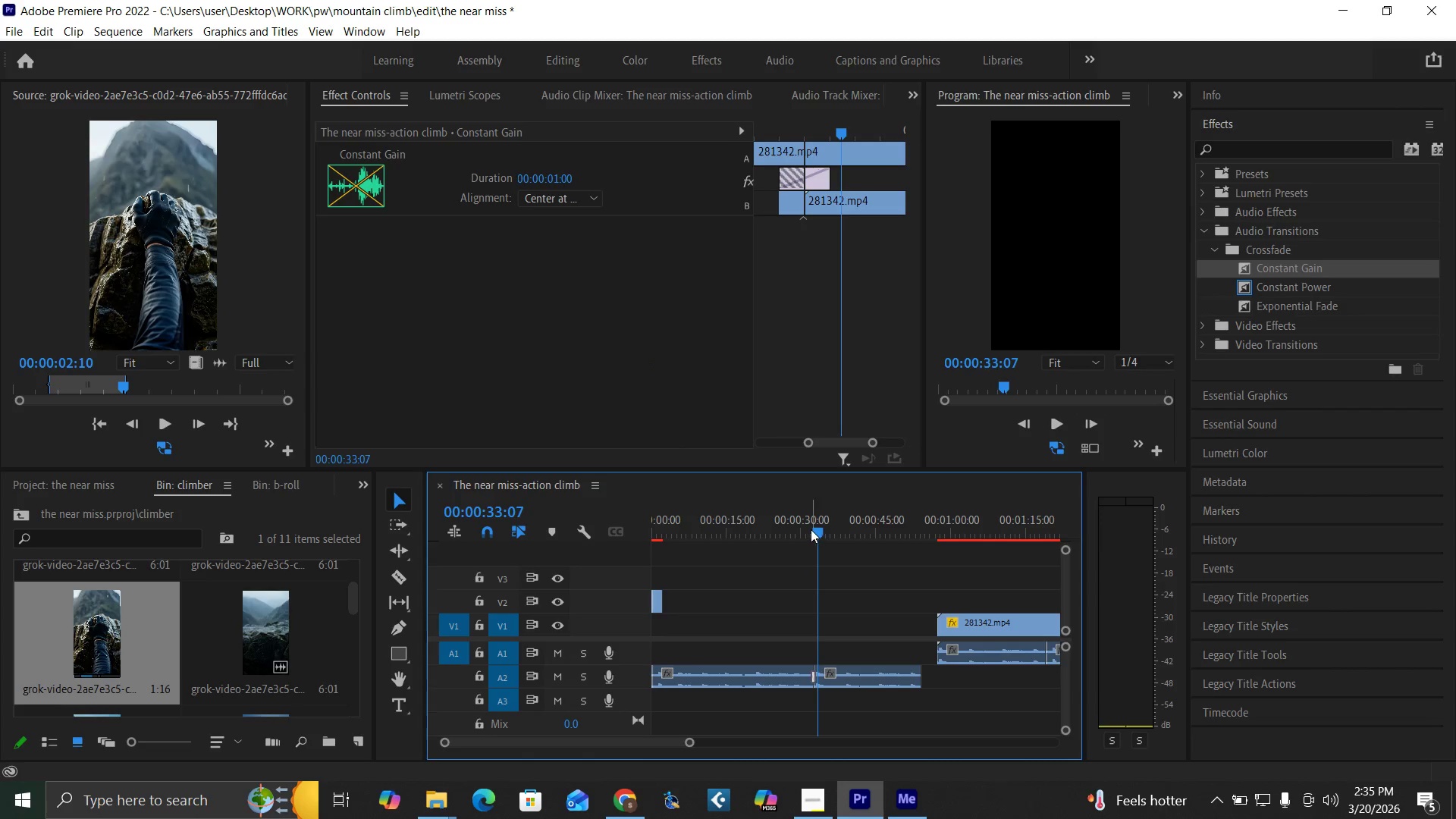 
left_click([809, 528])
 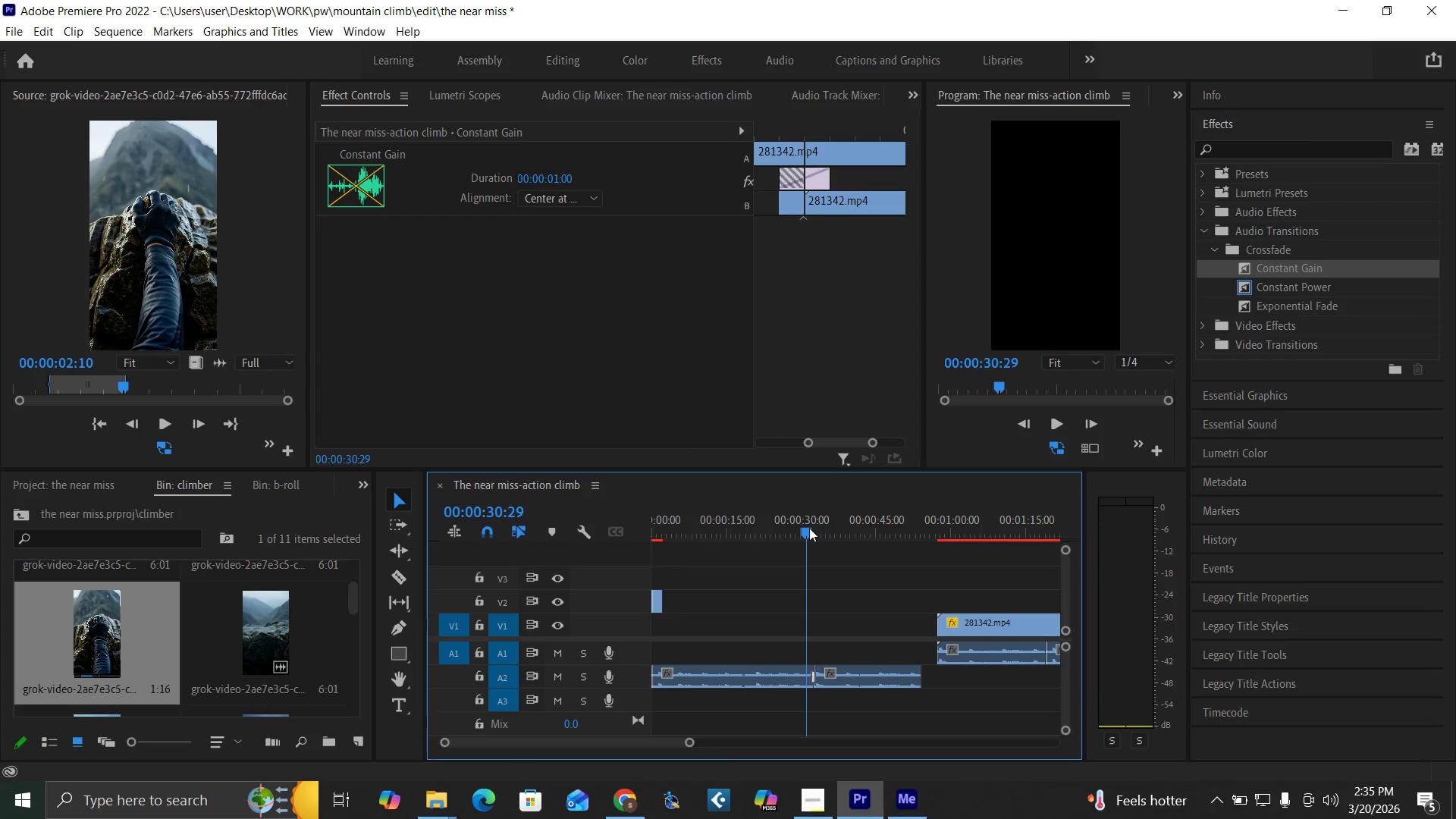 
key(Equal)
 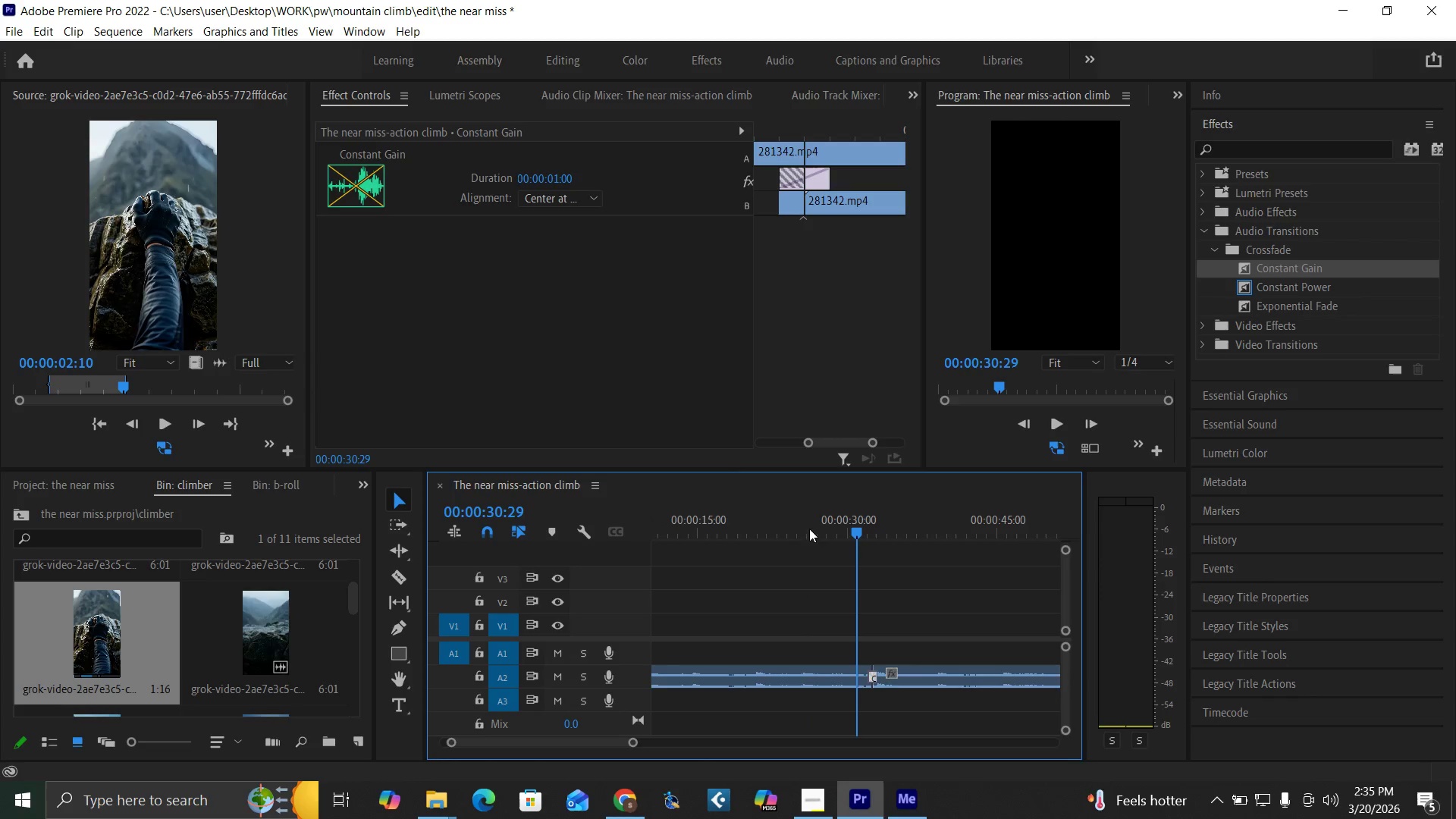 
key(Equal)
 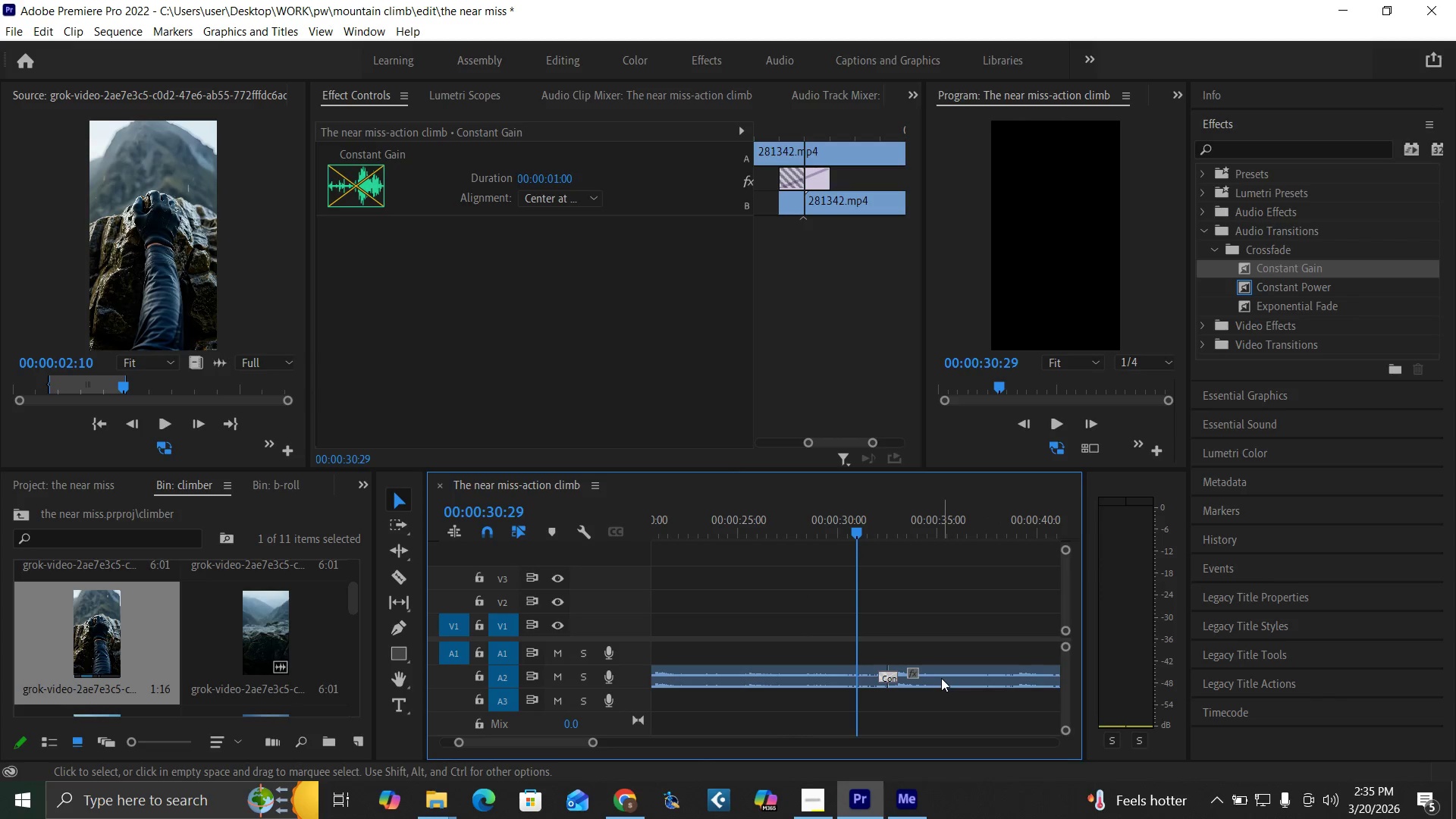 
left_click_drag(start_coordinate=[946, 676], to_coordinate=[902, 674])
 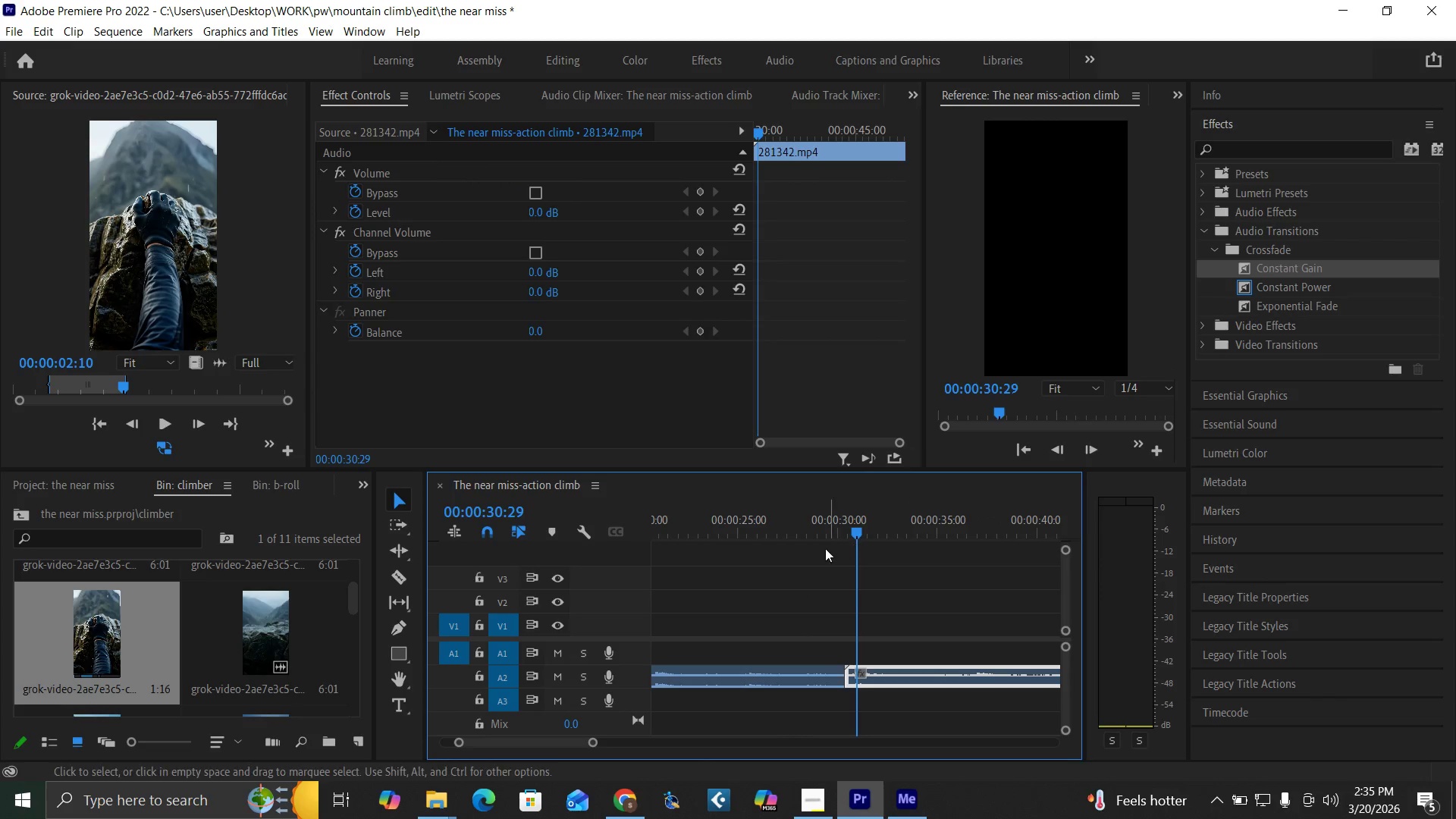 
left_click([812, 532])
 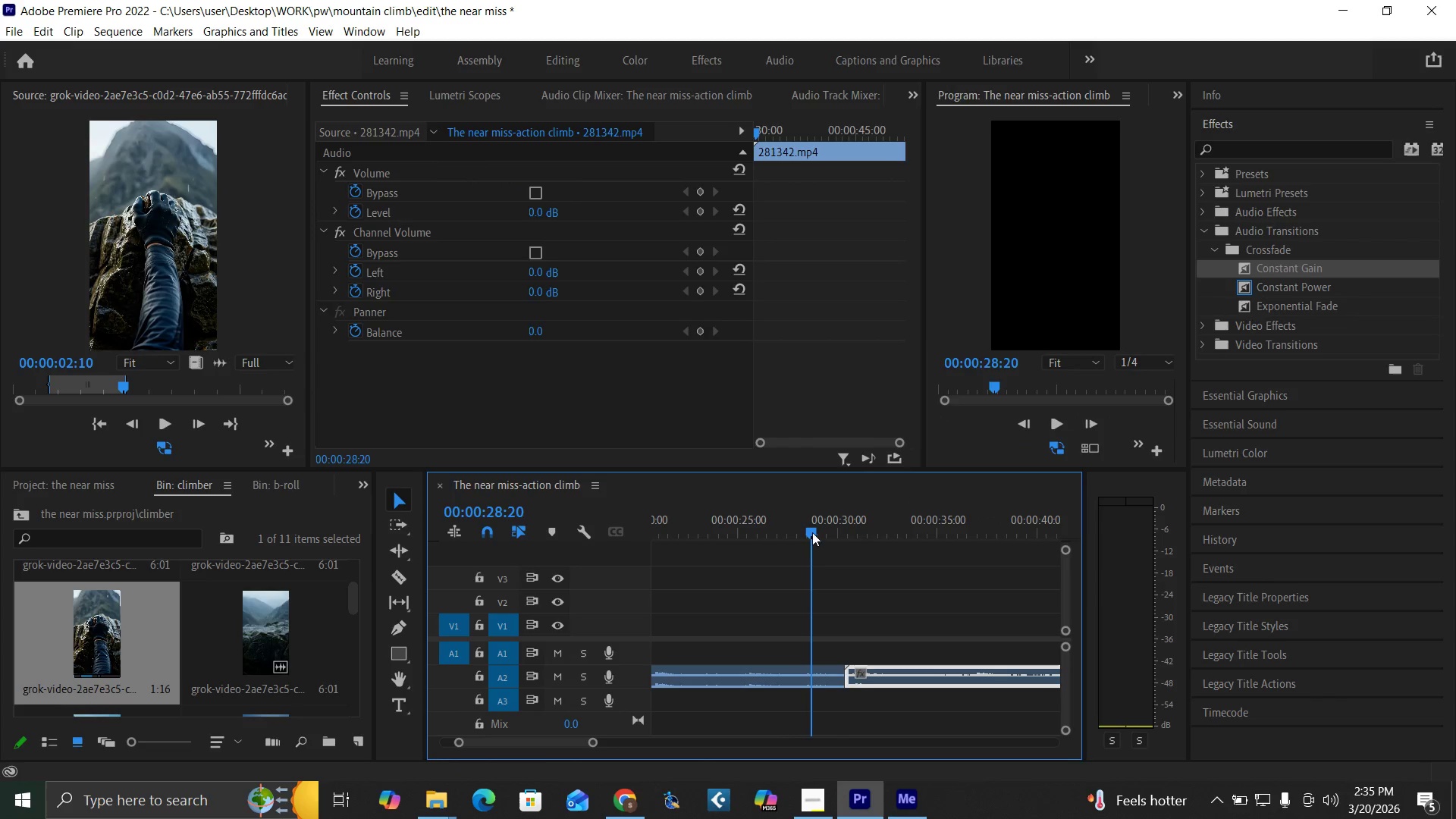 
key(Space)
 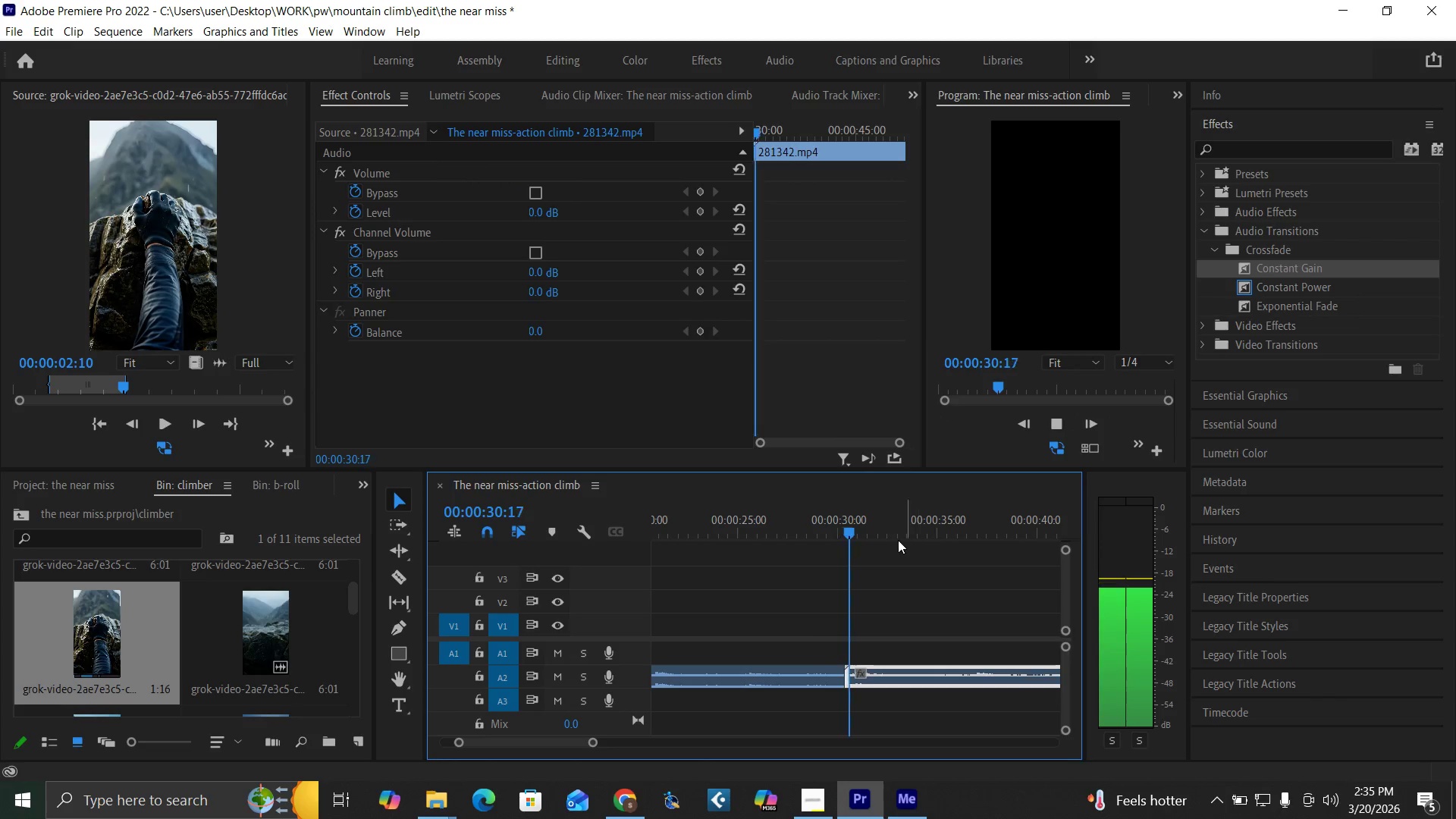 
key(Space)
 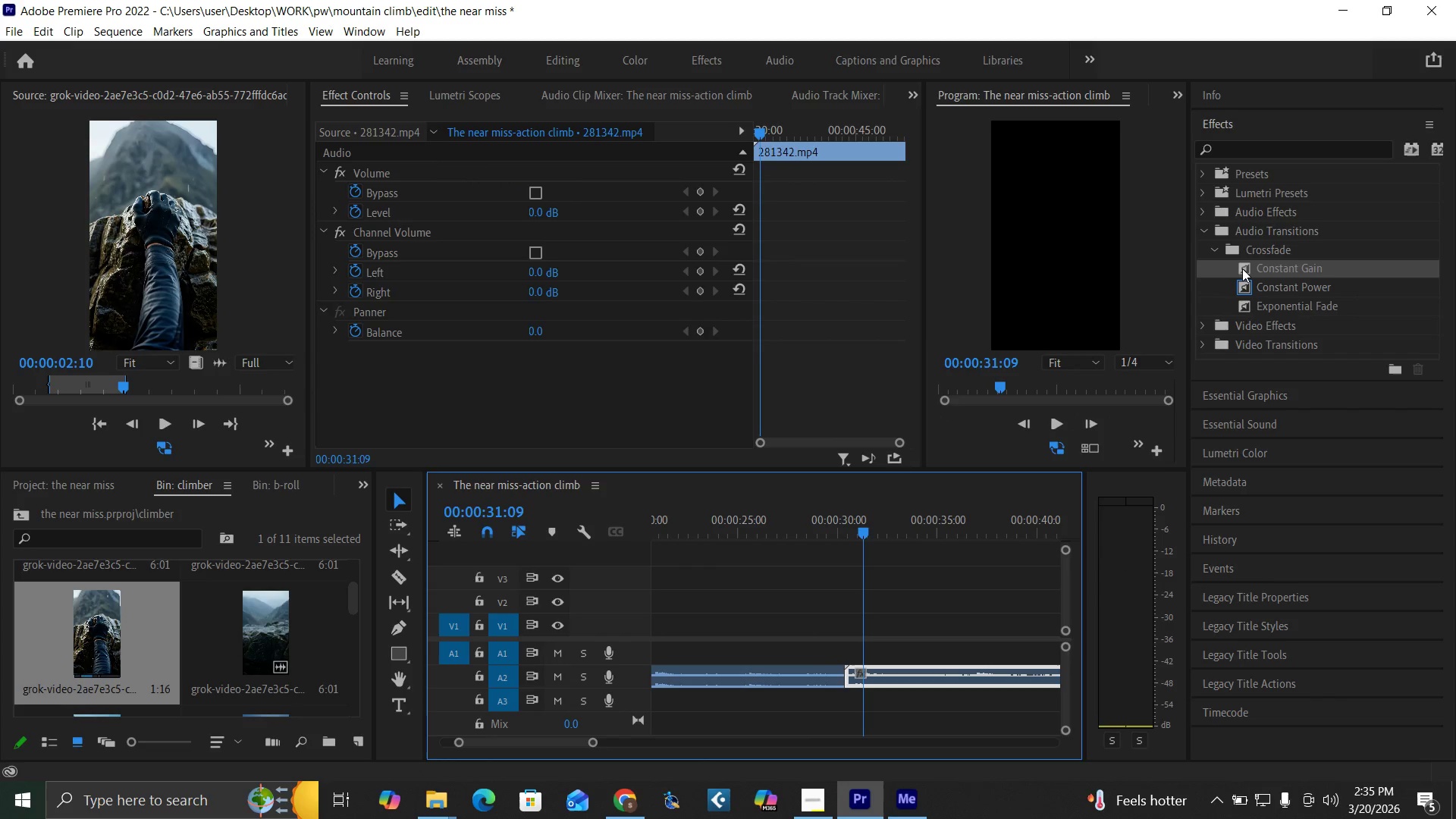 
left_click_drag(start_coordinate=[1243, 268], to_coordinate=[852, 673])
 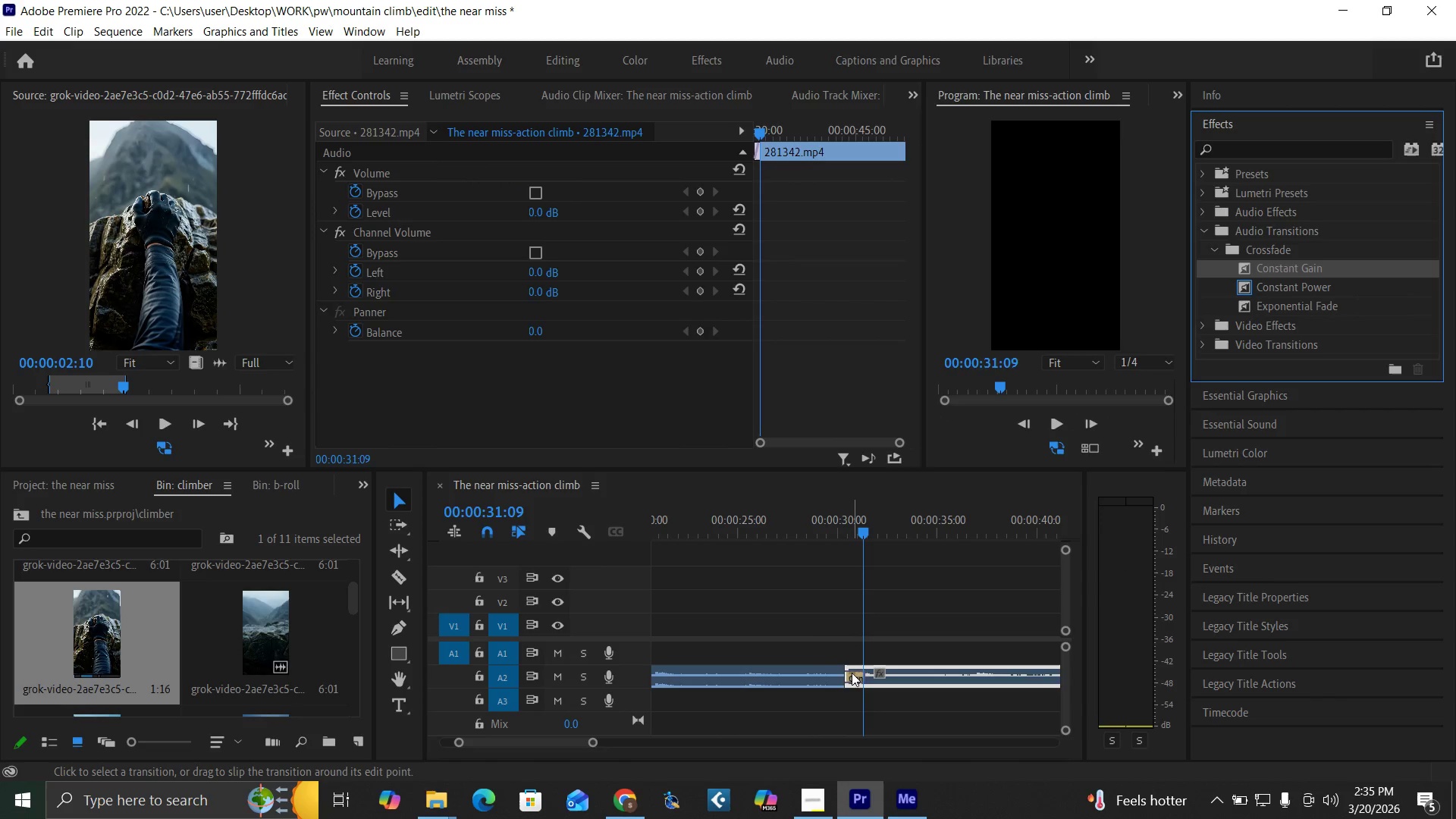 
left_click([852, 674])
 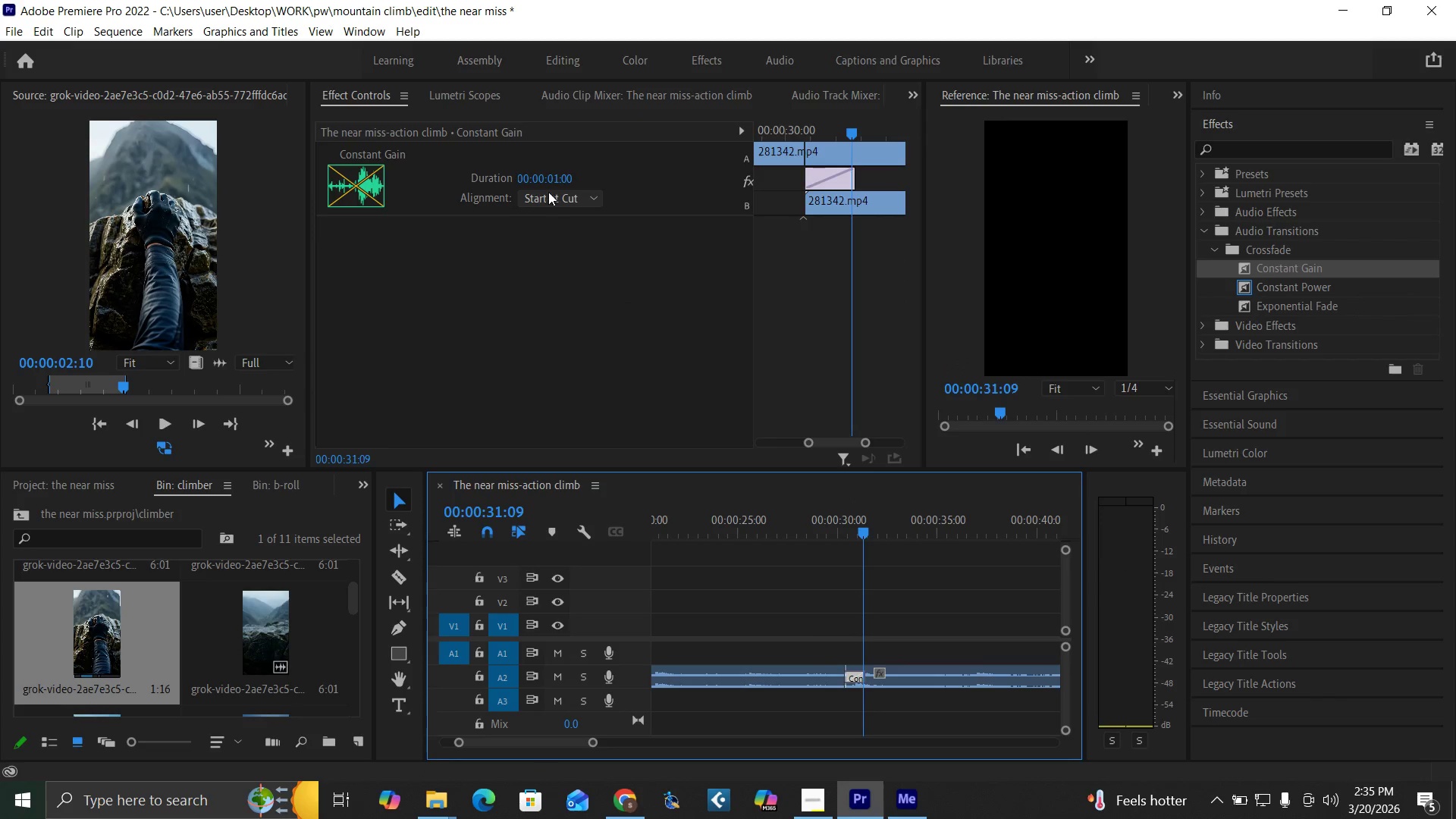 
left_click([548, 198])
 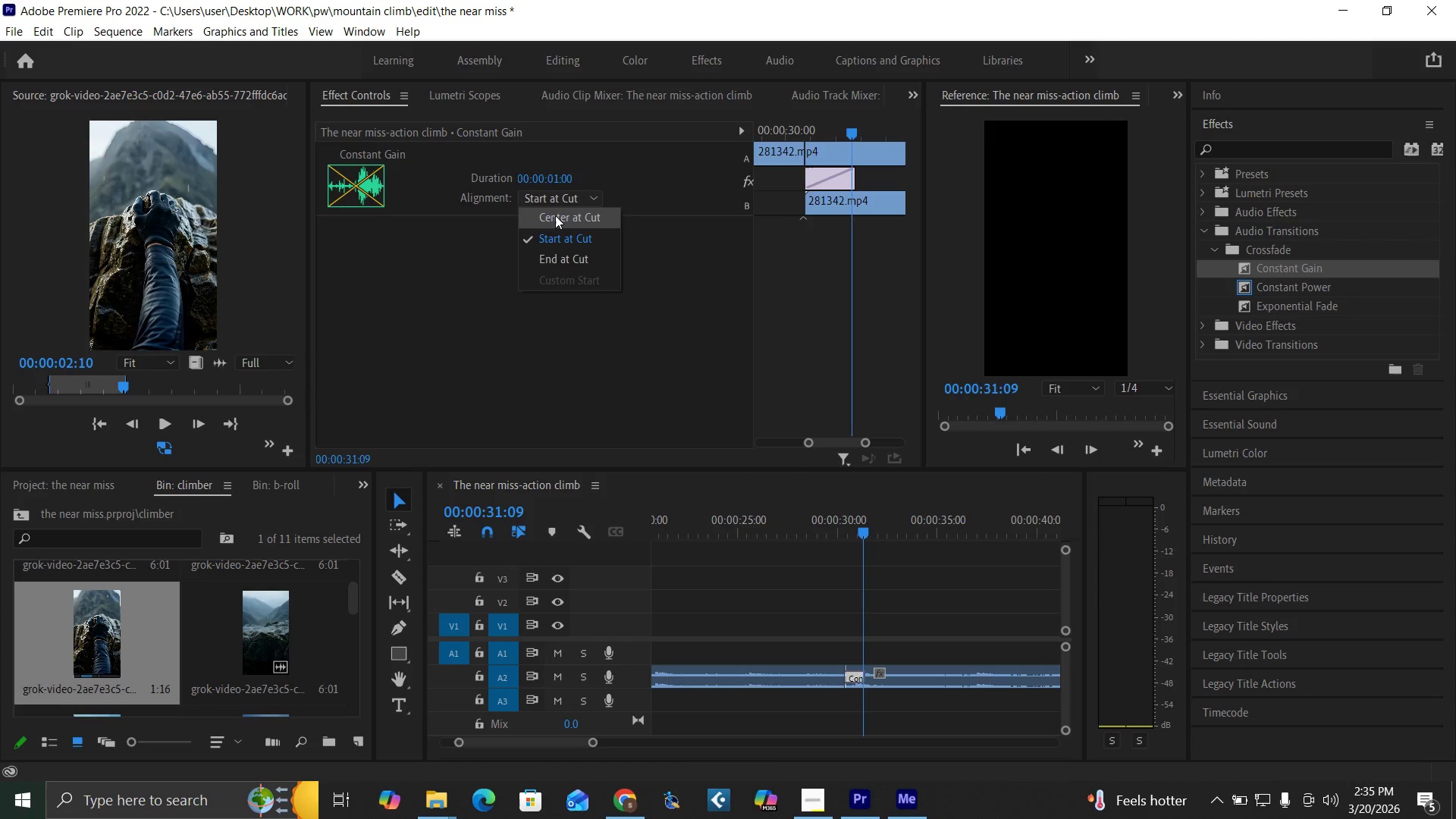 
left_click([555, 215])
 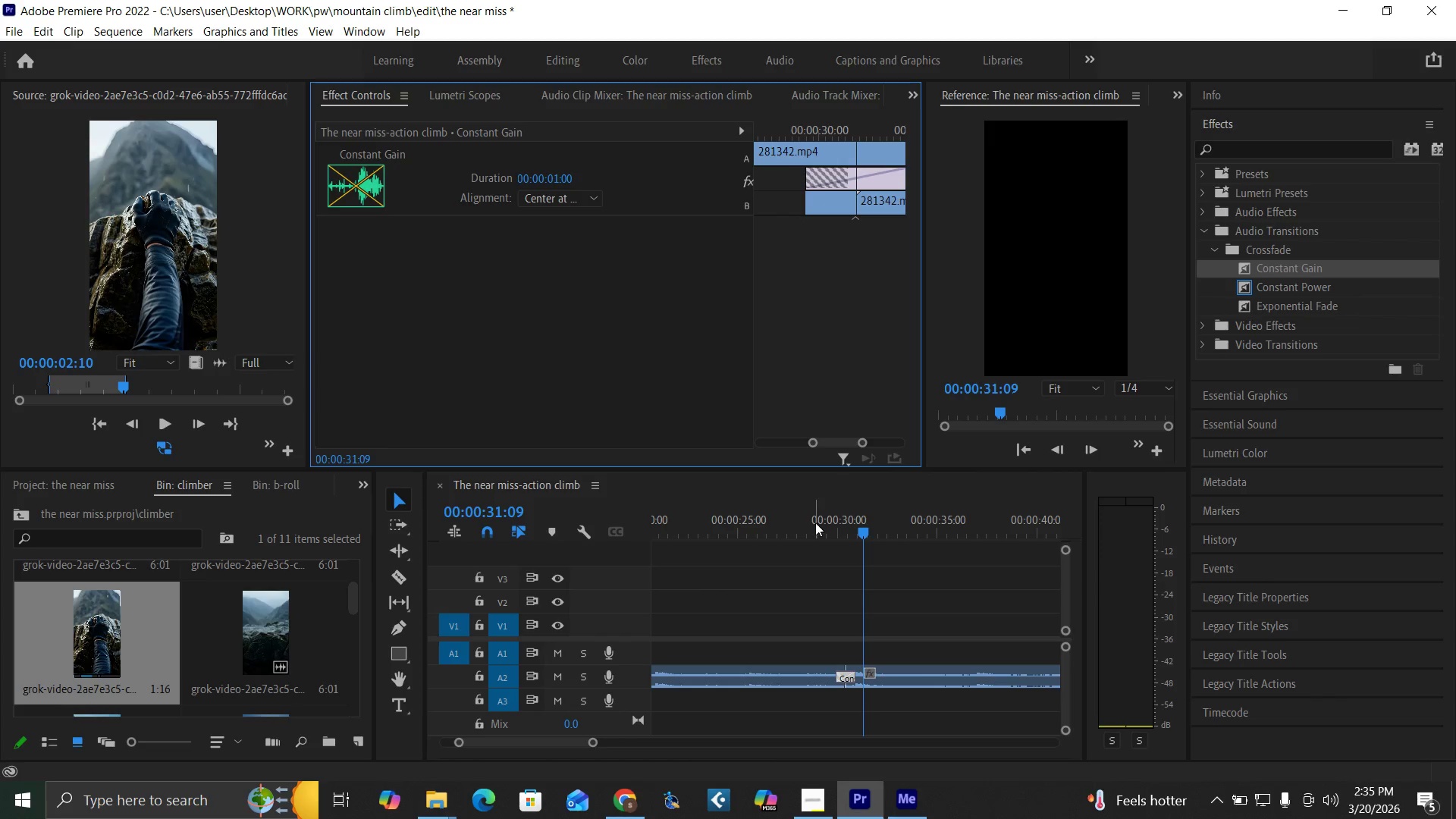 
key(Space)
 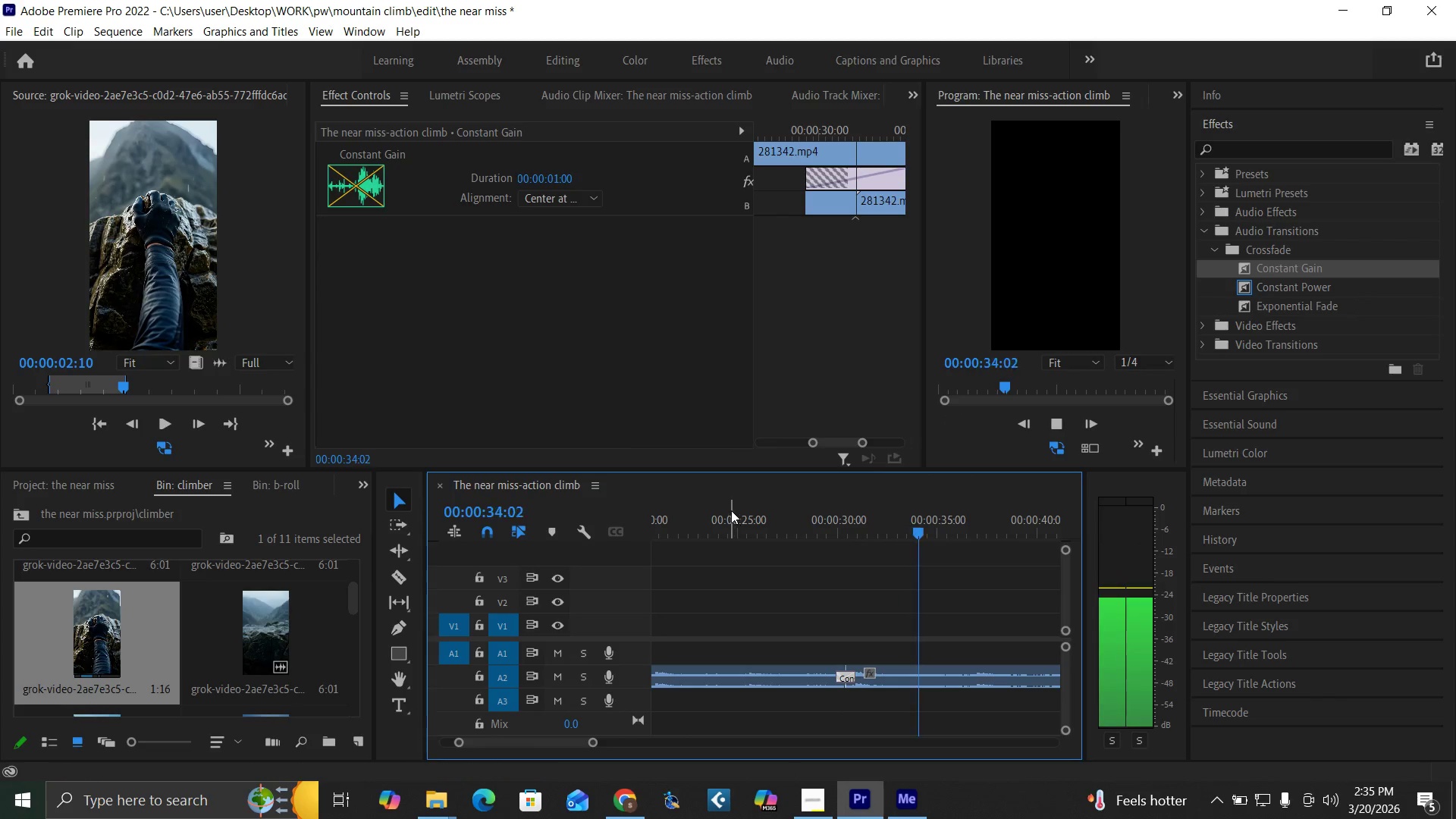 
wait(7.11)
 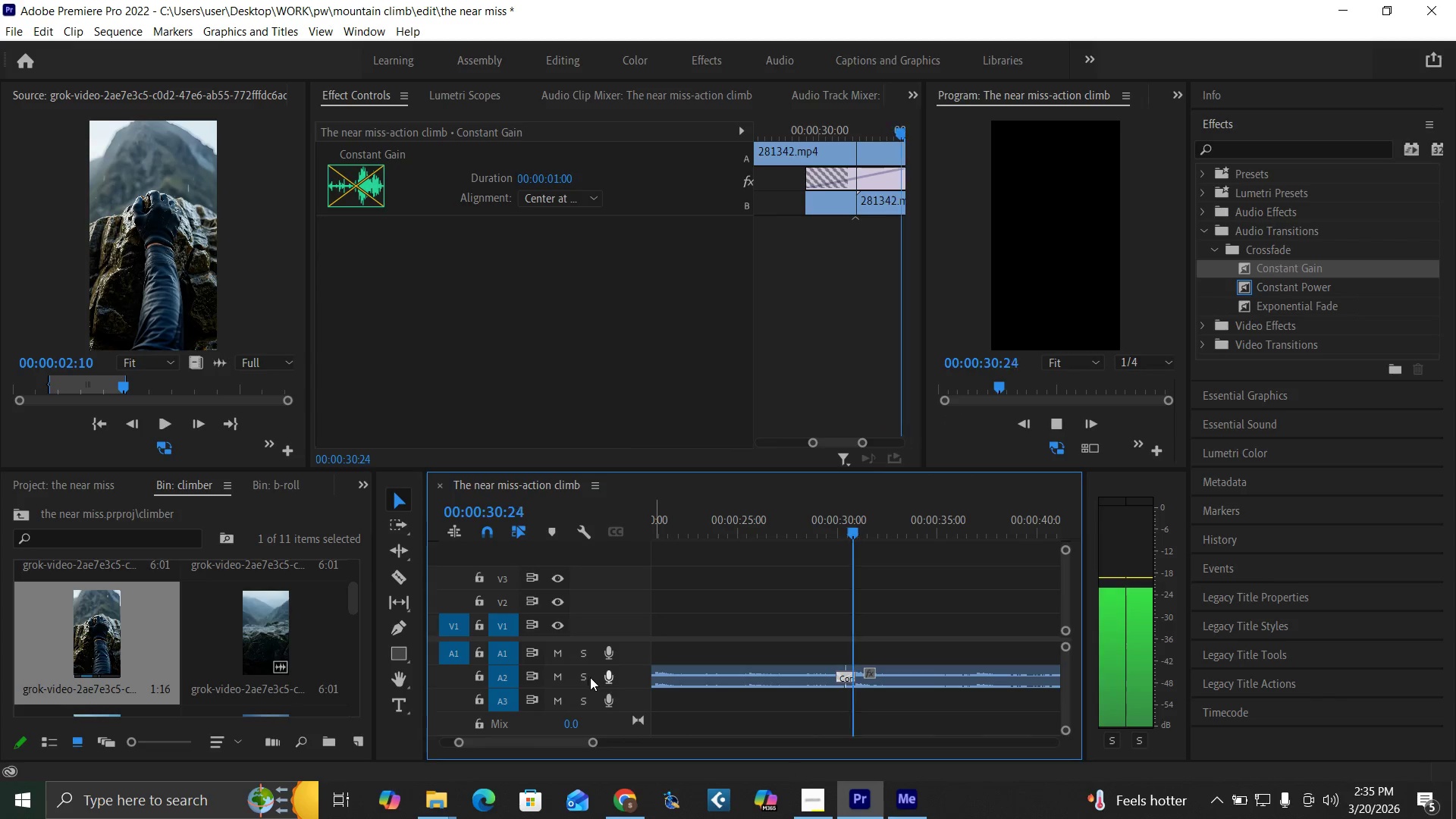 
left_click([739, 528])
 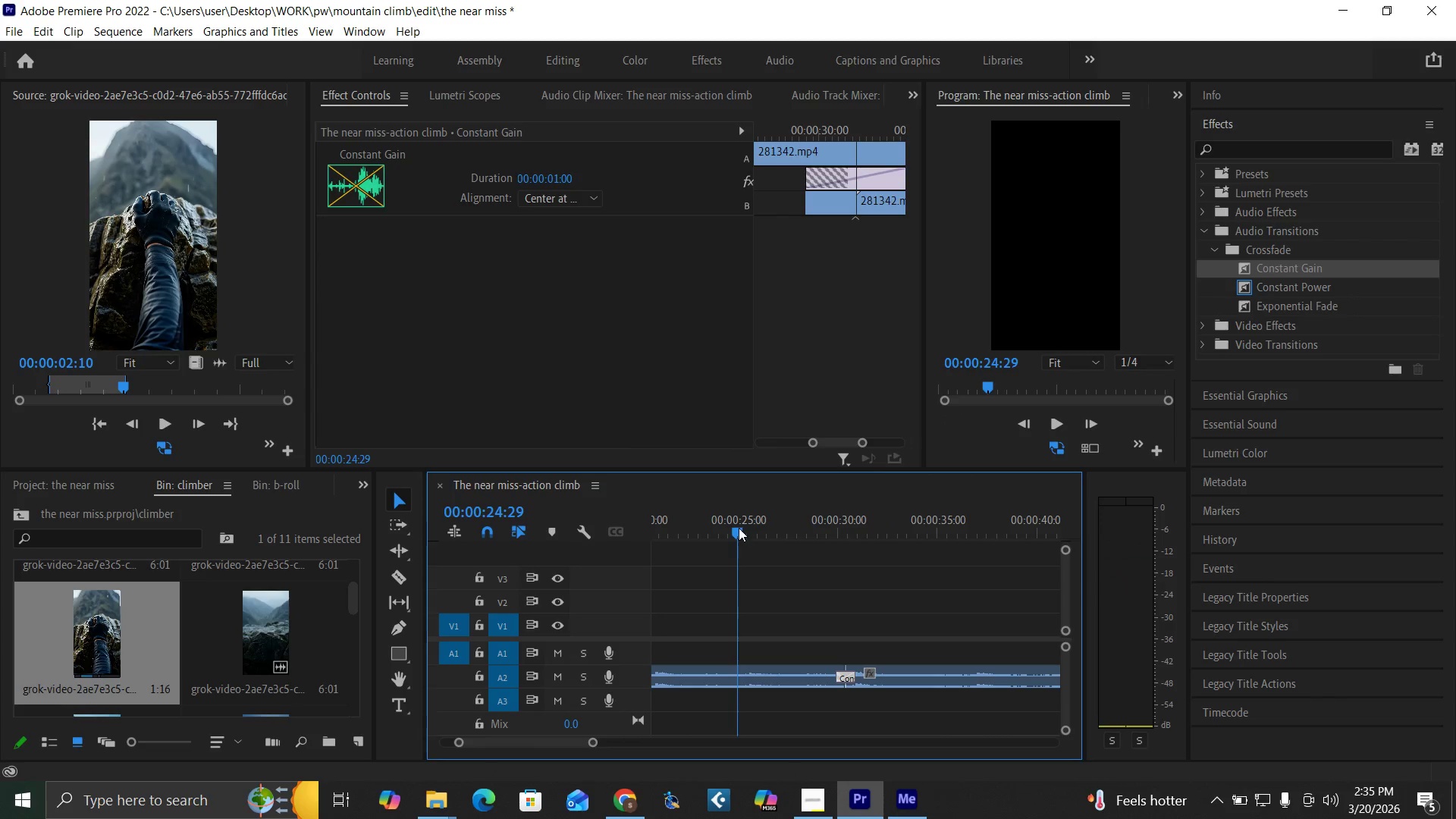 
key(Space)
 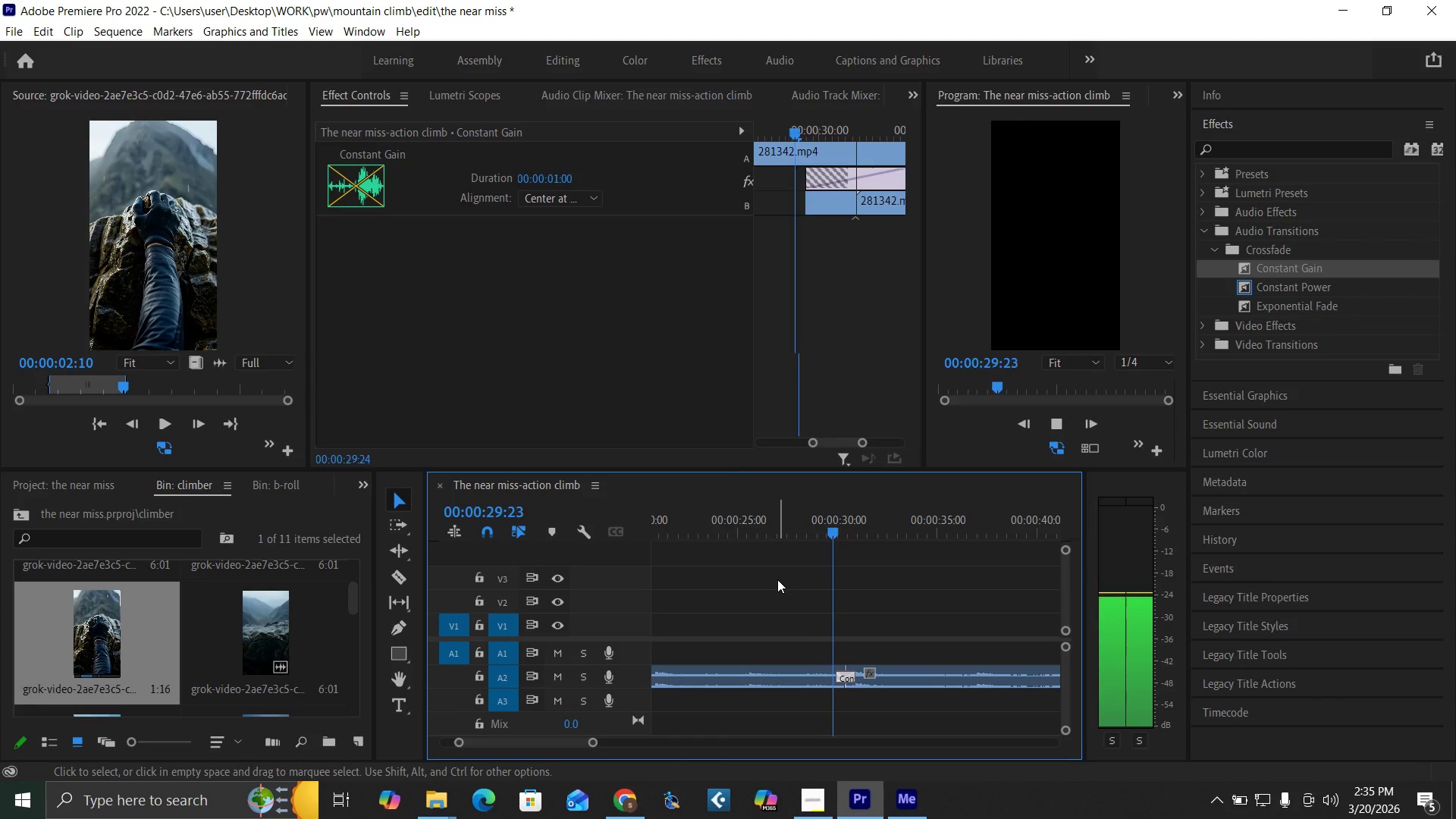 
wait(6.56)
 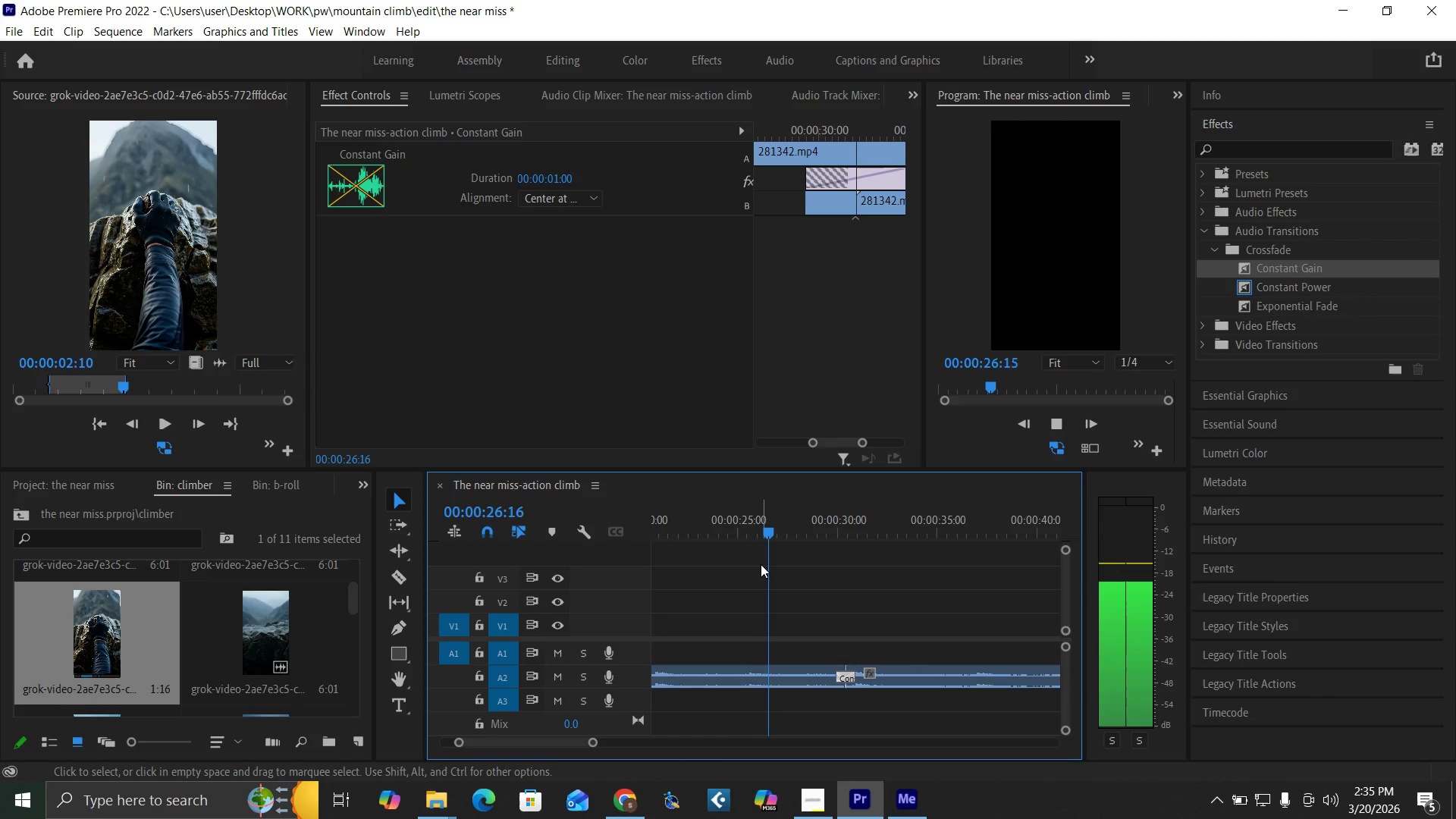 
key(Space)
 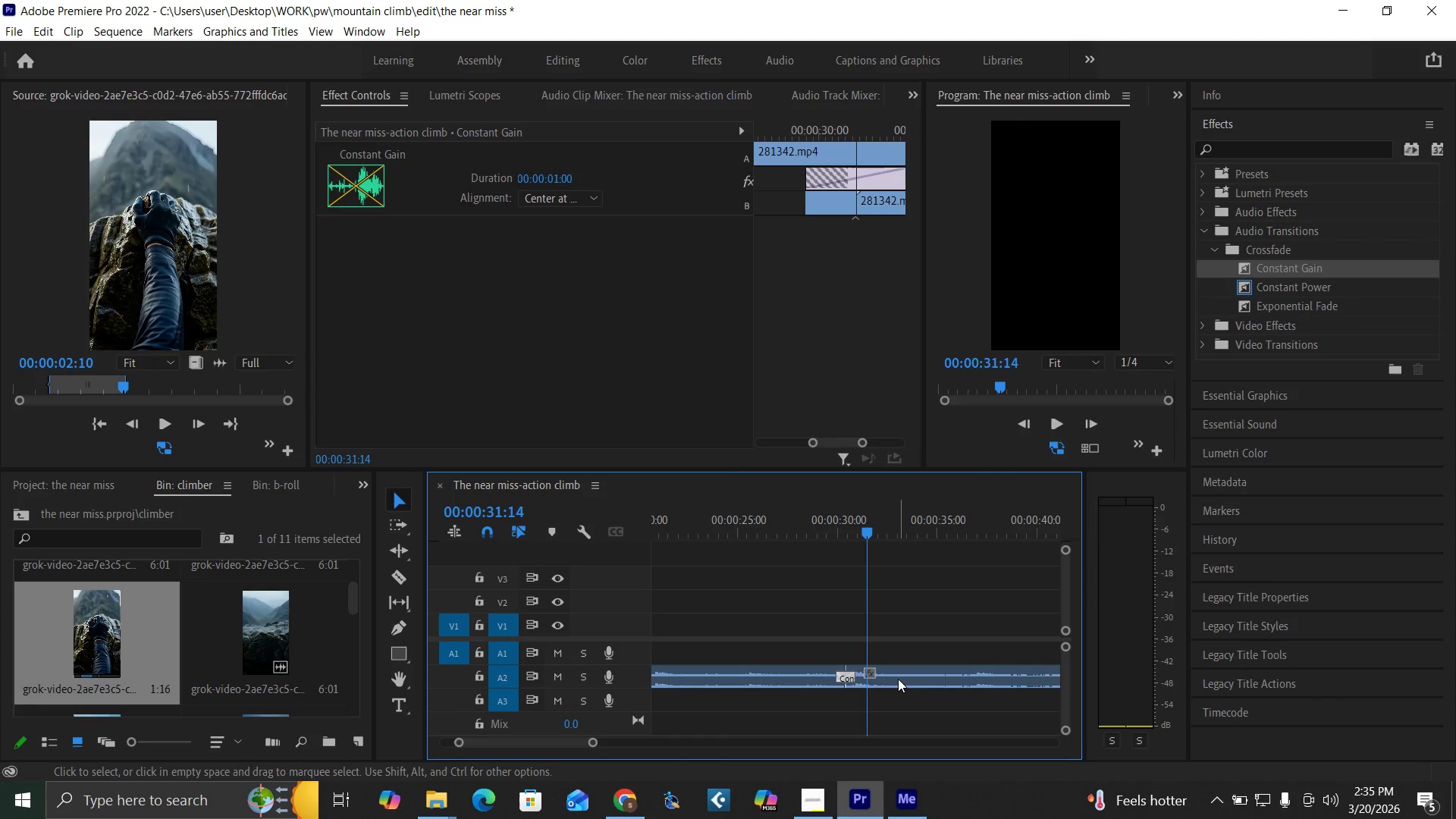 
left_click_drag(start_coordinate=[898, 679], to_coordinate=[800, 677])
 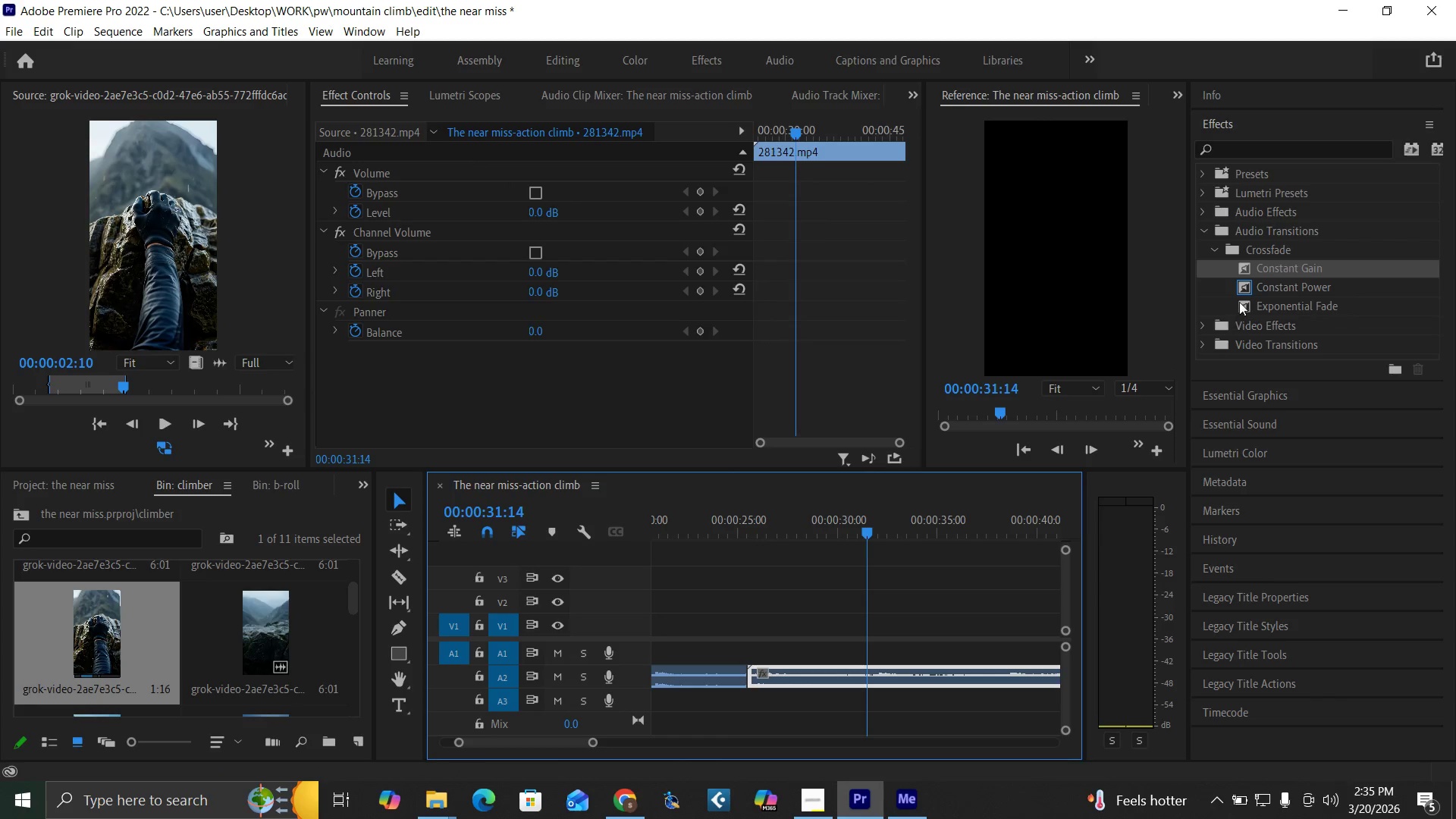 
left_click_drag(start_coordinate=[1241, 286], to_coordinate=[751, 676])
 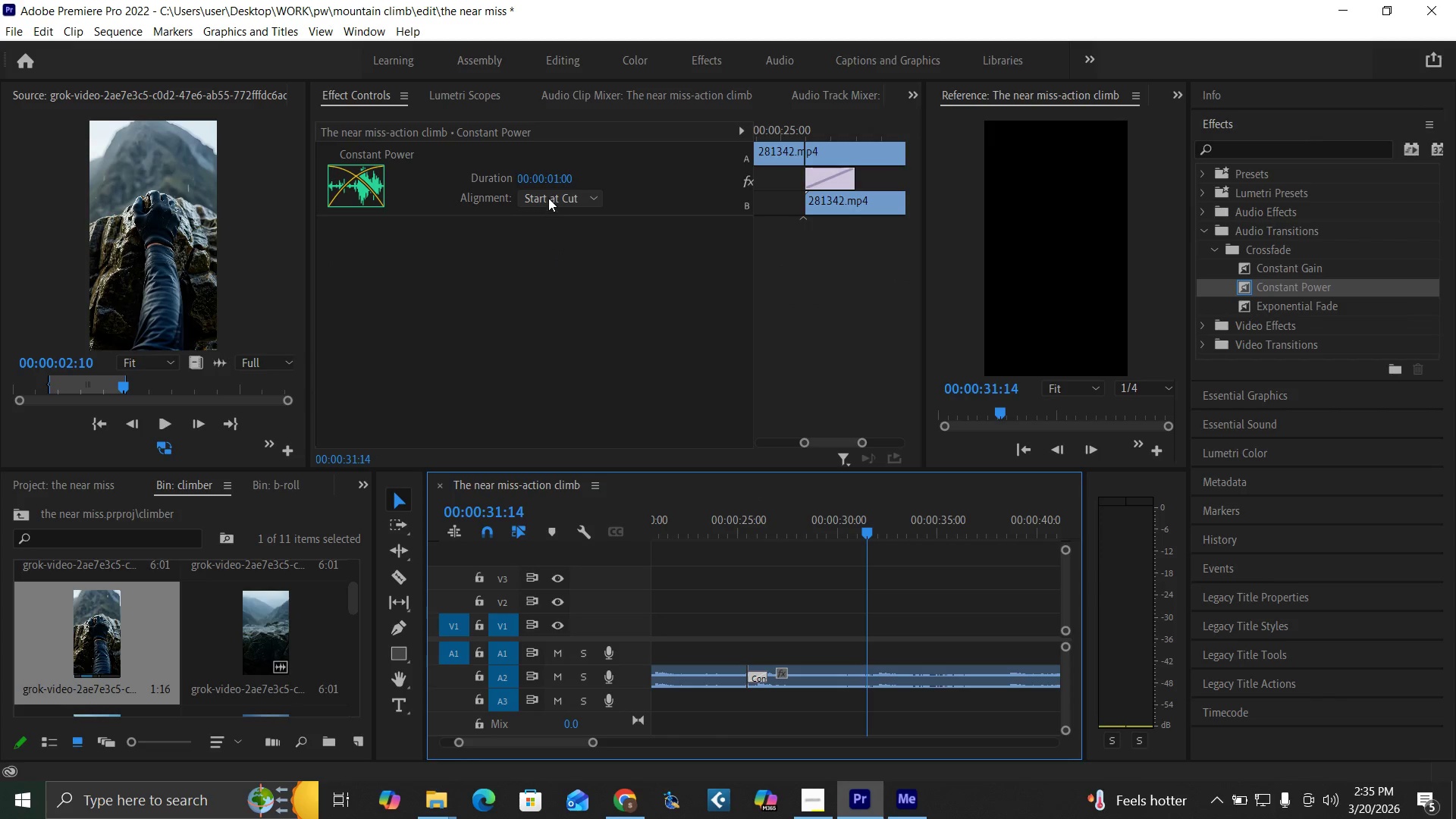 
double_click([553, 215])
 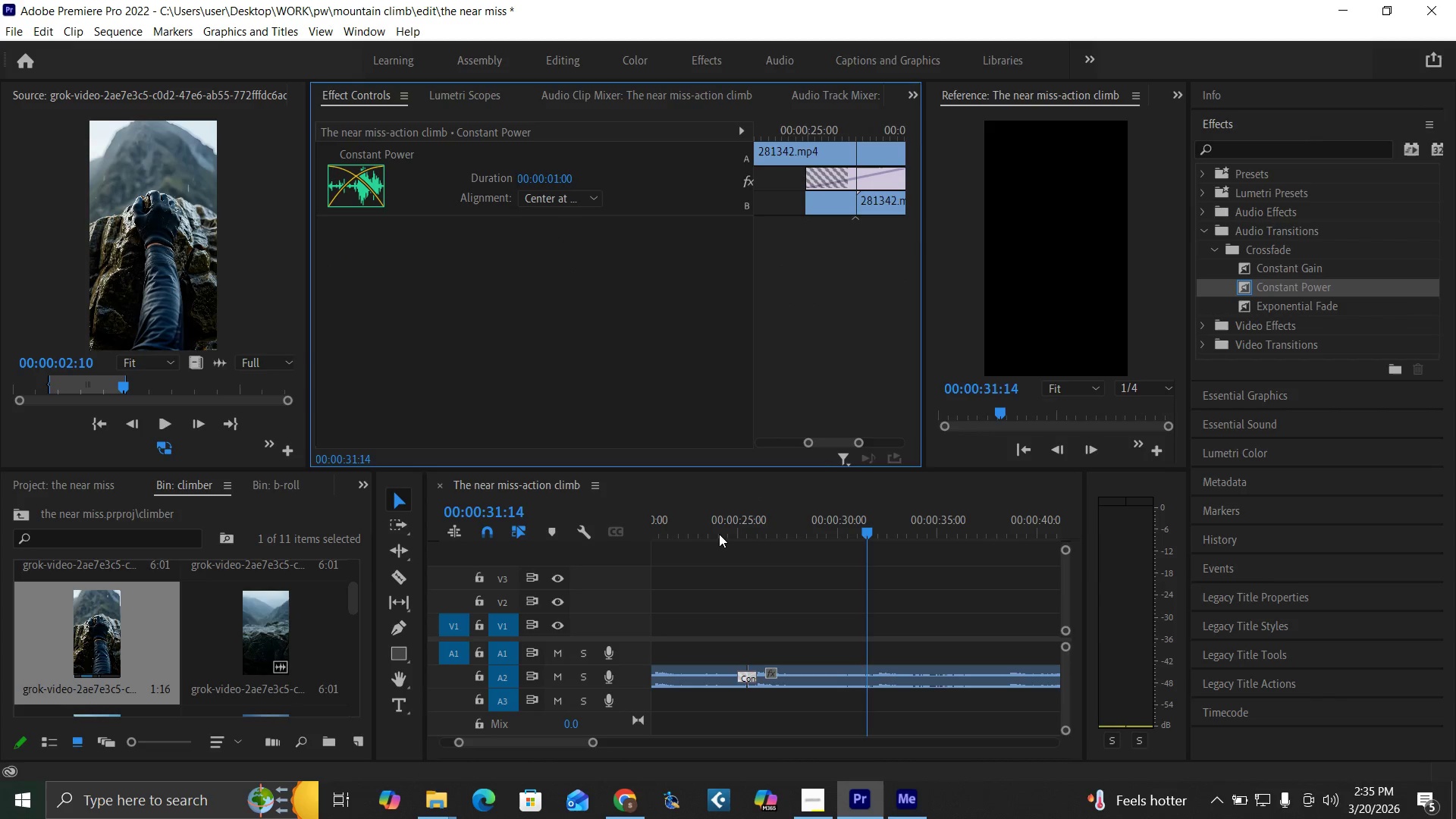 
key(Space)
 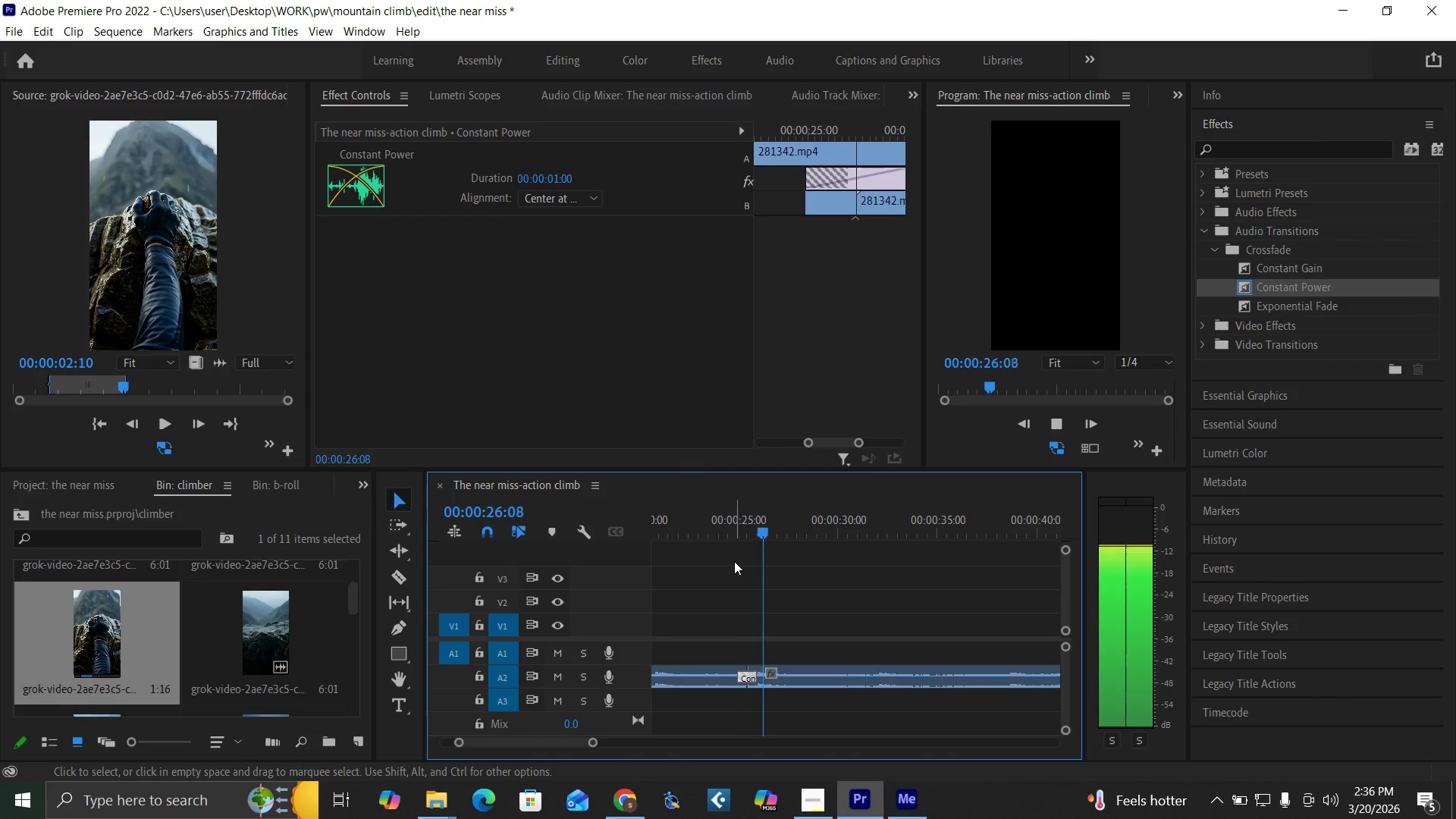 
key(Space)
 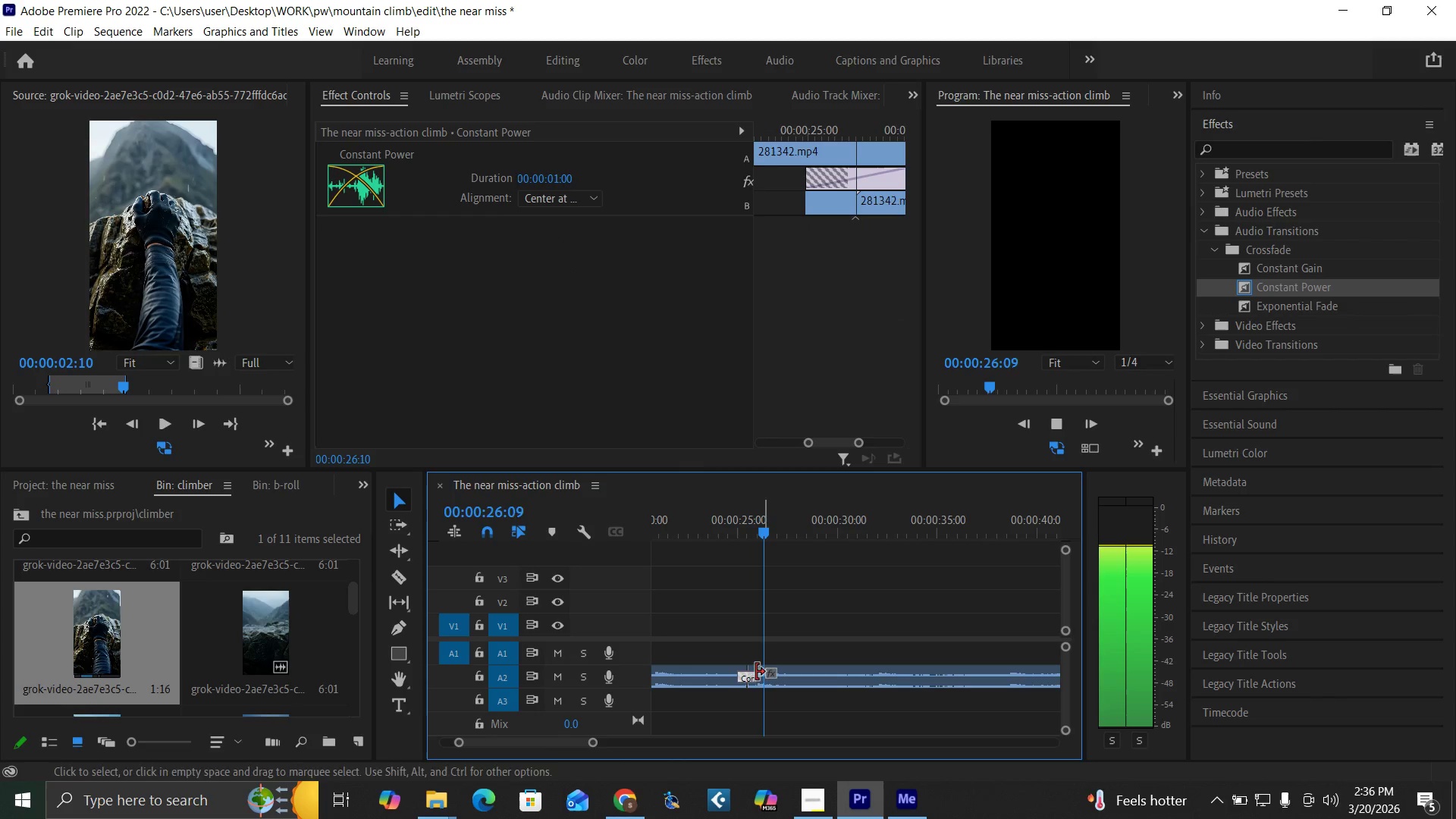 
left_click([732, 528])
 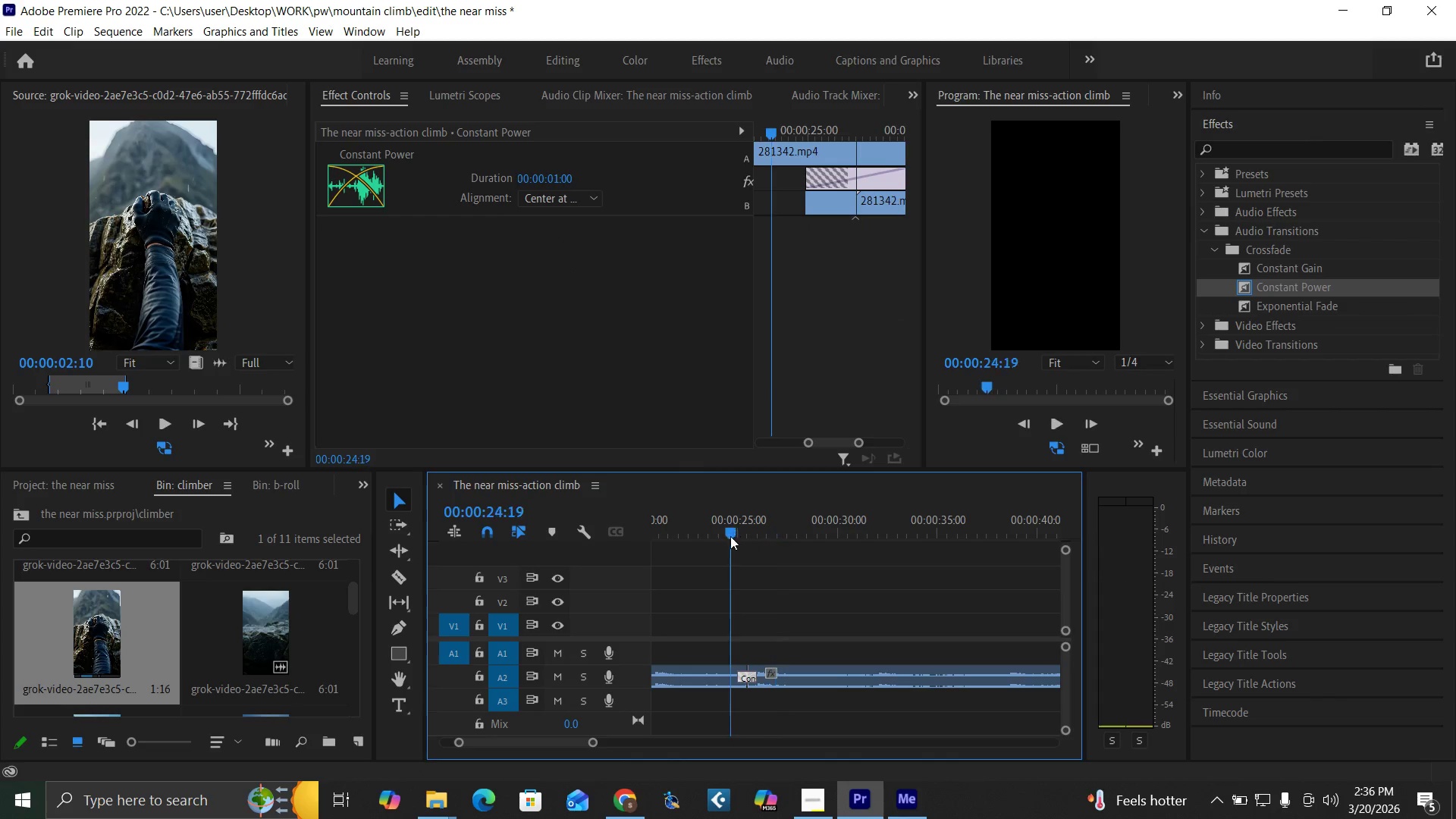 
key(Space)
 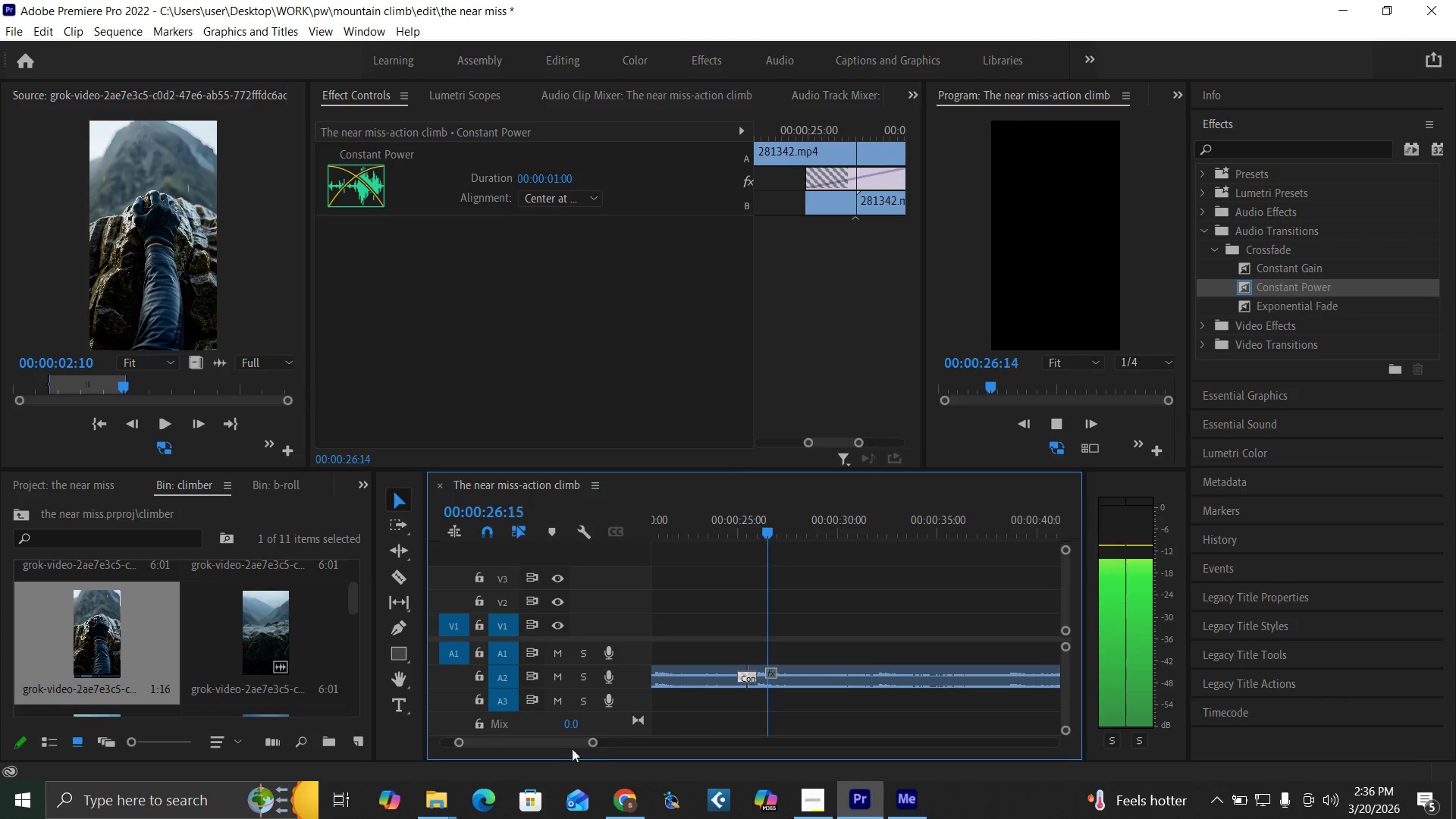 
key(Space)
 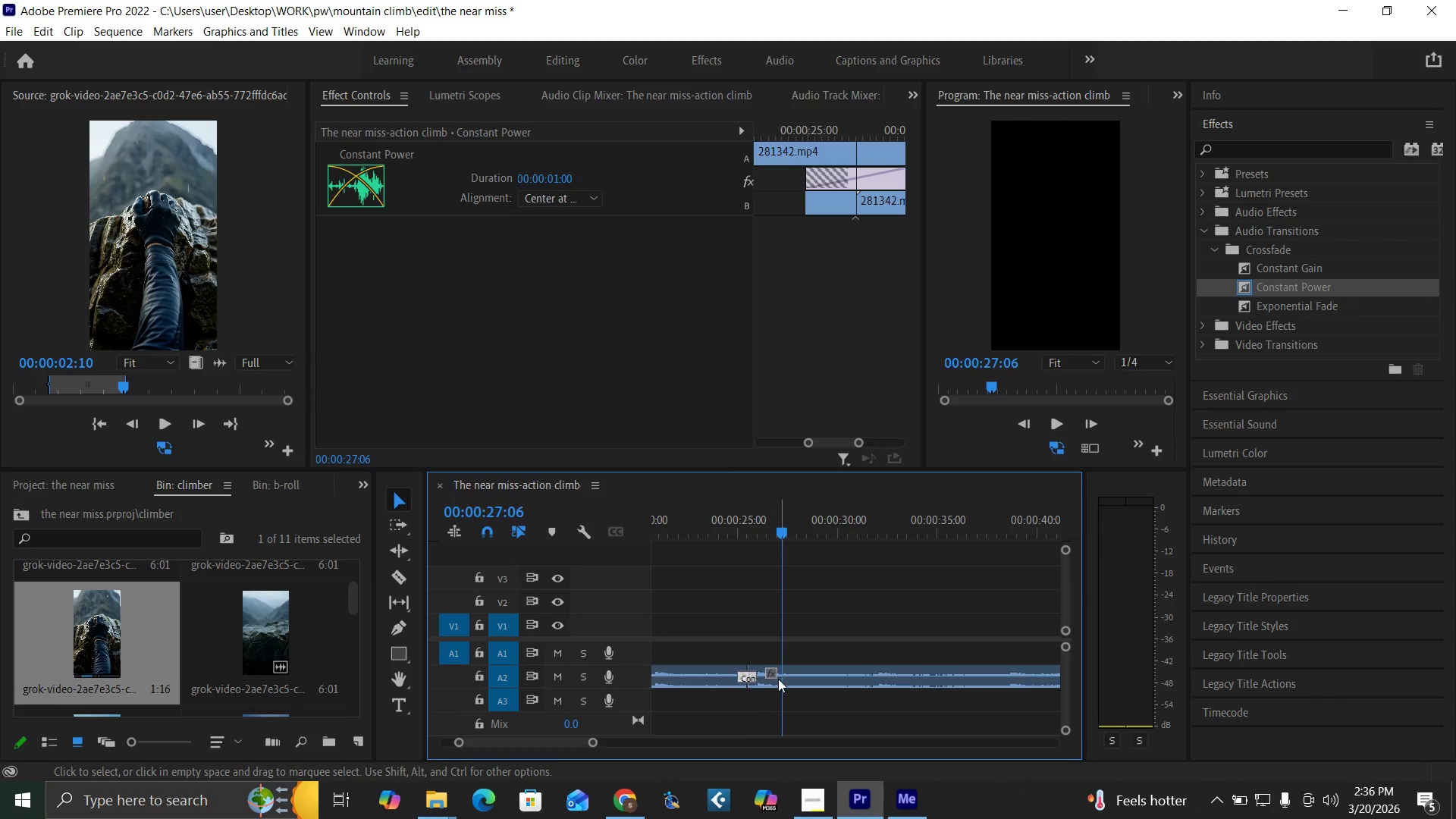 
left_click_drag(start_coordinate=[778, 679], to_coordinate=[772, 679])
 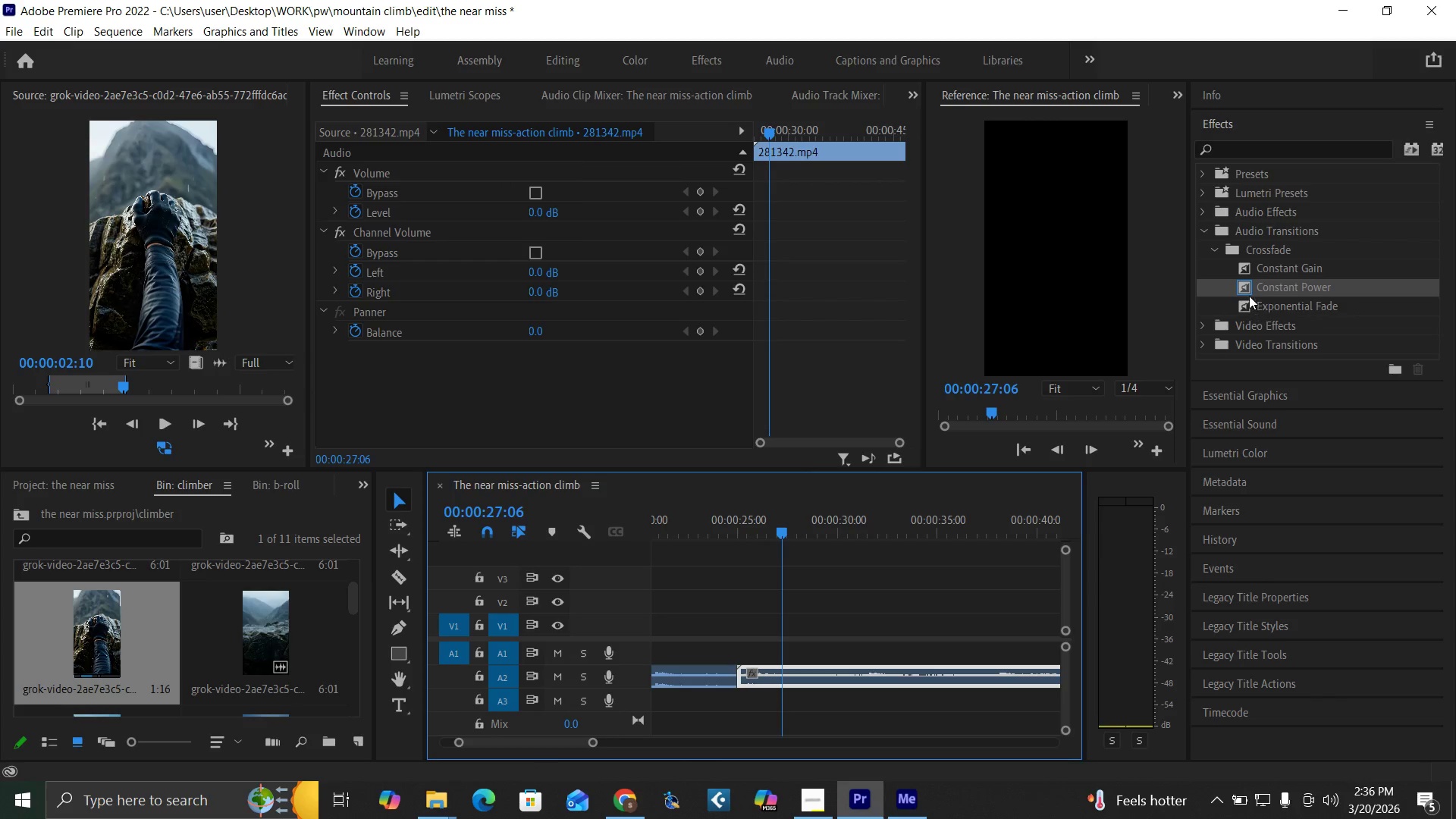 
left_click_drag(start_coordinate=[1246, 289], to_coordinate=[742, 672])
 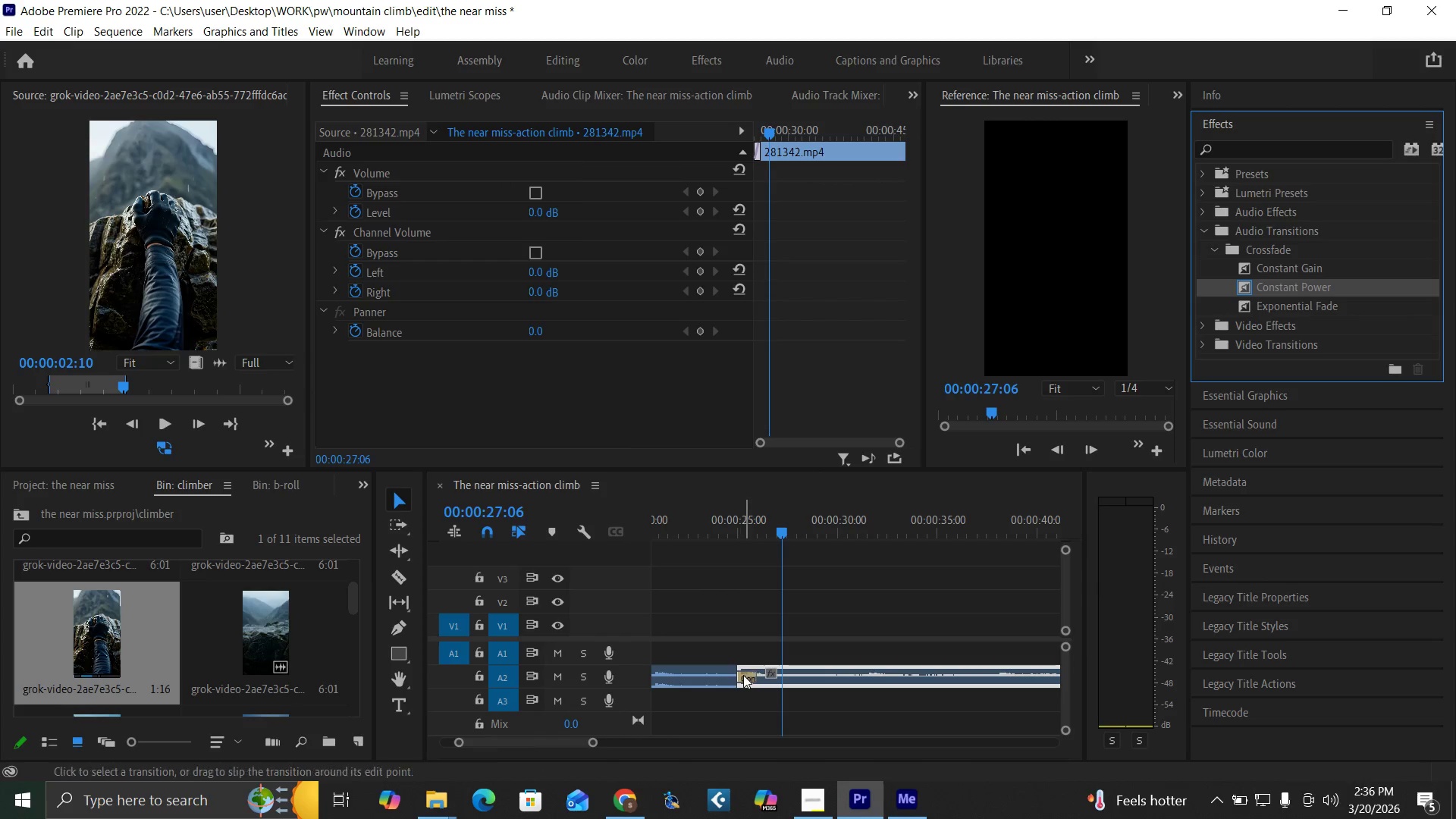 
left_click([743, 675])
 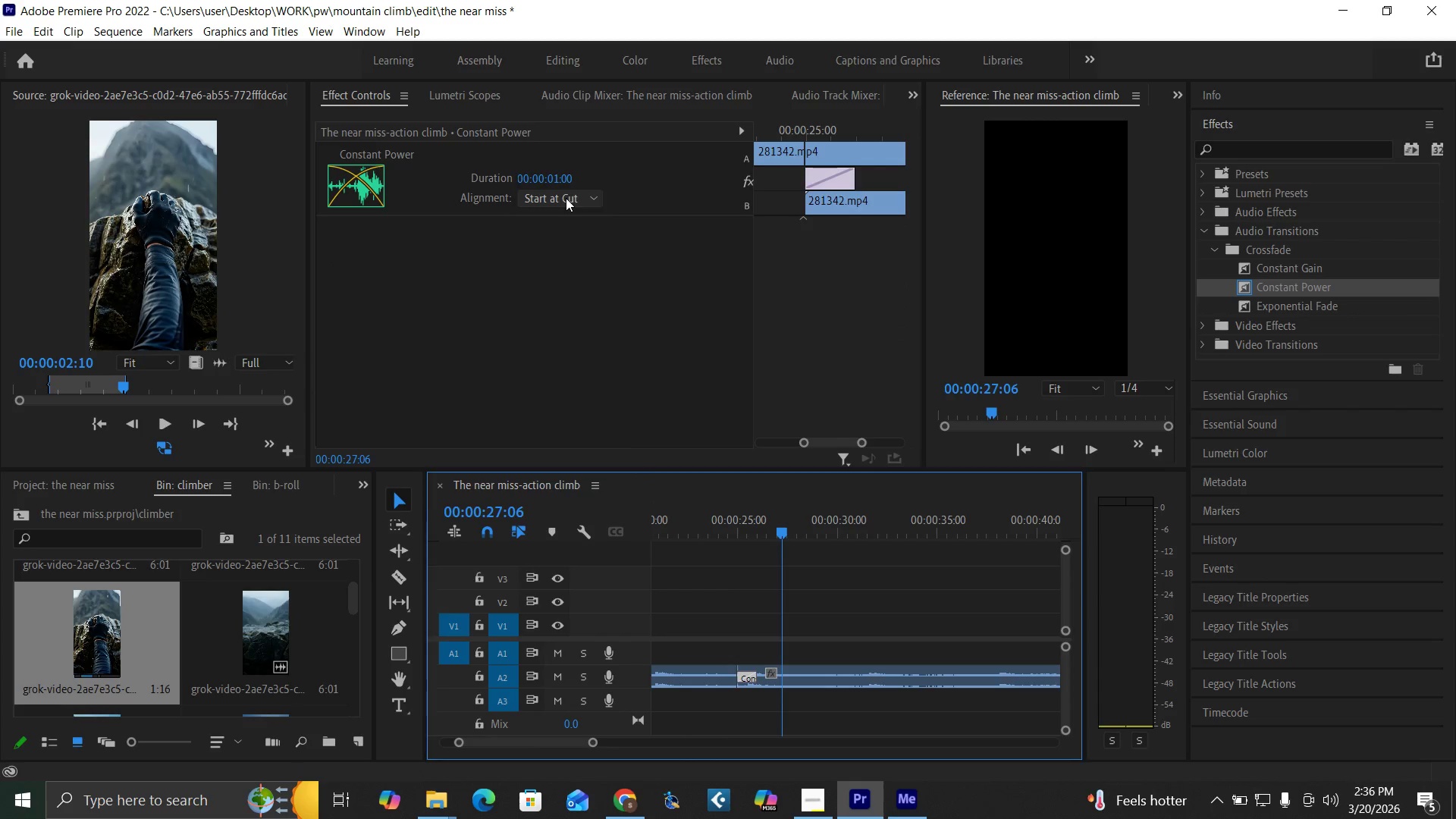 
double_click([564, 210])
 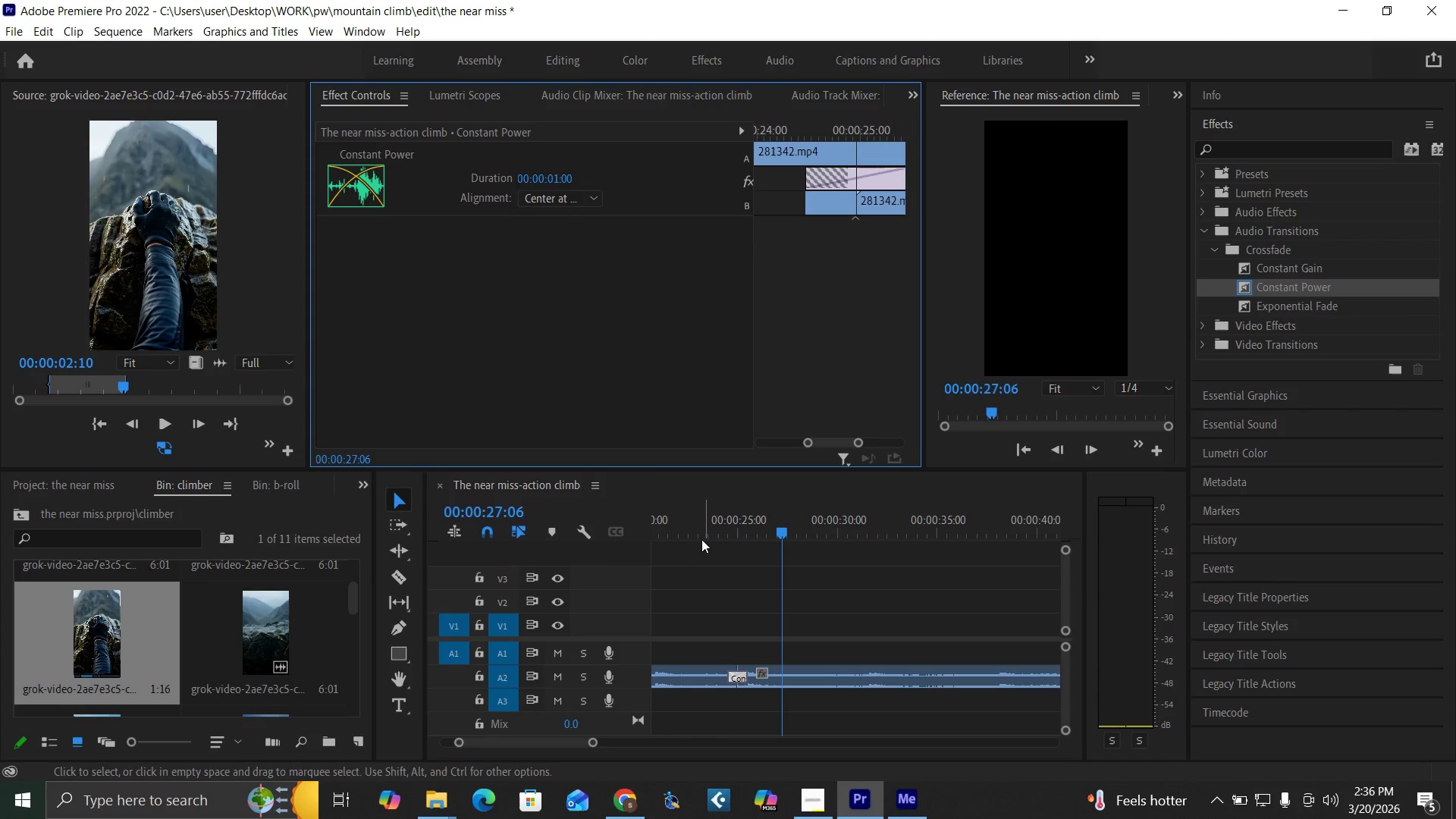 
key(Space)
 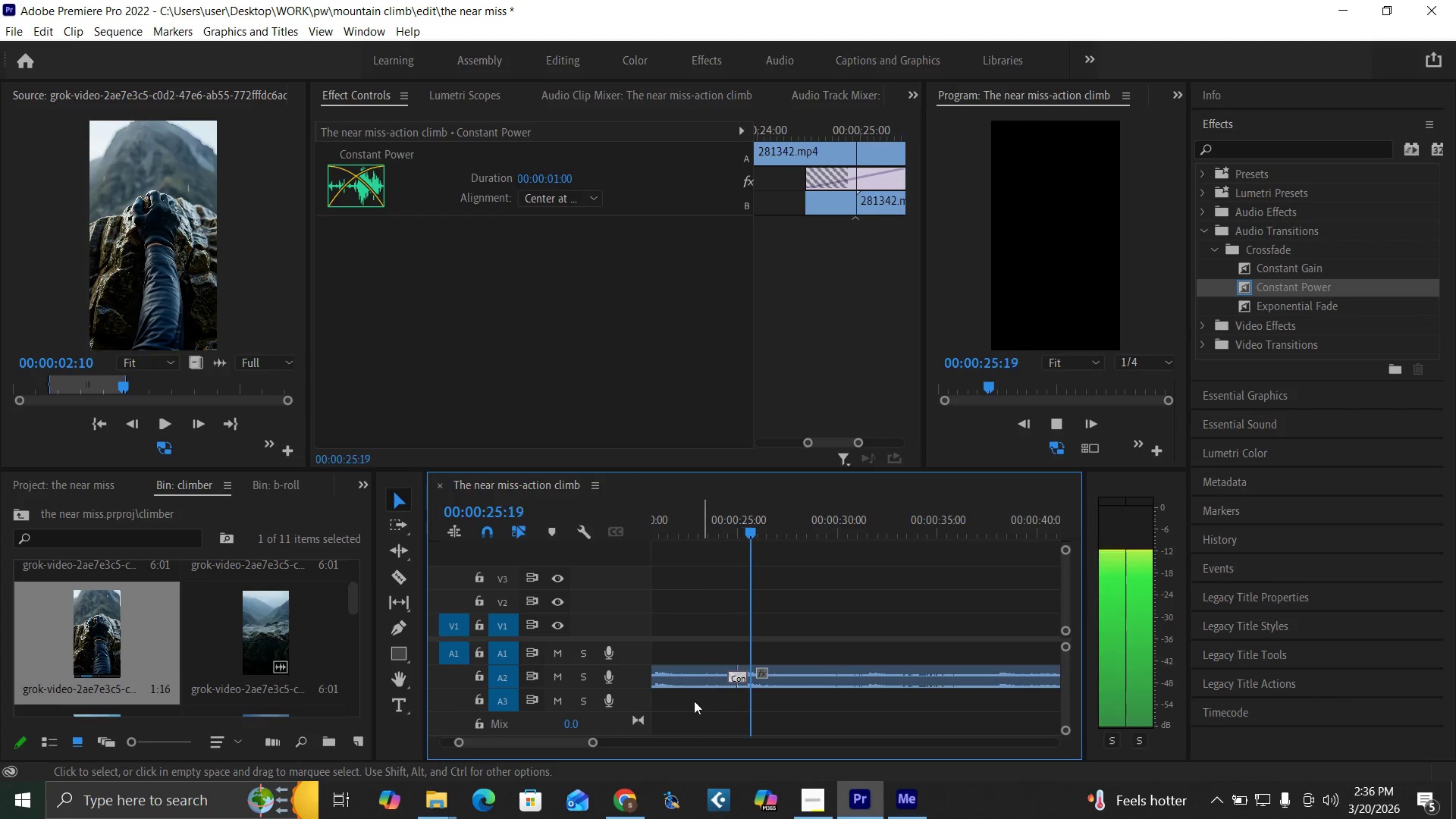 
left_click_drag(start_coordinate=[593, 742], to_coordinate=[674, 773])
 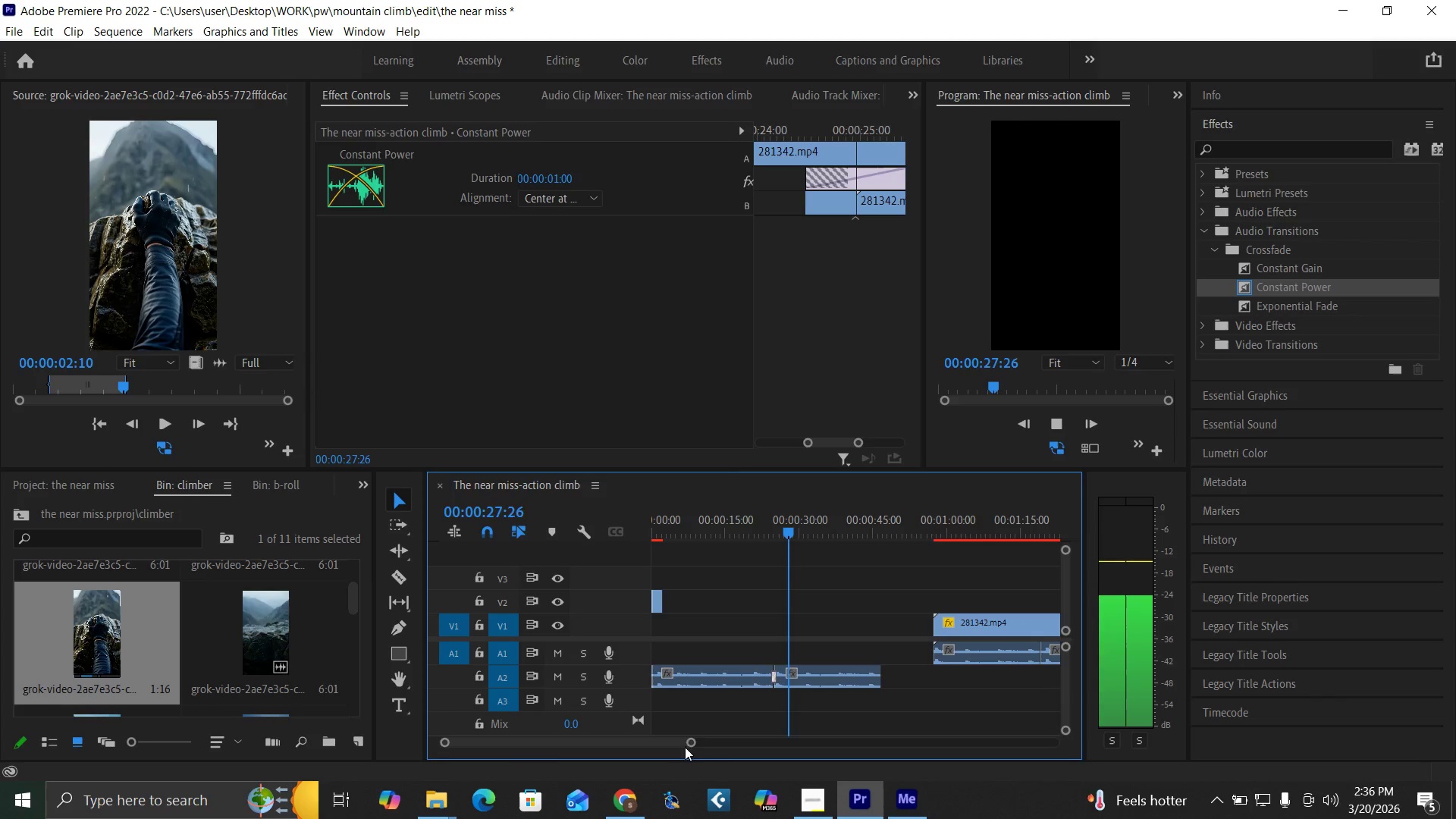 
key(Space)
 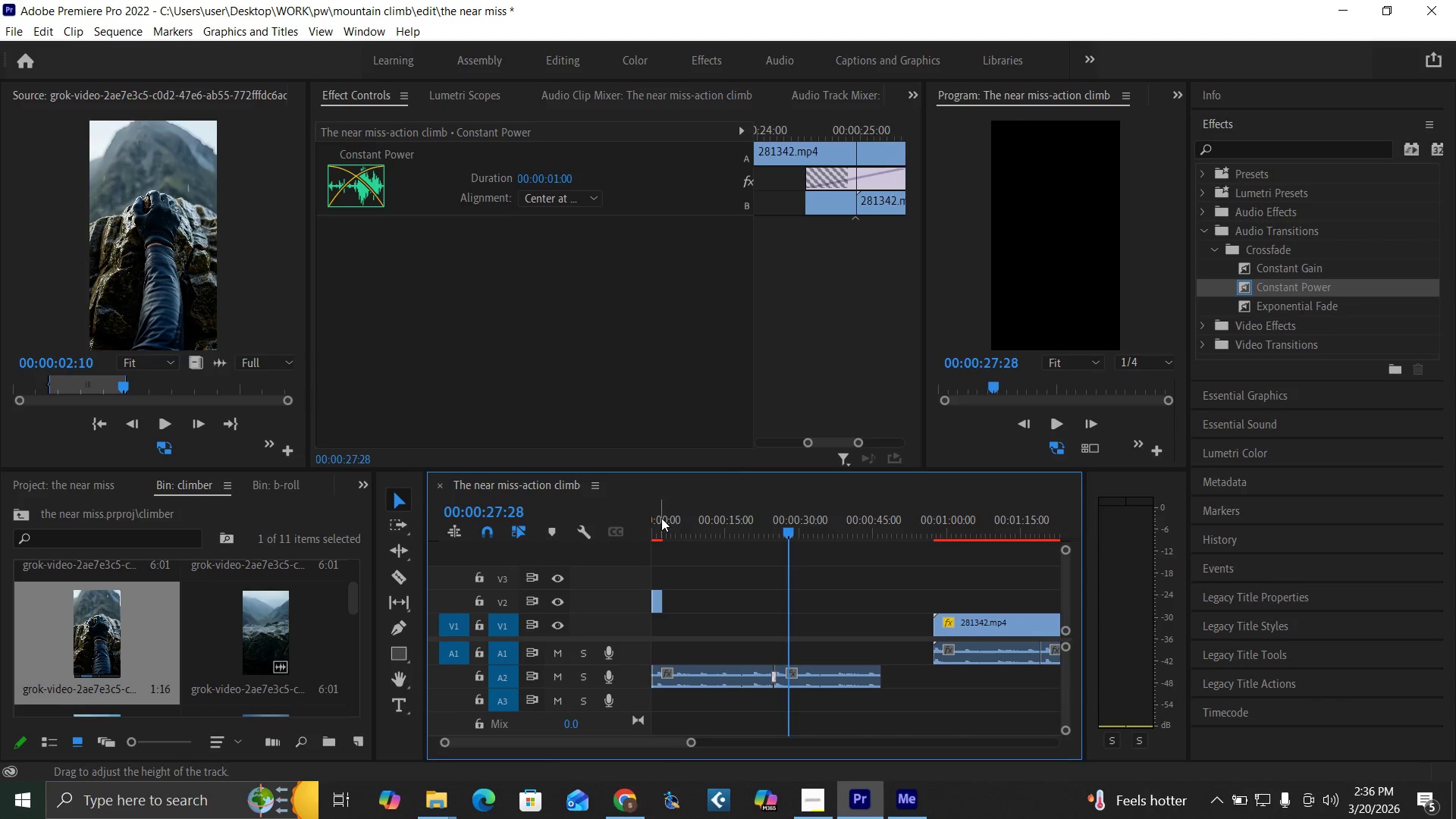 
left_click_drag(start_coordinate=[661, 517], to_coordinate=[643, 551])
 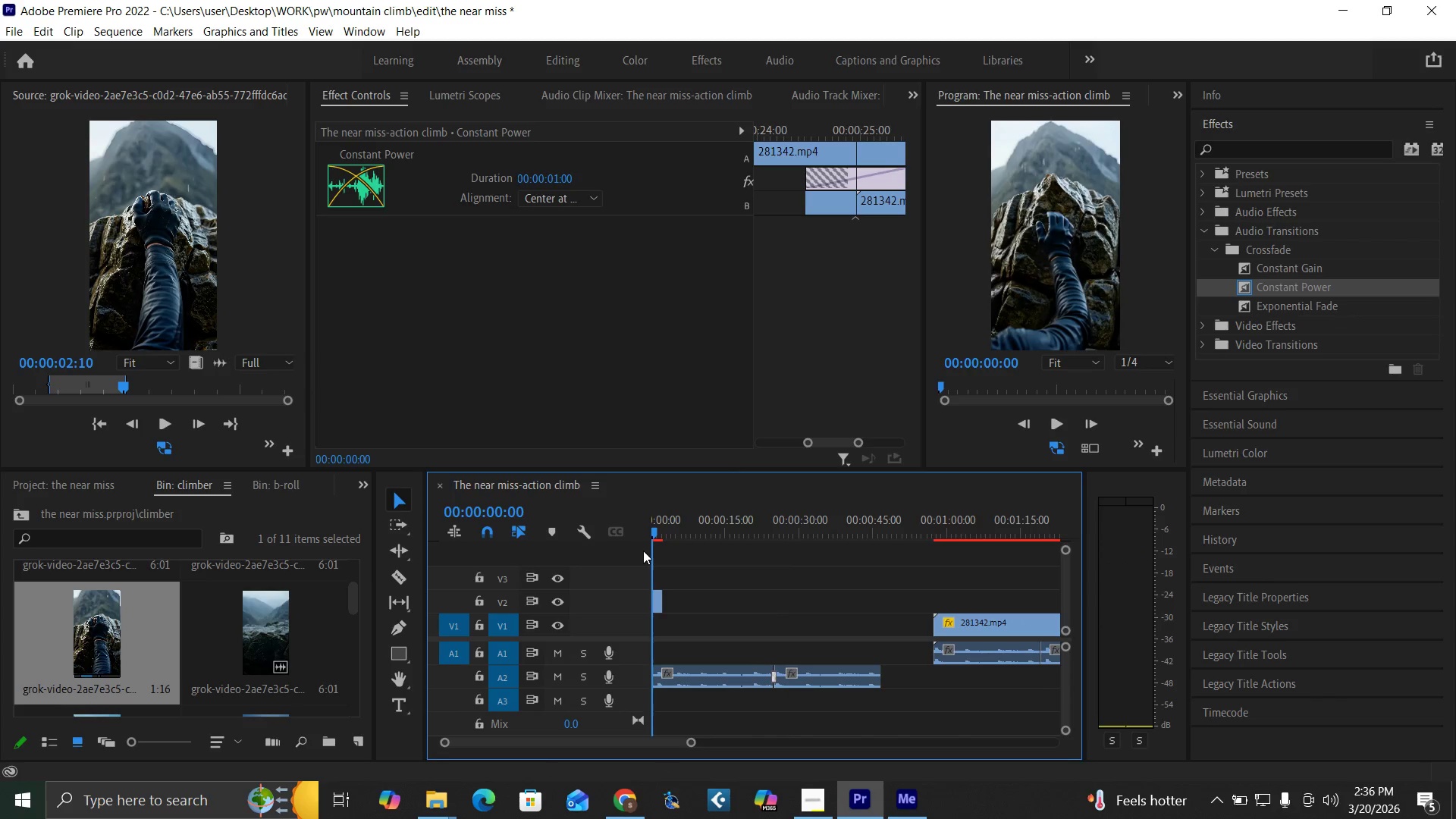 
key(Space)
 